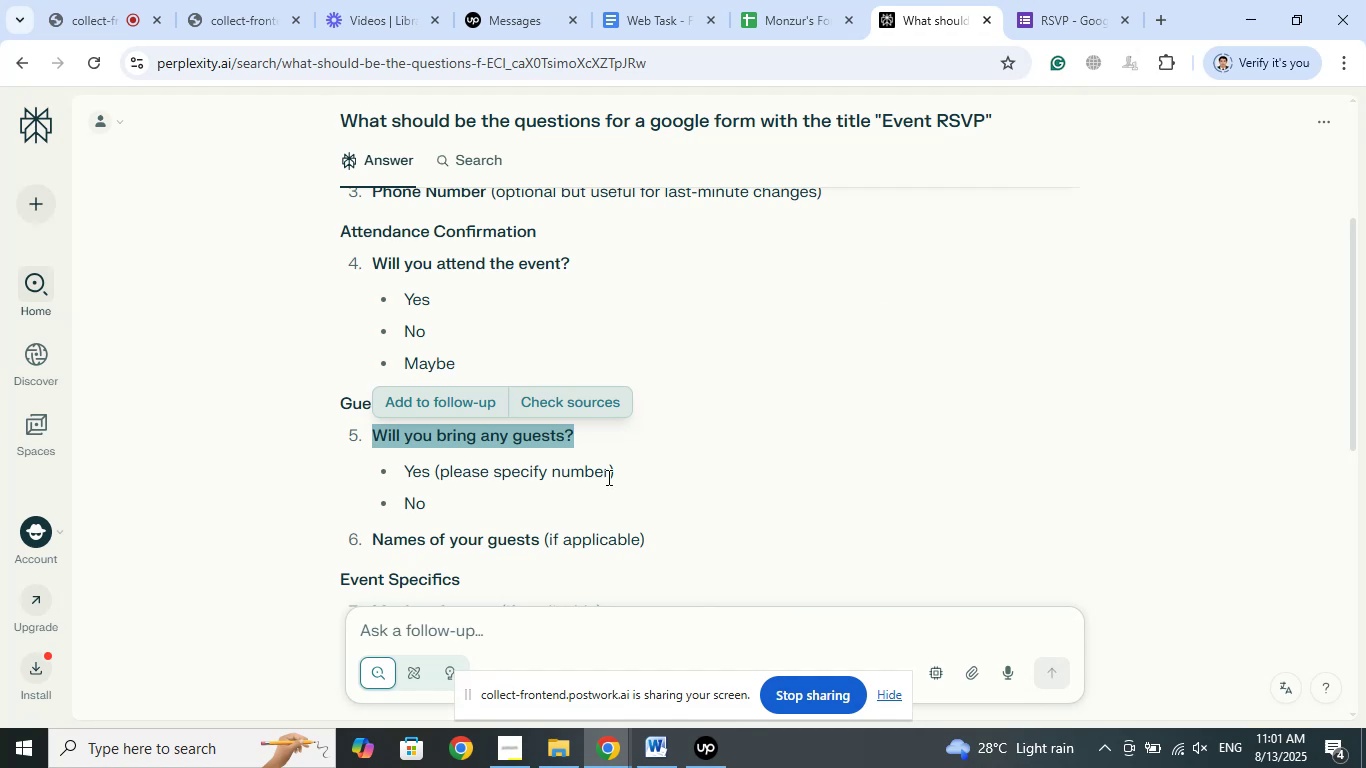 
left_click_drag(start_coordinate=[615, 475], to_coordinate=[436, 465])
 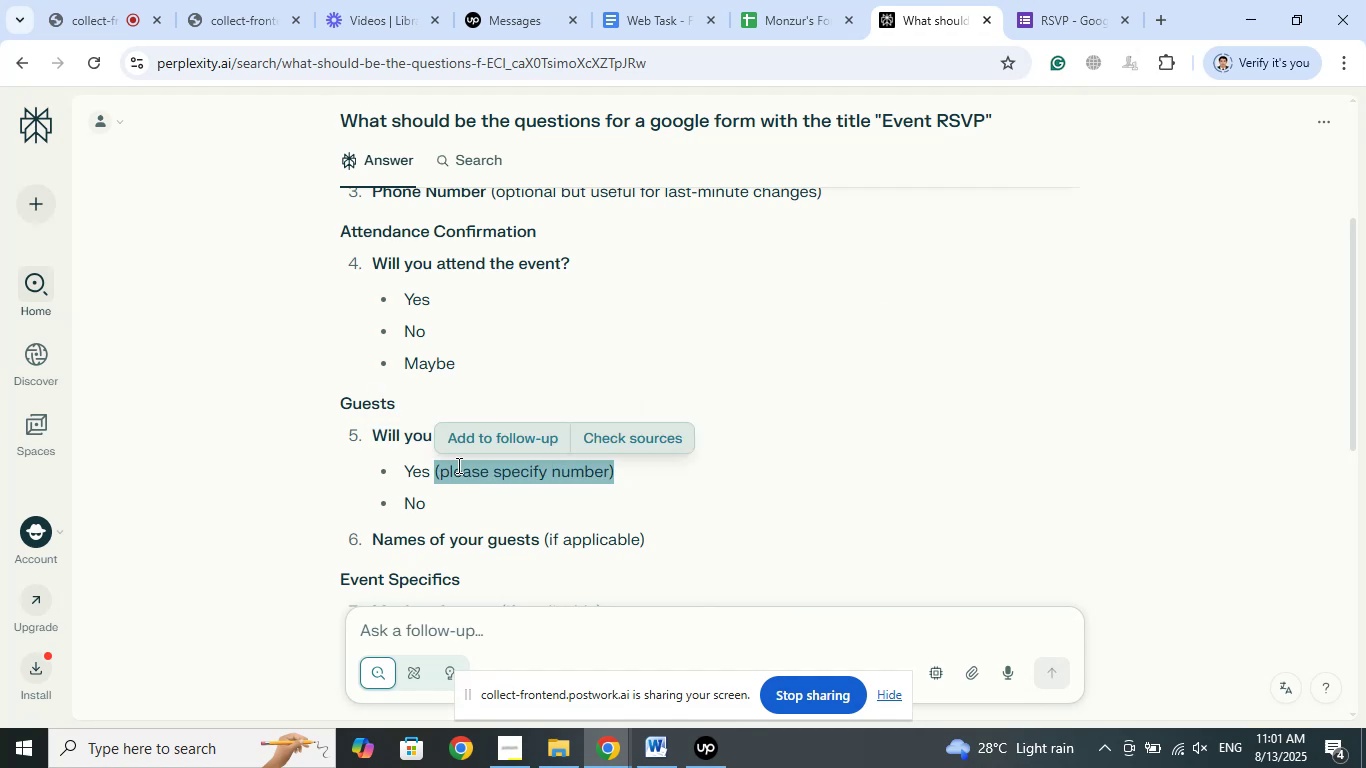 
right_click([459, 465])
 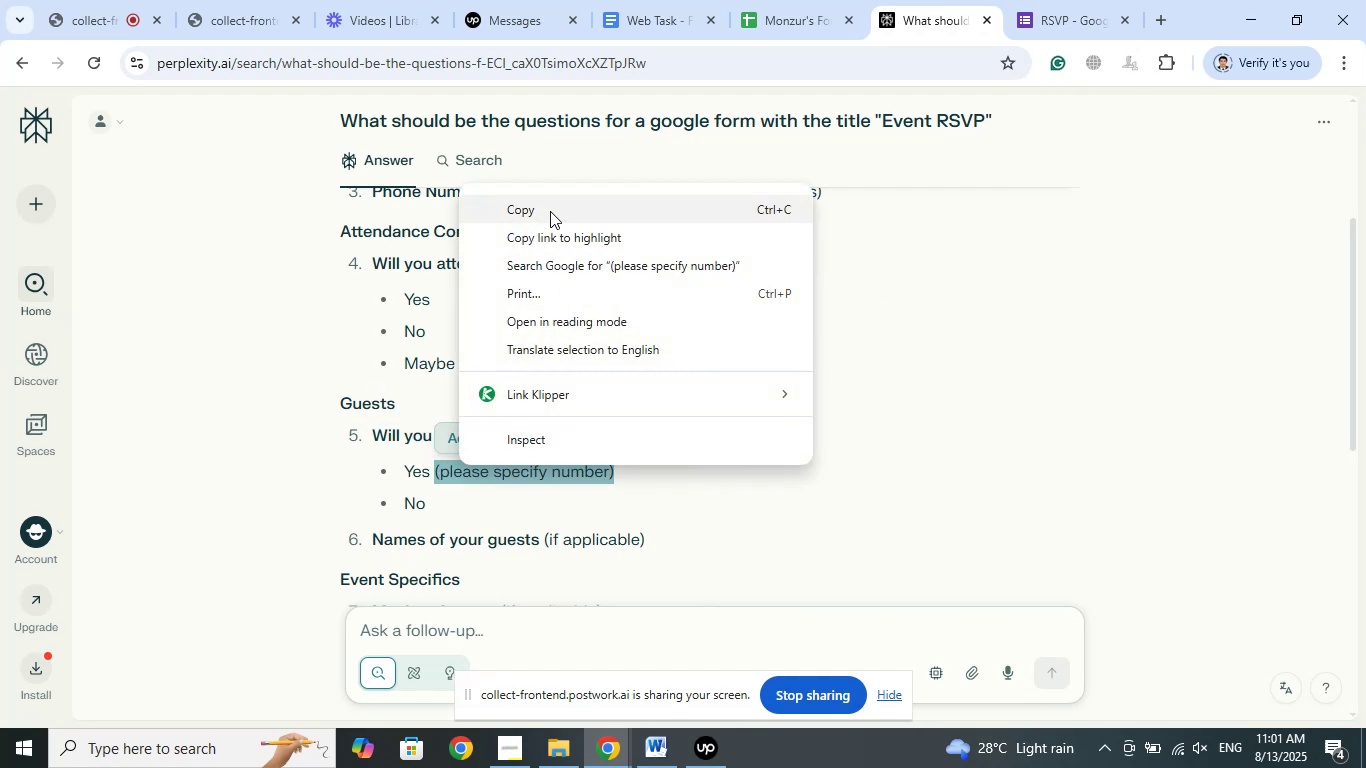 
left_click([550, 210])
 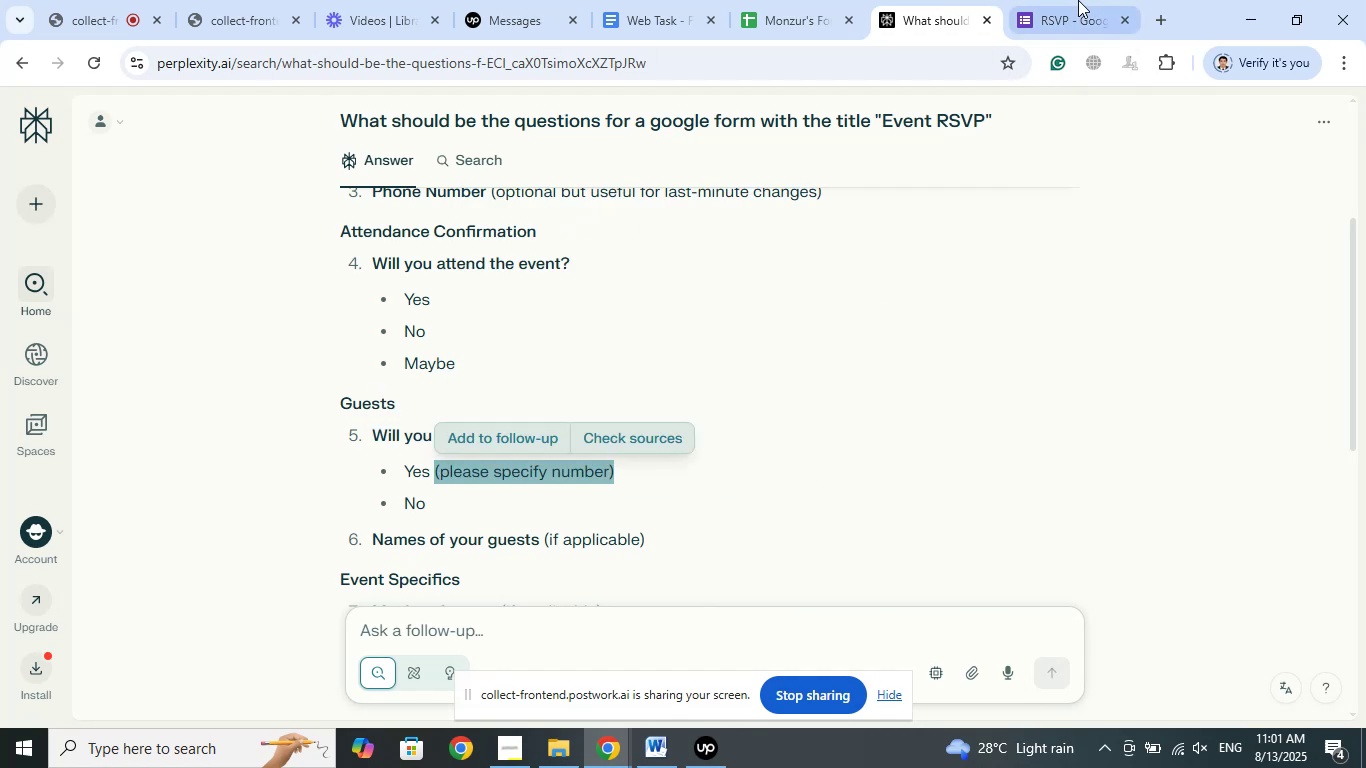 
left_click([1074, 0])
 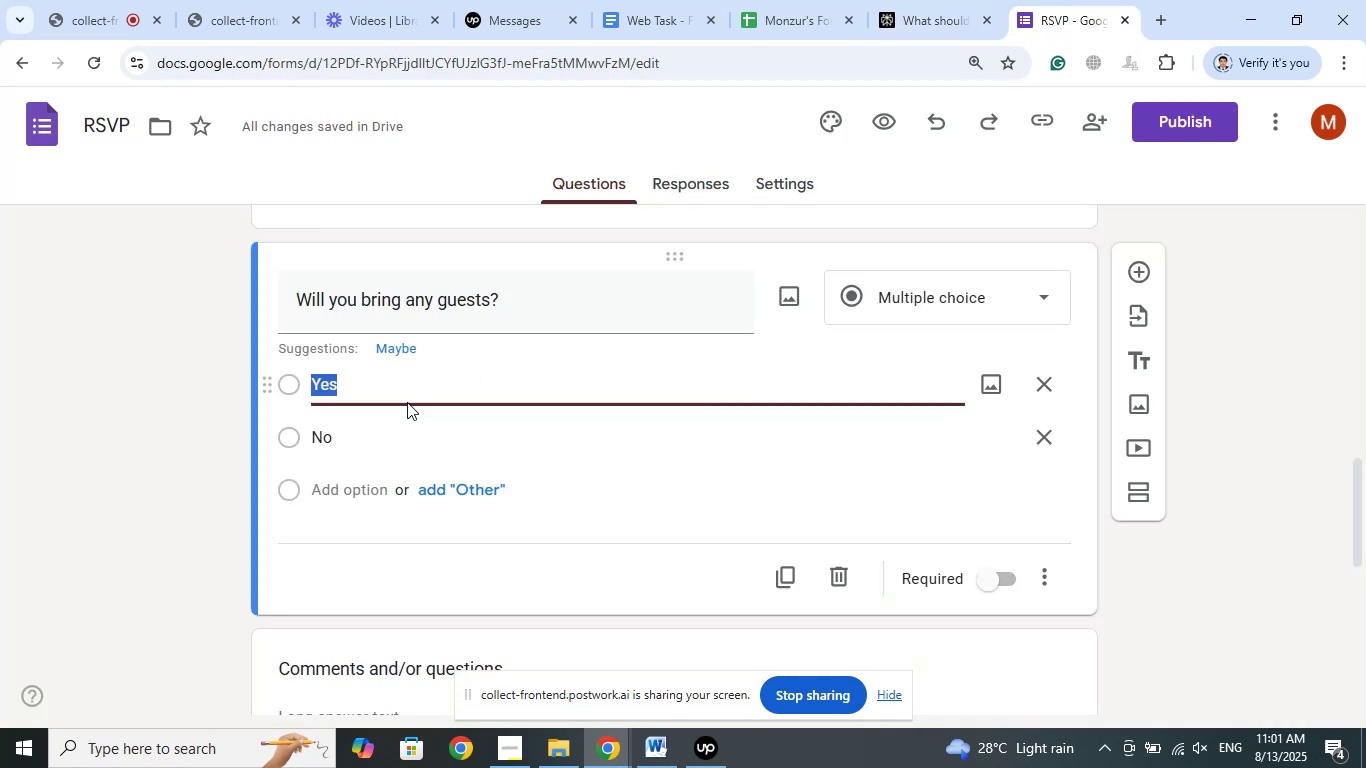 
left_click([407, 385])
 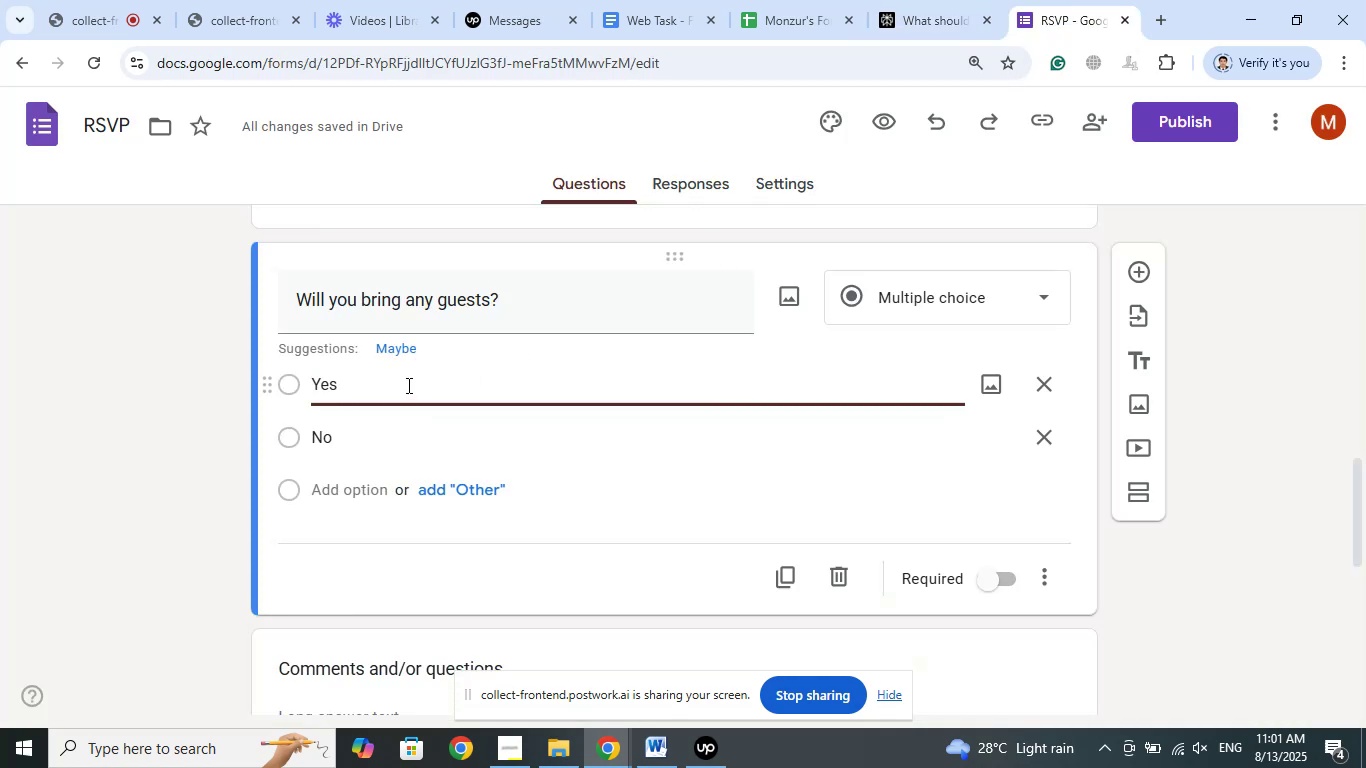 
key(Space)
 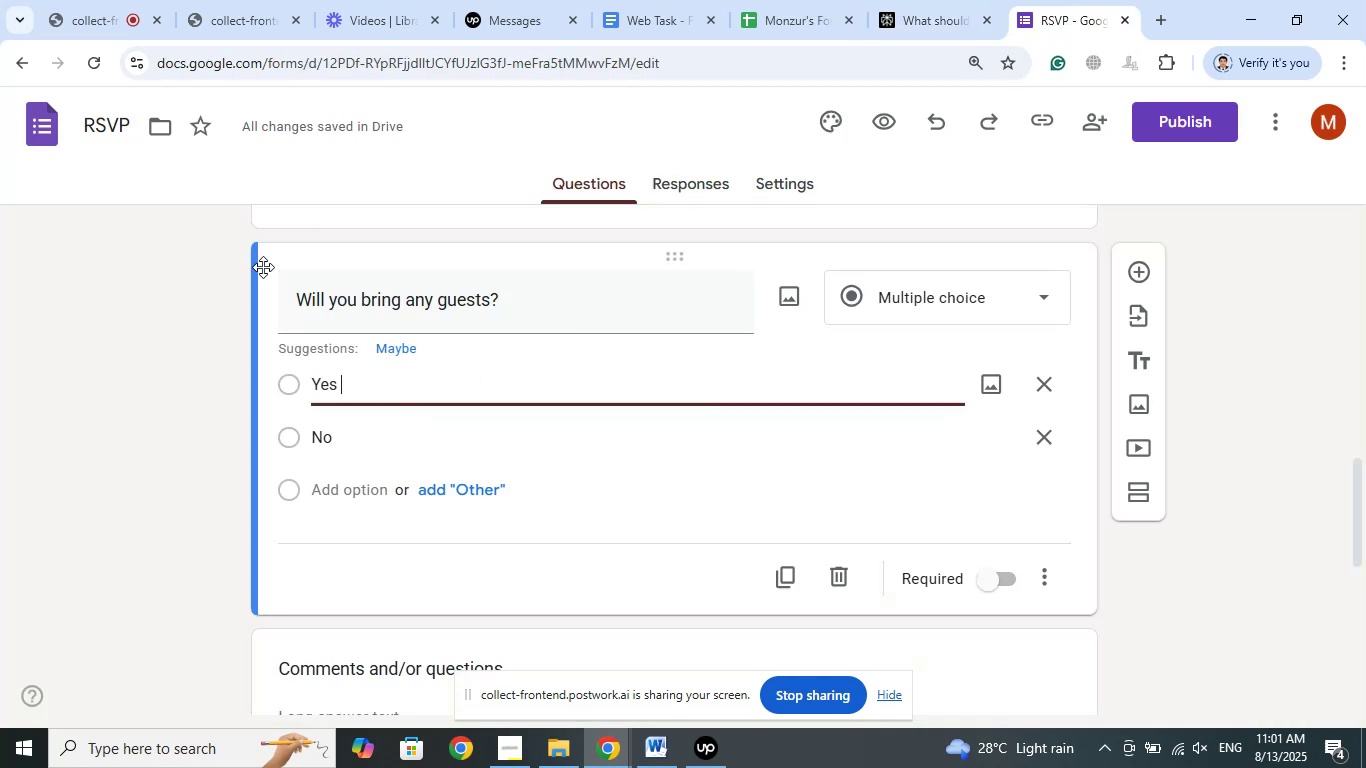 
key(Control+V)
 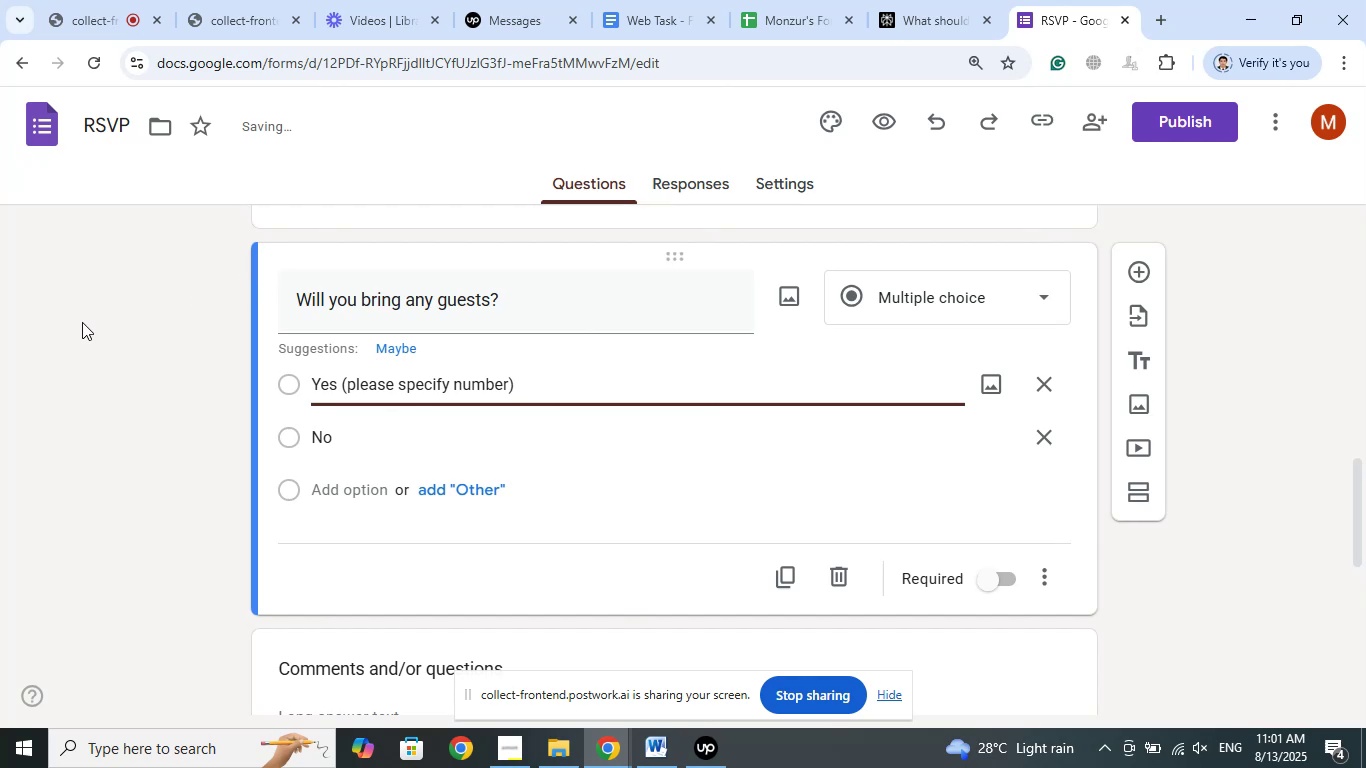 
left_click([126, 385])
 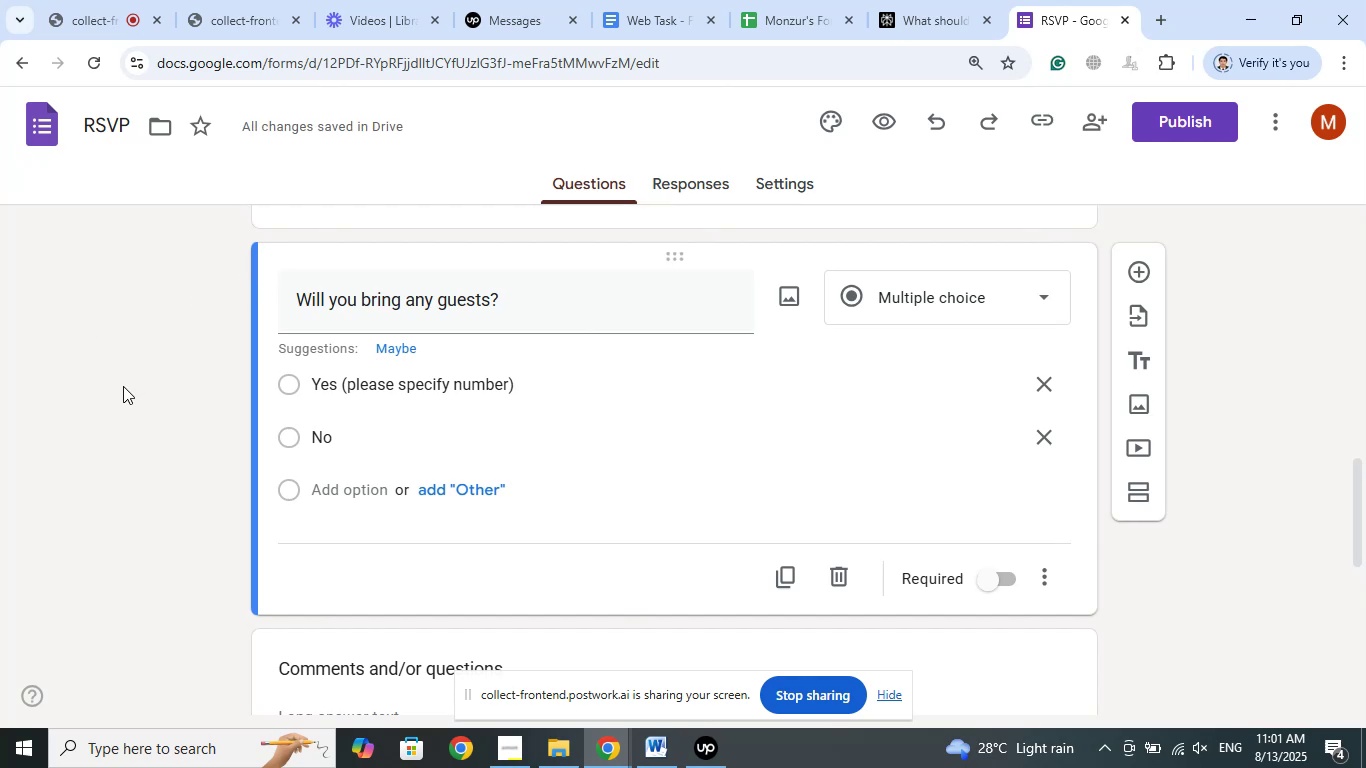 
scroll: coordinate [123, 386], scroll_direction: down, amount: 2.0
 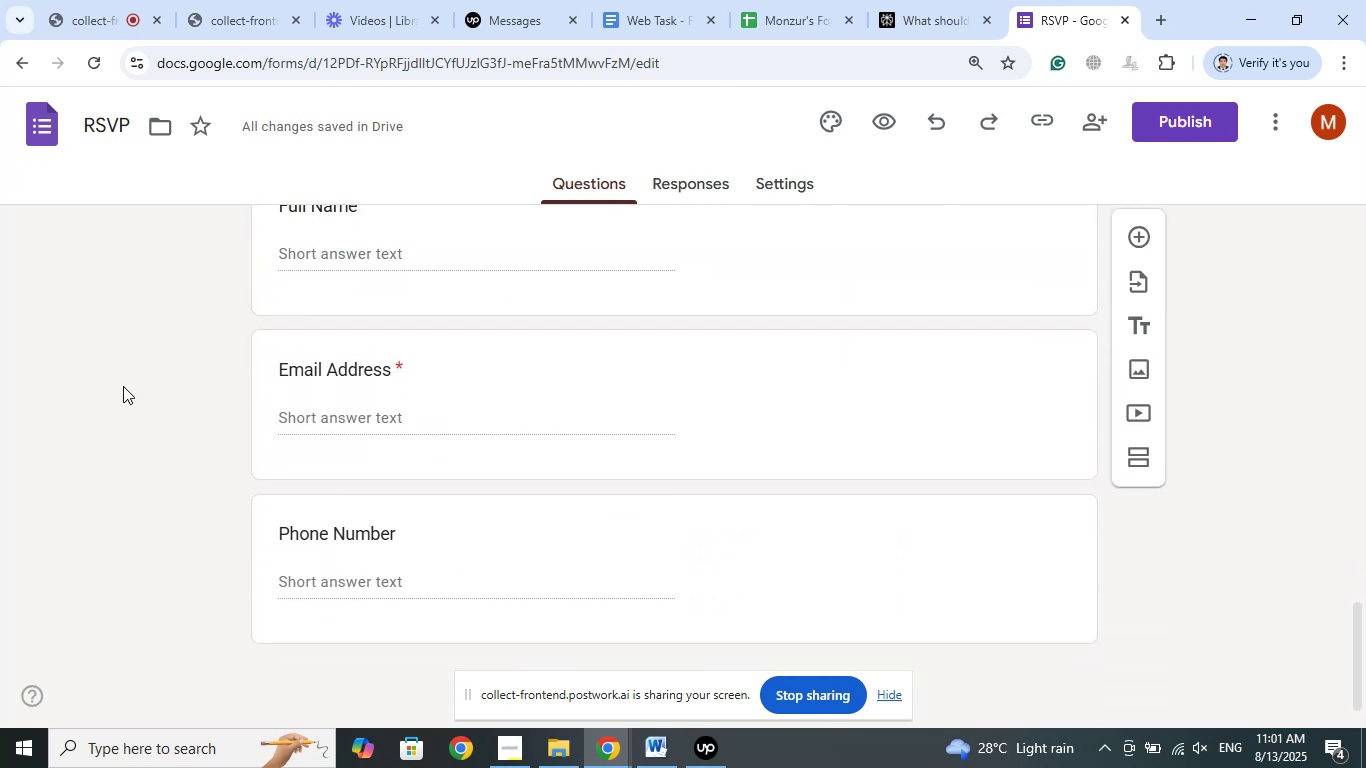 
scroll: coordinate [123, 386], scroll_direction: none, amount: 0.0
 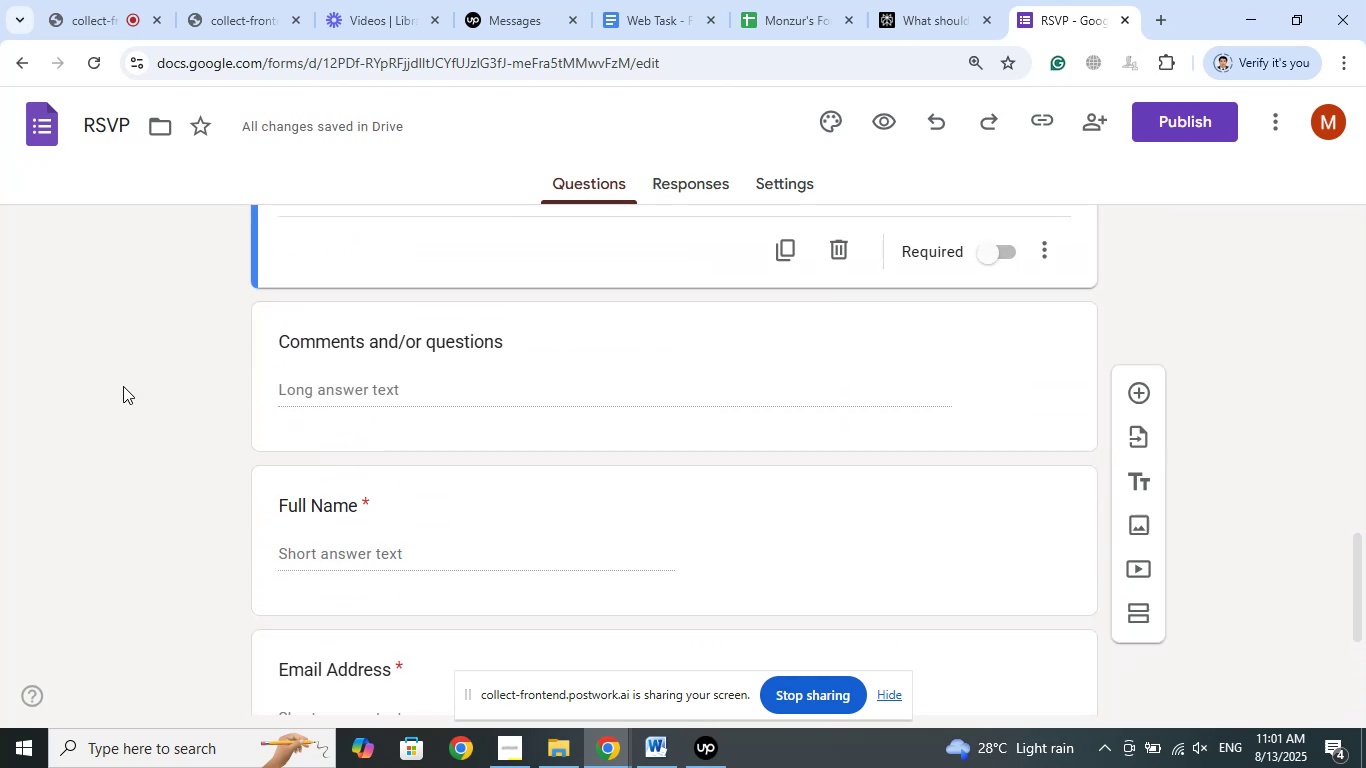 
scroll: coordinate [123, 386], scroll_direction: up, amount: 2.0
 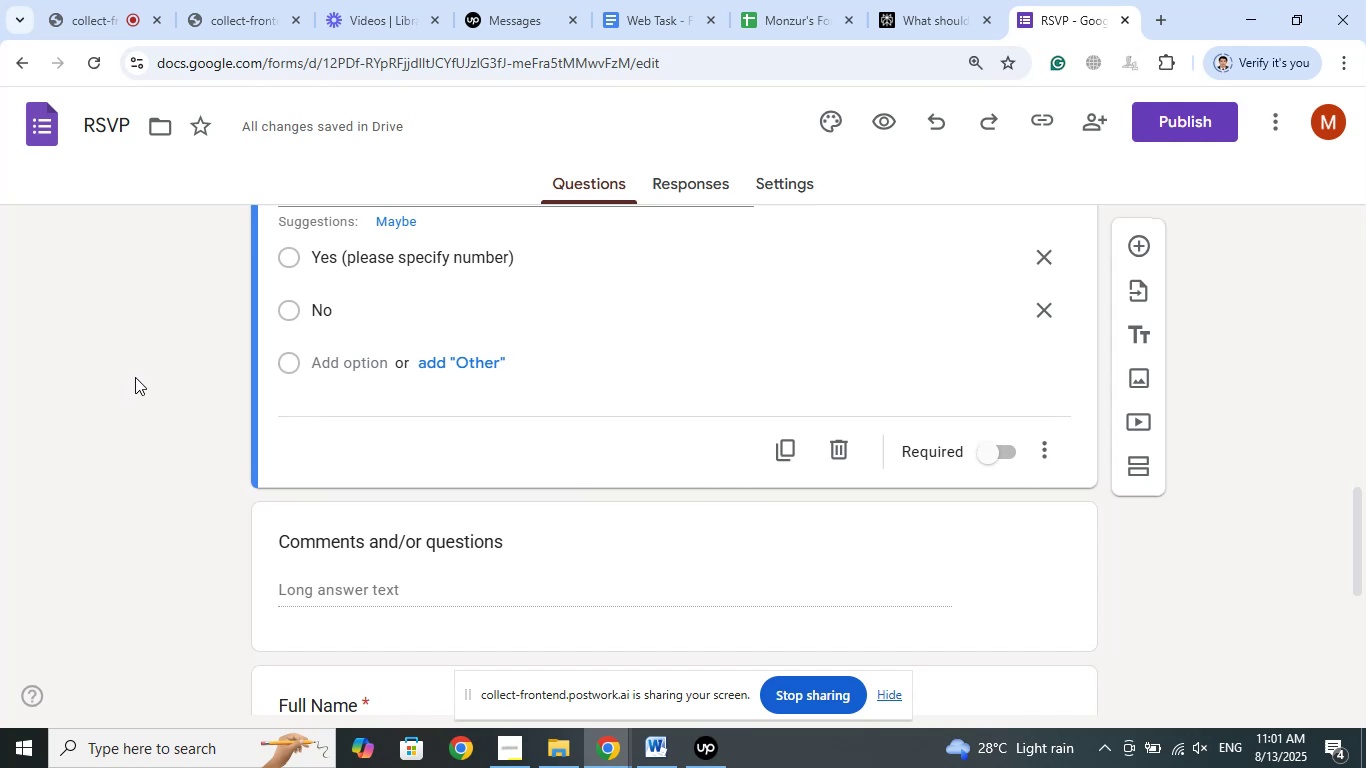 
wait(7.06)
 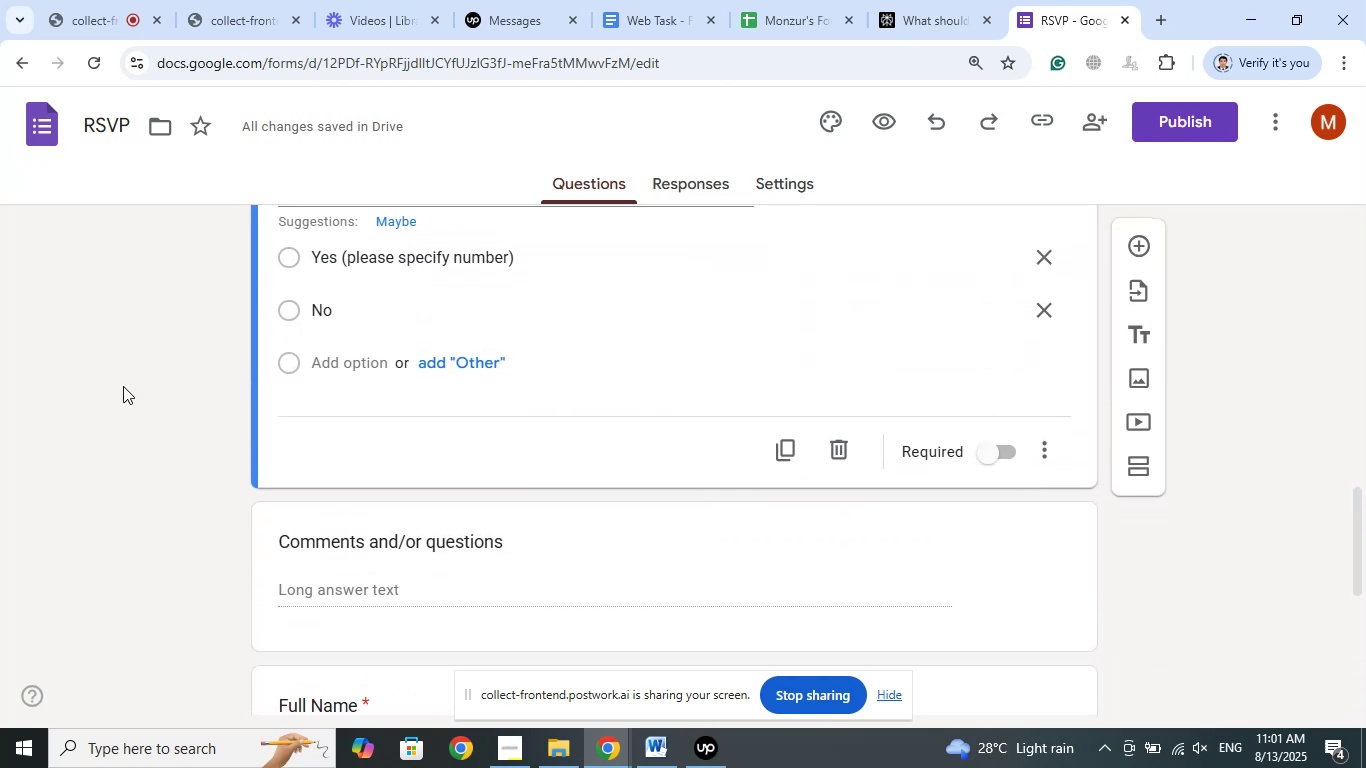 
scroll: coordinate [135, 372], scroll_direction: up, amount: 9.0
 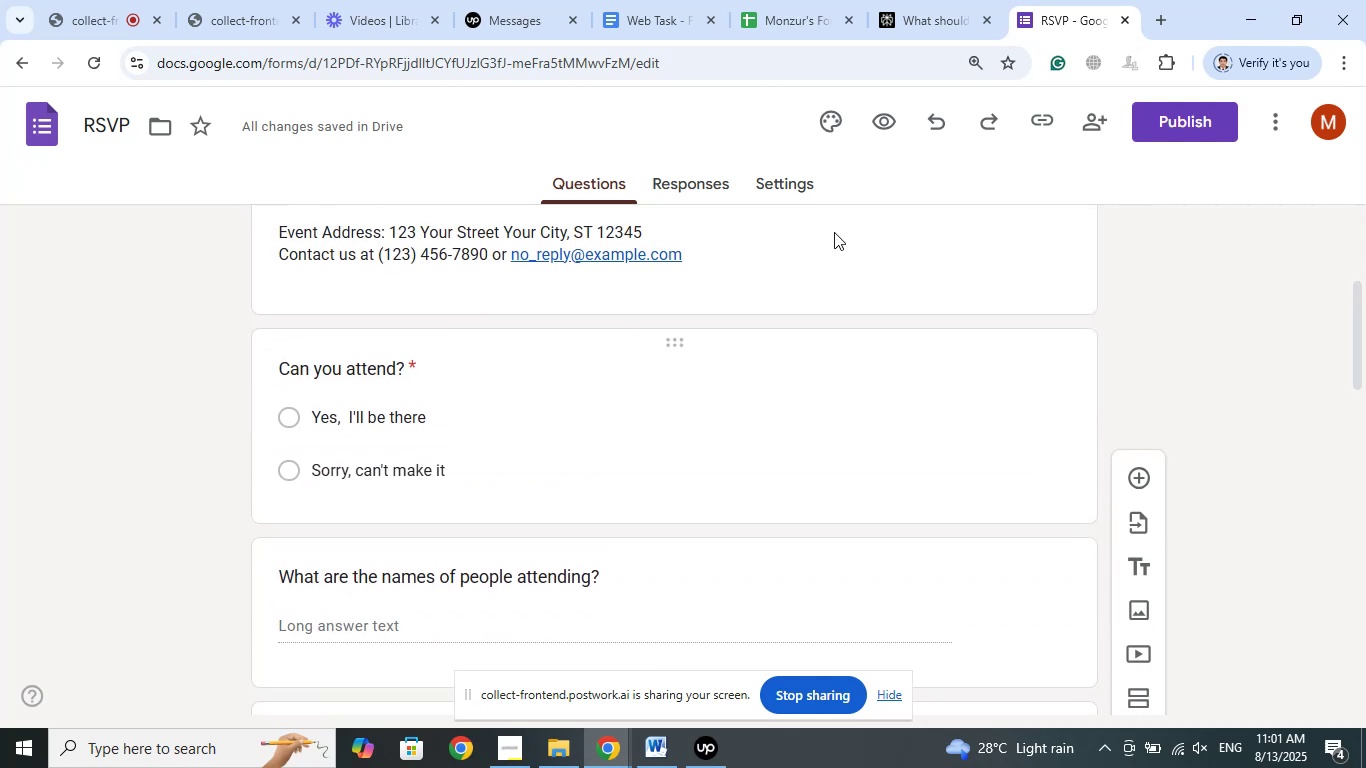 
left_click([924, 0])
 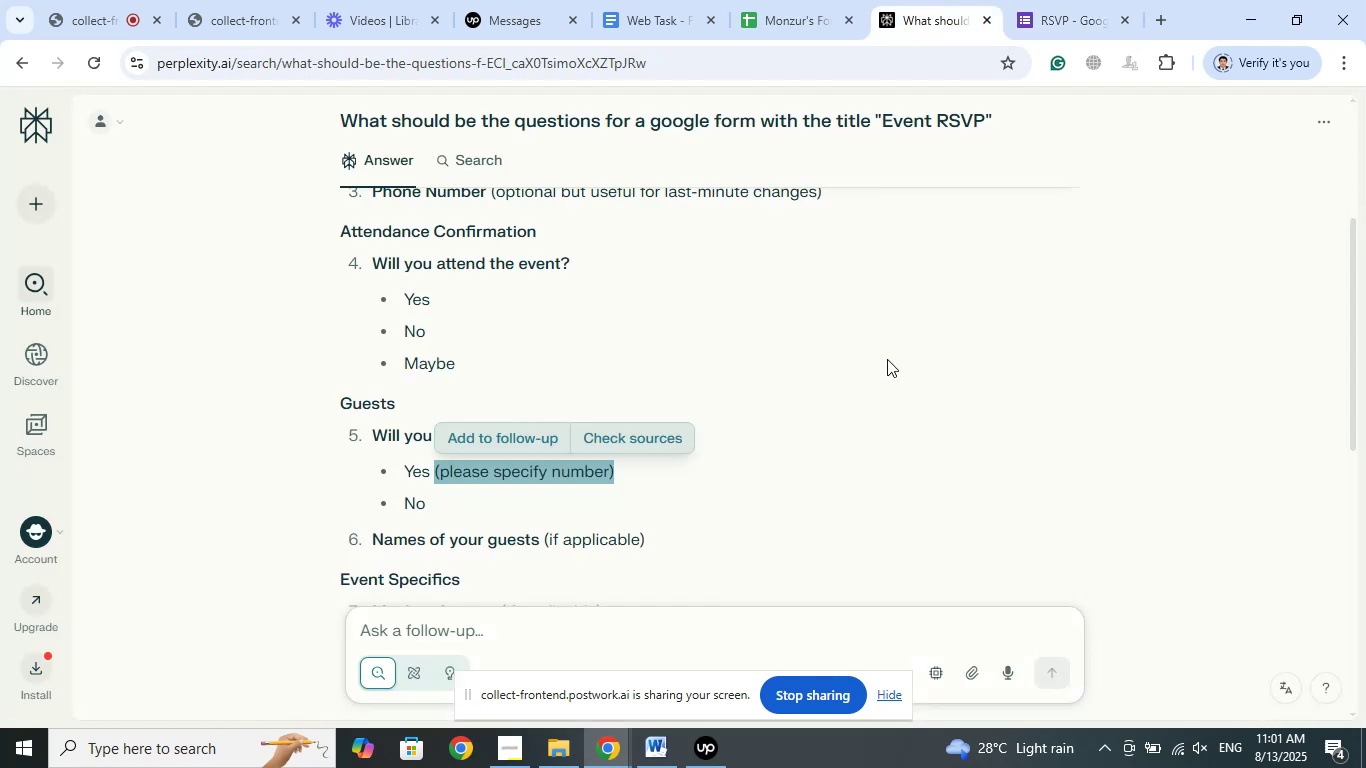 
scroll: coordinate [892, 348], scroll_direction: down, amount: 4.0
 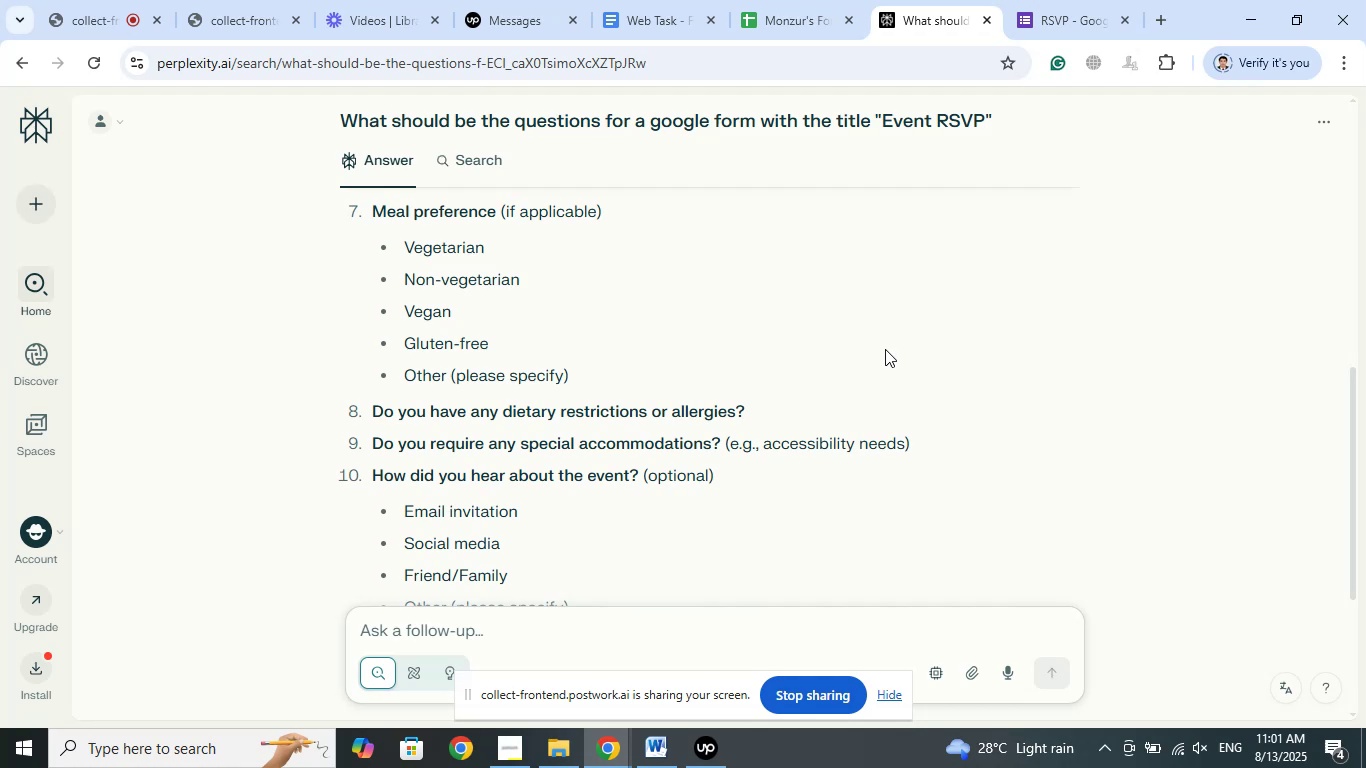 
wait(6.14)
 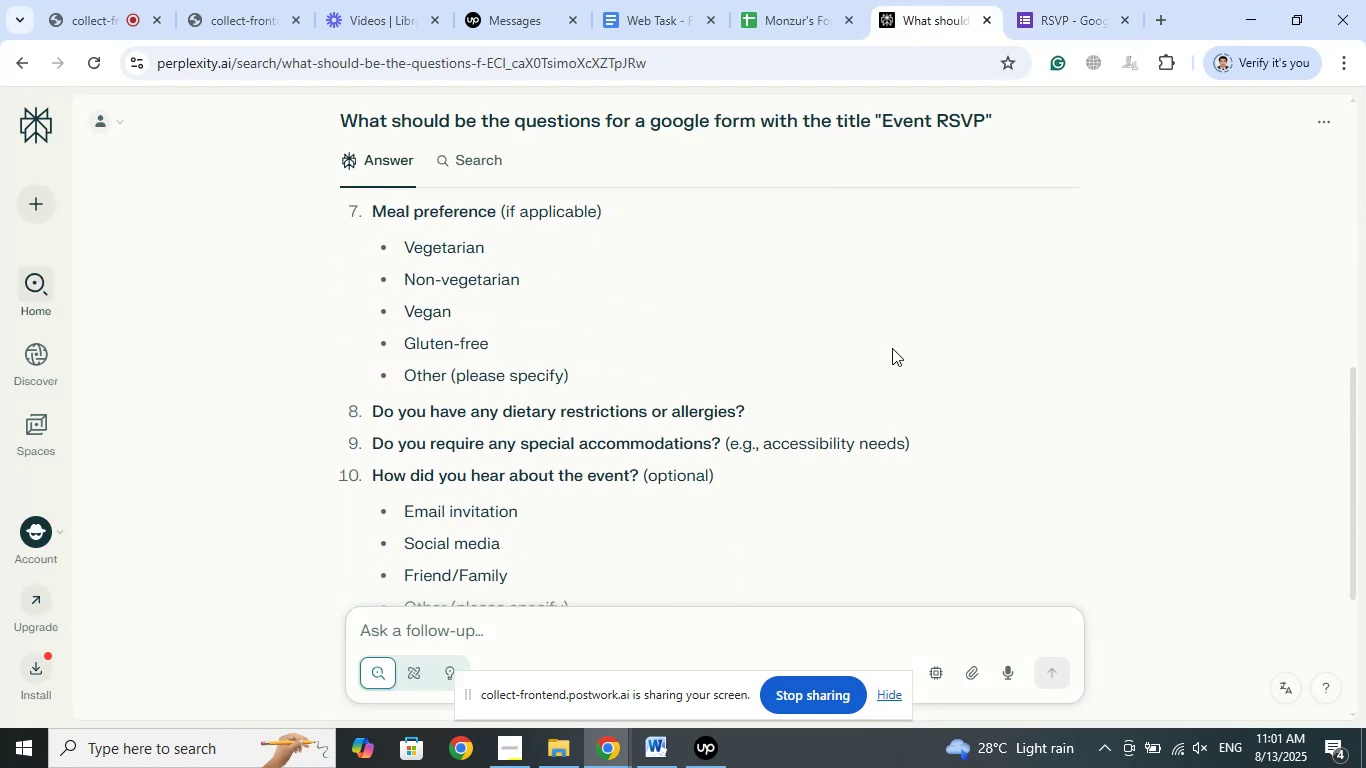 
left_click_drag(start_coordinate=[756, 411], to_coordinate=[611, 411])
 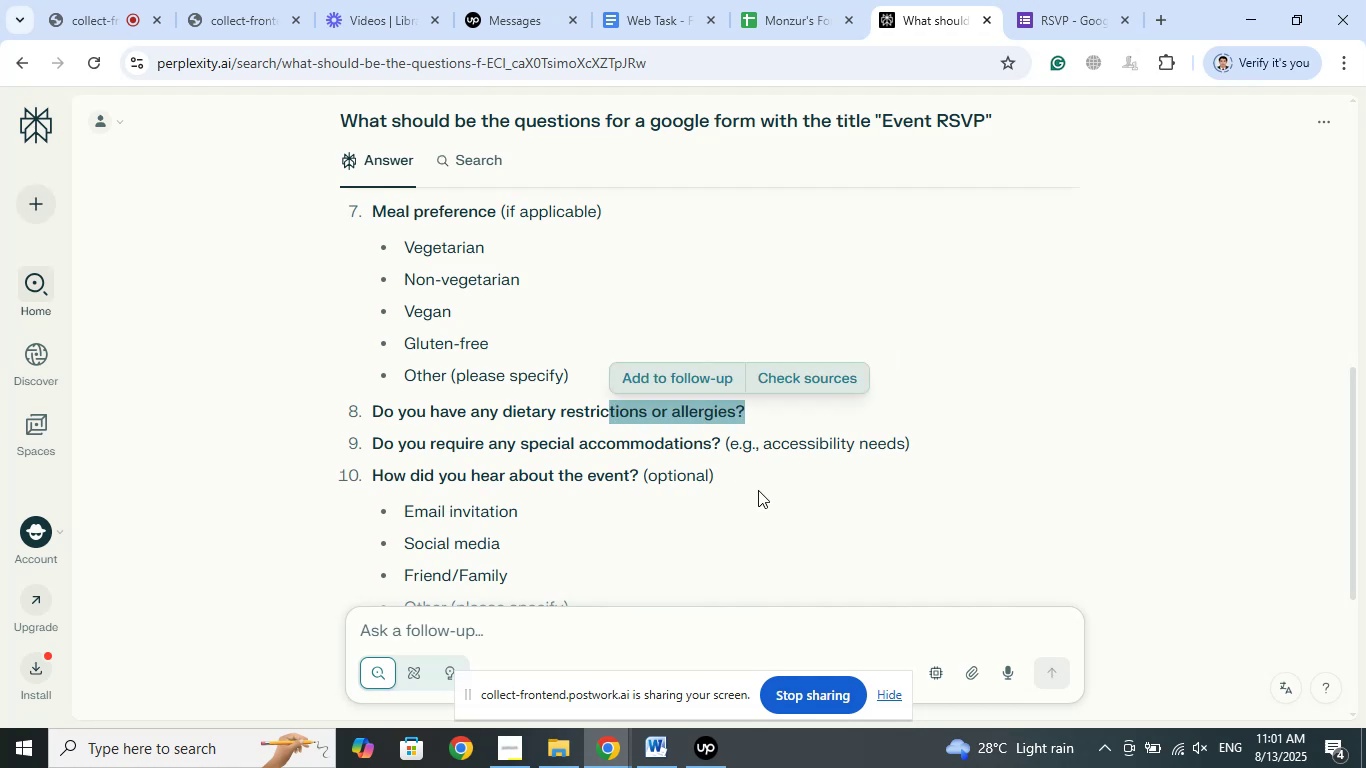 
scroll: coordinate [785, 401], scroll_direction: down, amount: 3.0
 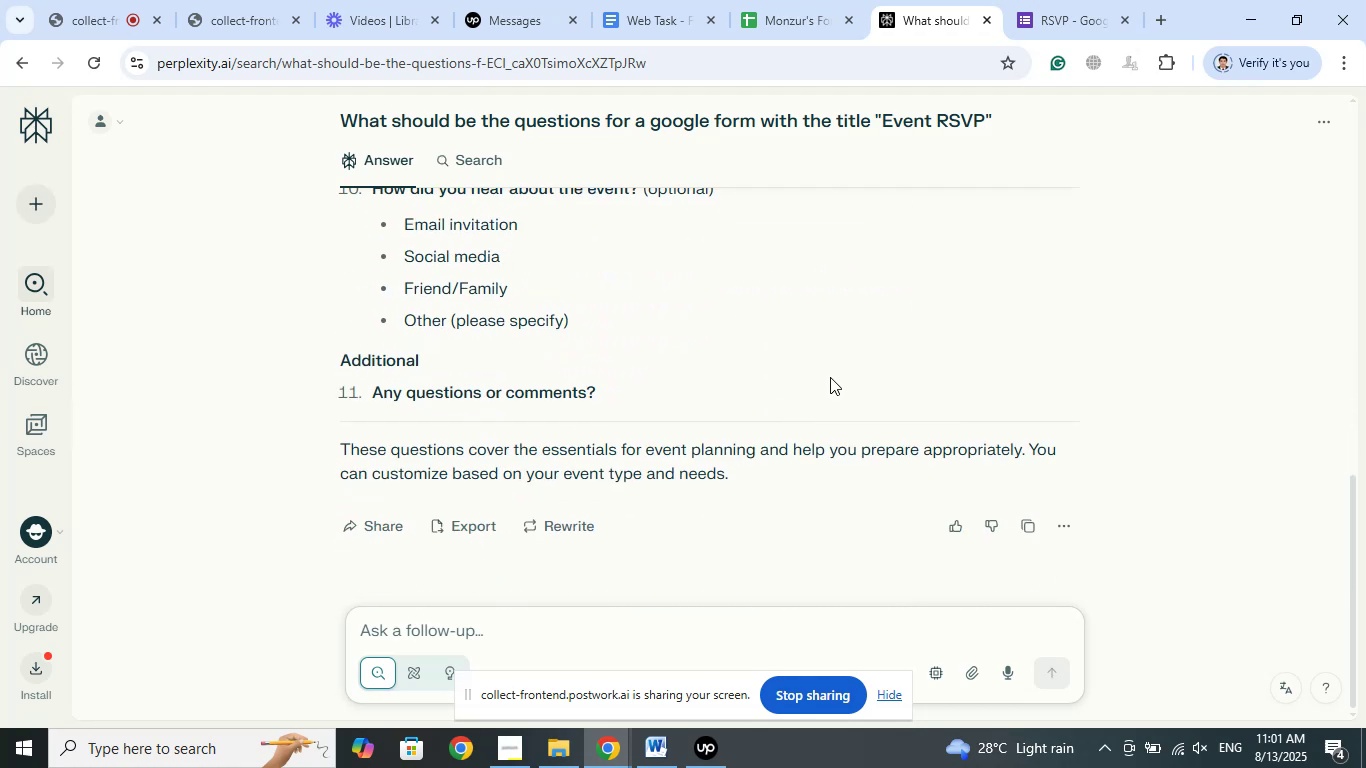 
scroll: coordinate [913, 365], scroll_direction: up, amount: 5.0
 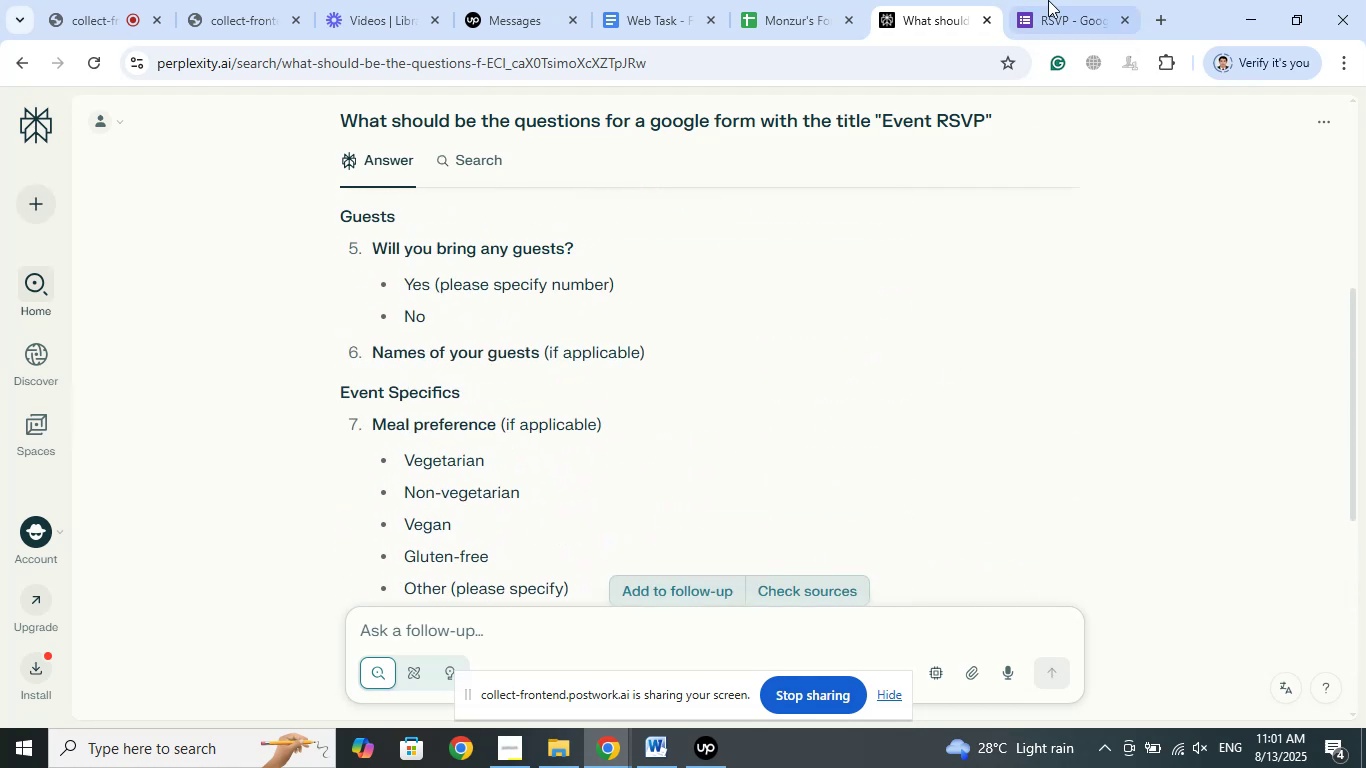 
left_click([1053, 0])
 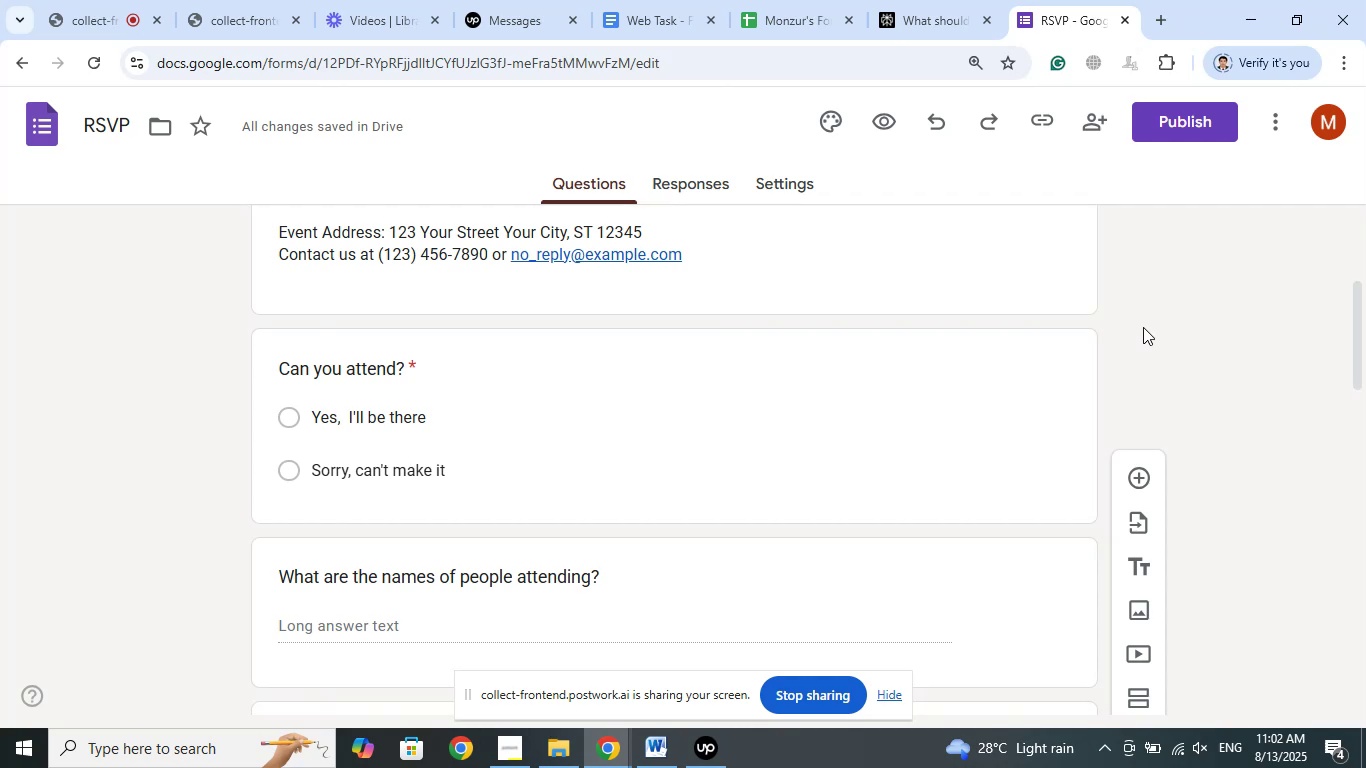 
wait(22.84)
 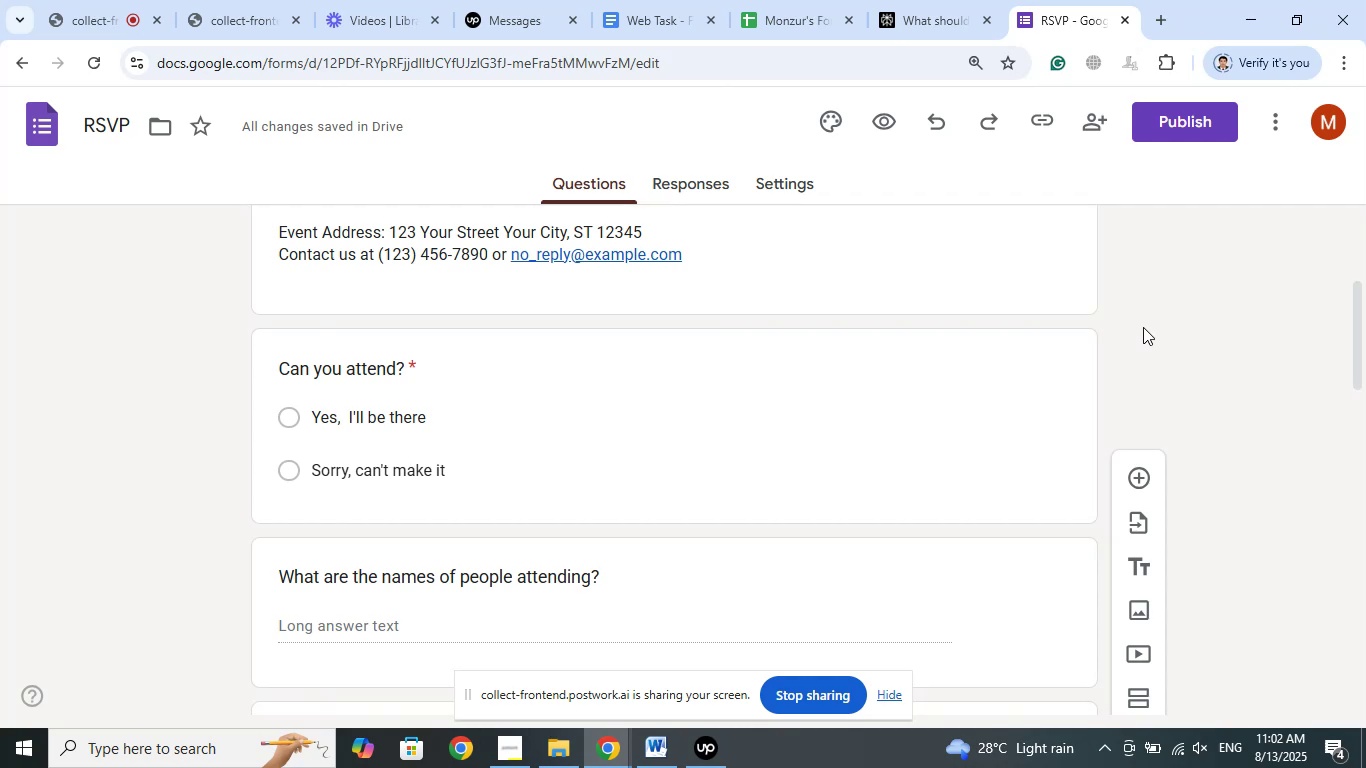 
scroll: coordinate [765, 379], scroll_direction: up, amount: 1.0
 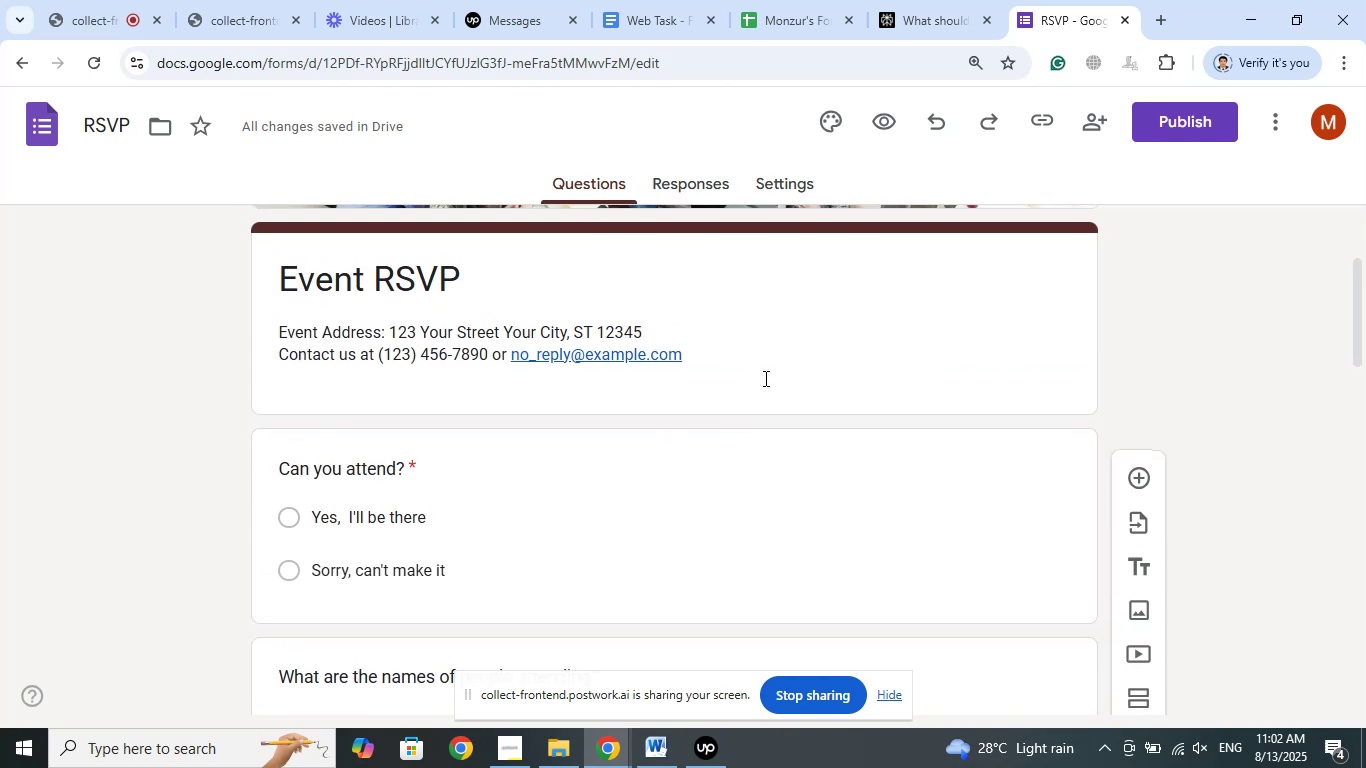 
scroll: coordinate [746, 383], scroll_direction: down, amount: 3.0
 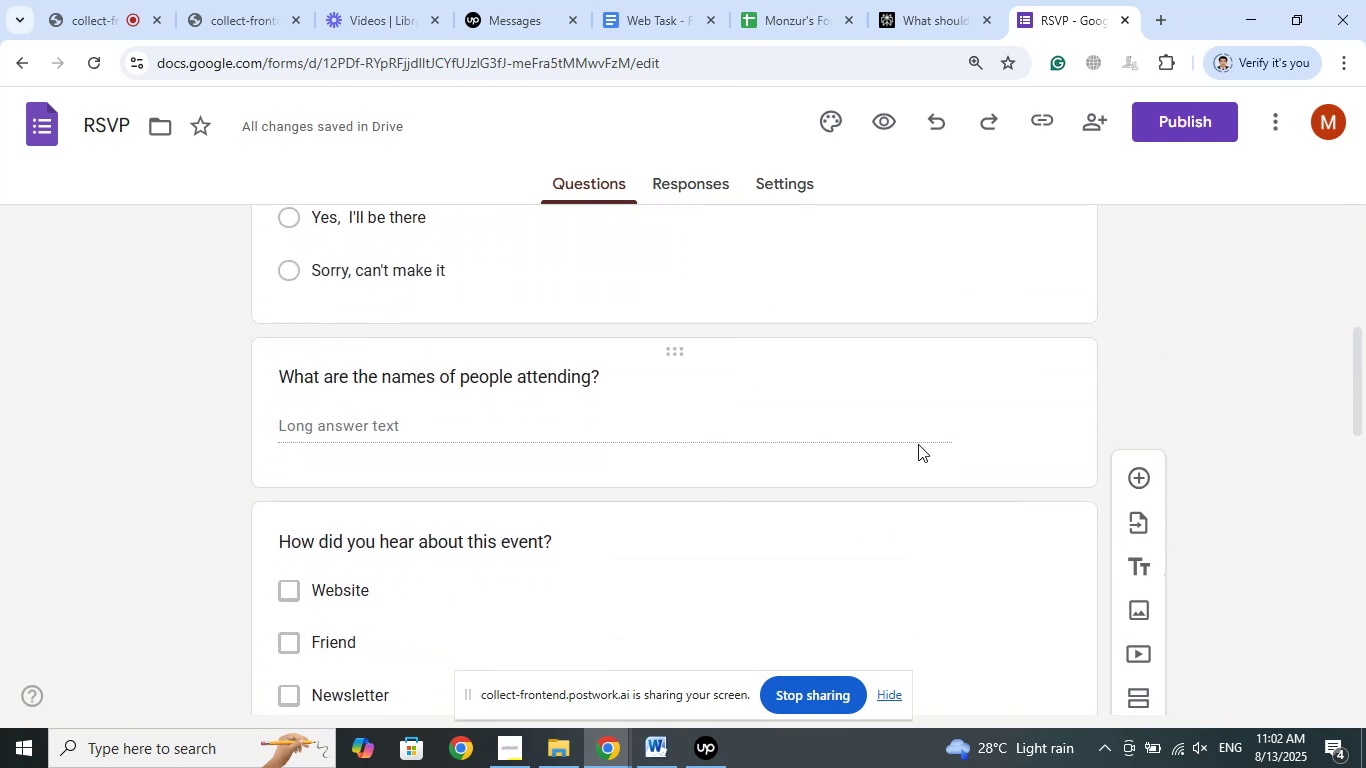 
wait(10.27)
 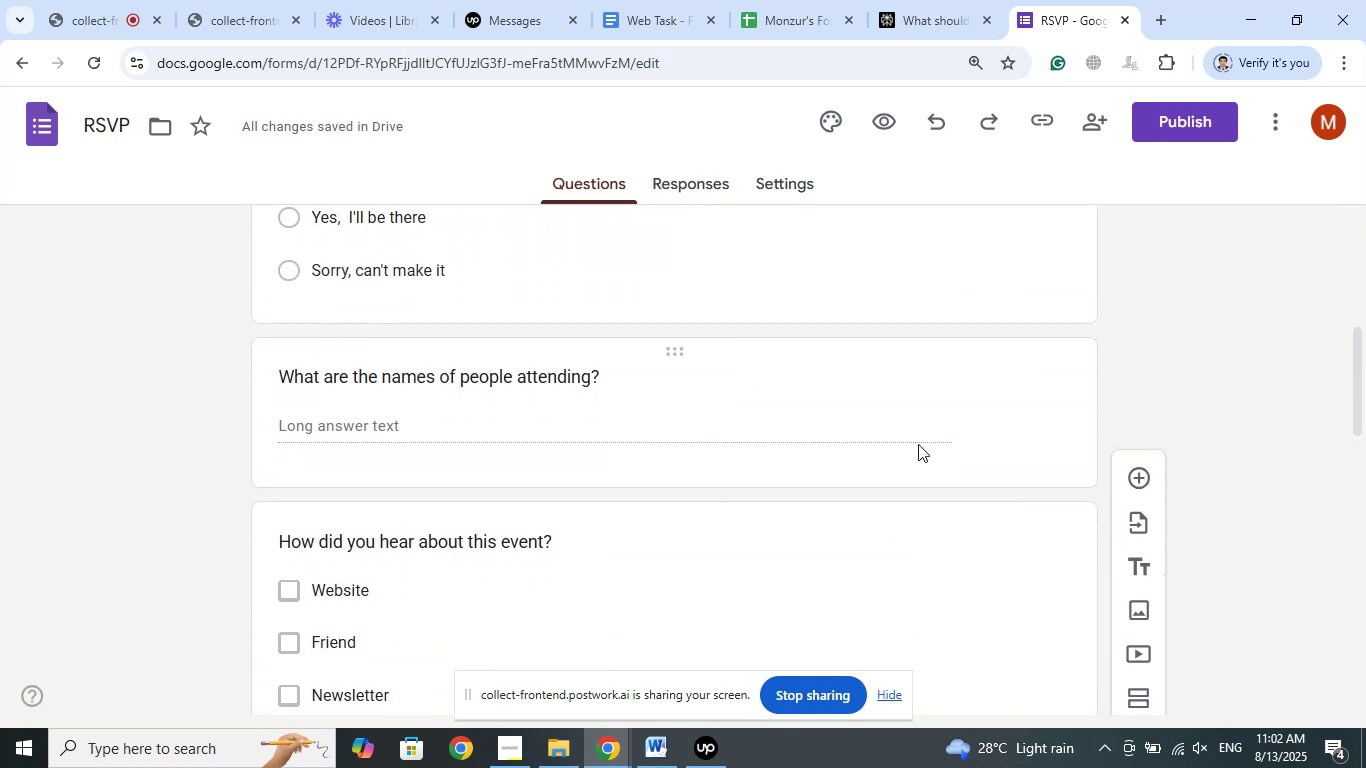 
left_click([845, 400])
 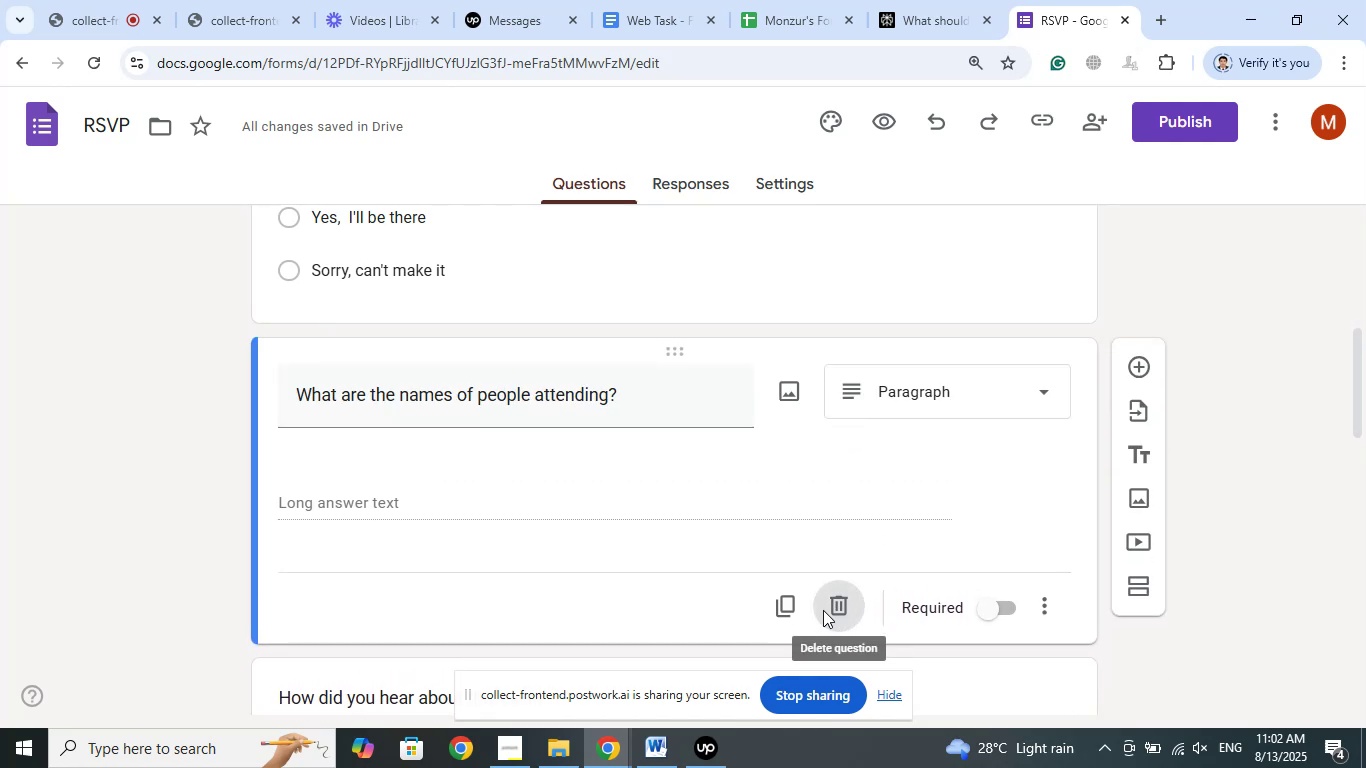 
scroll: coordinate [179, 459], scroll_direction: up, amount: 9.0
 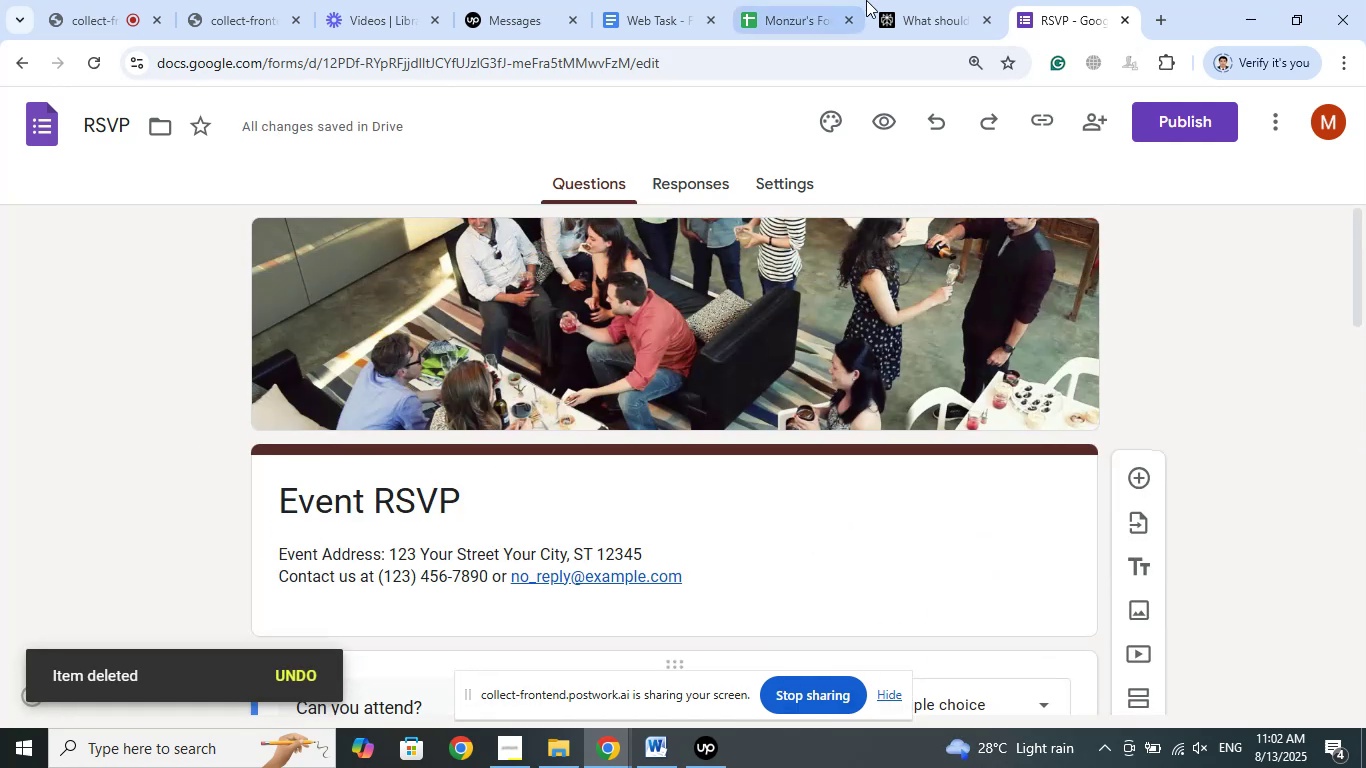 
left_click([917, 0])
 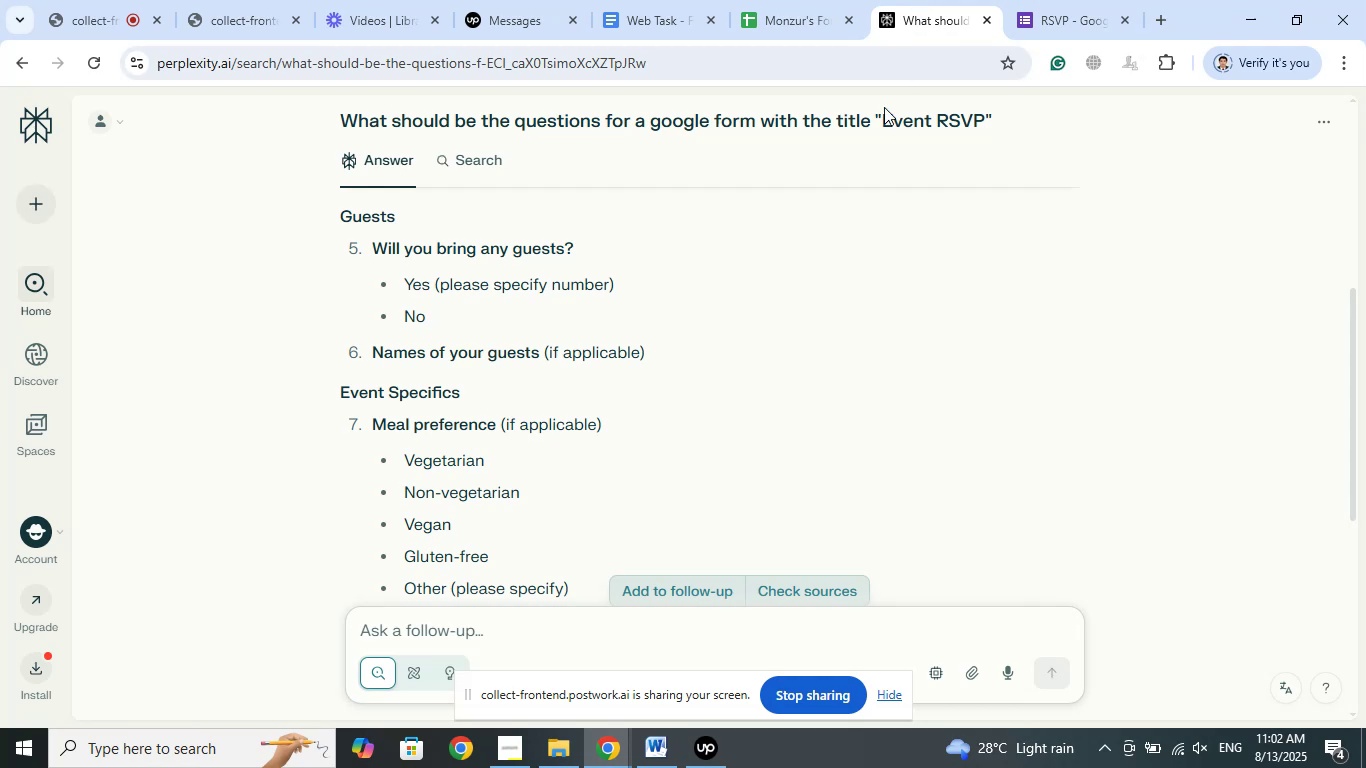 
scroll: coordinate [829, 389], scroll_direction: up, amount: 6.0
 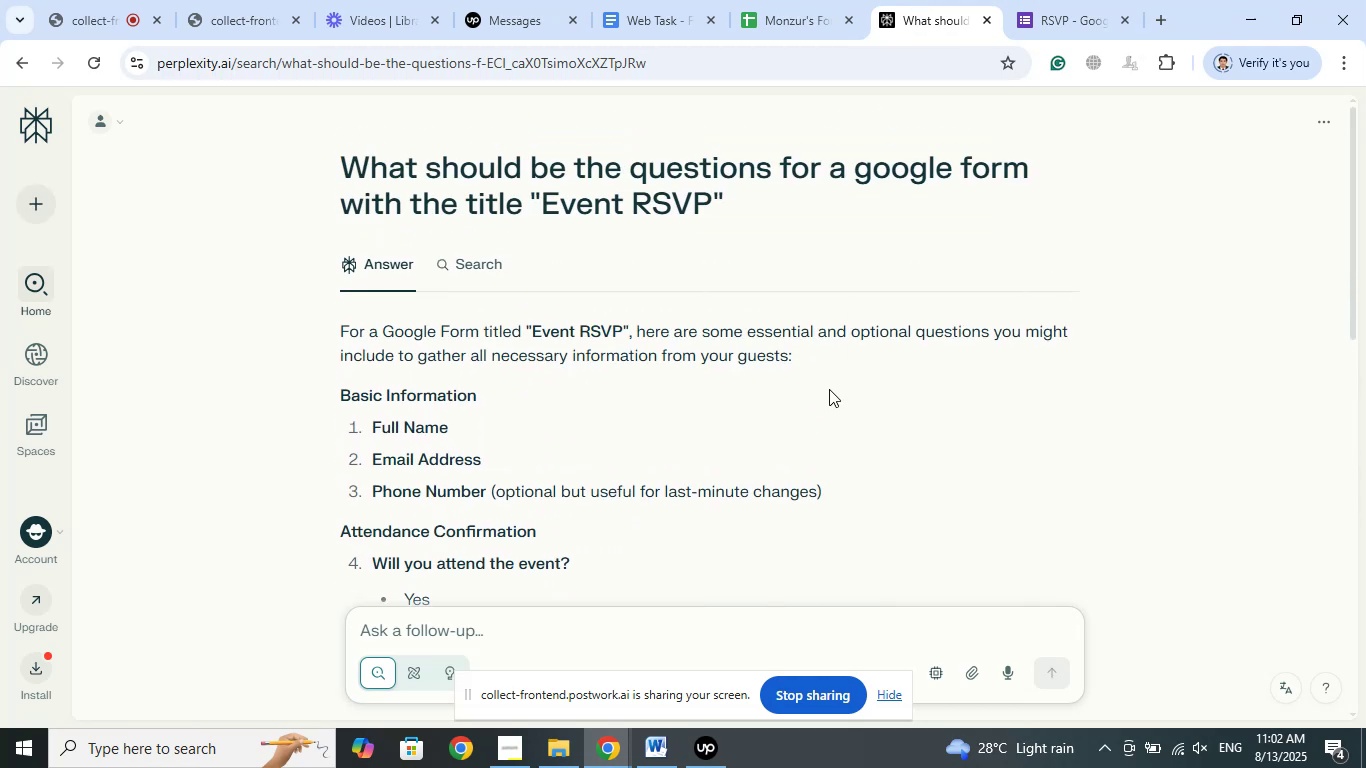 
scroll: coordinate [829, 389], scroll_direction: down, amount: 2.0
 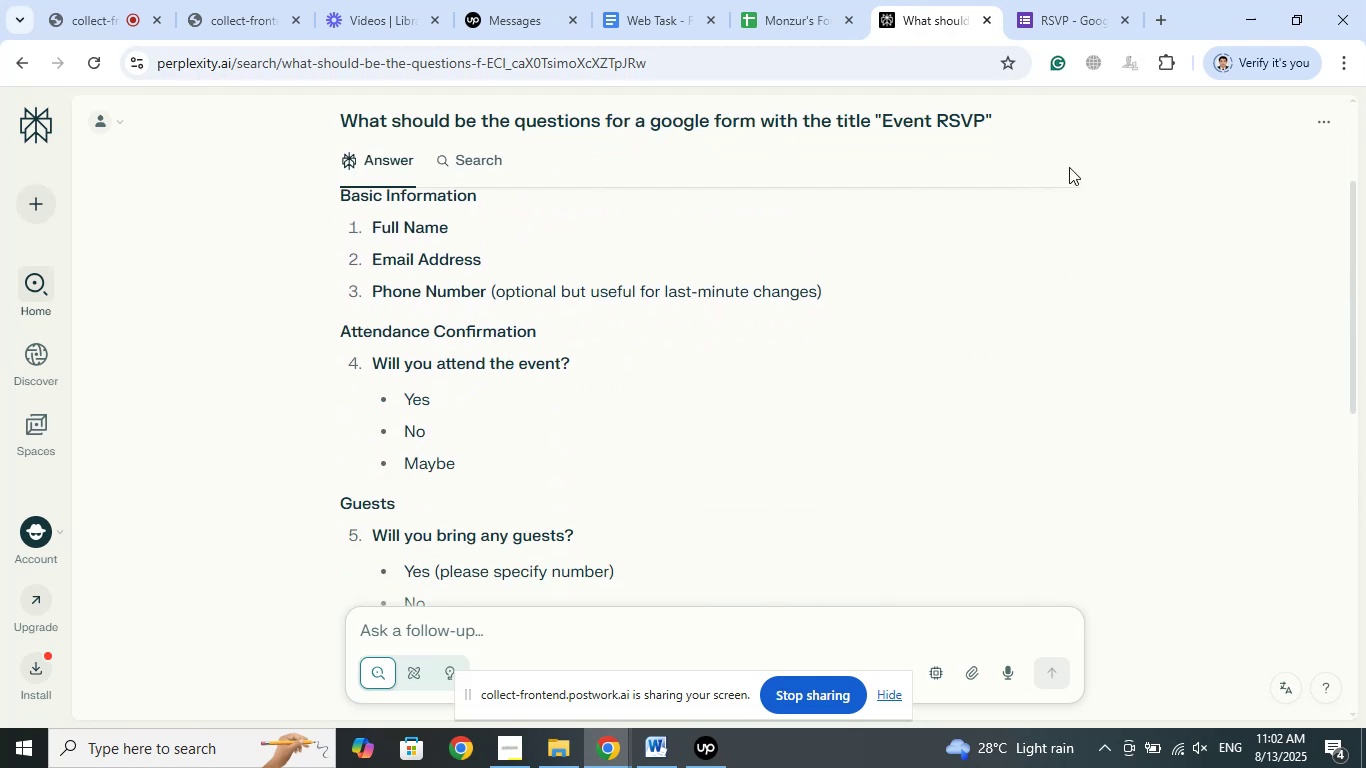 
left_click([1066, 0])
 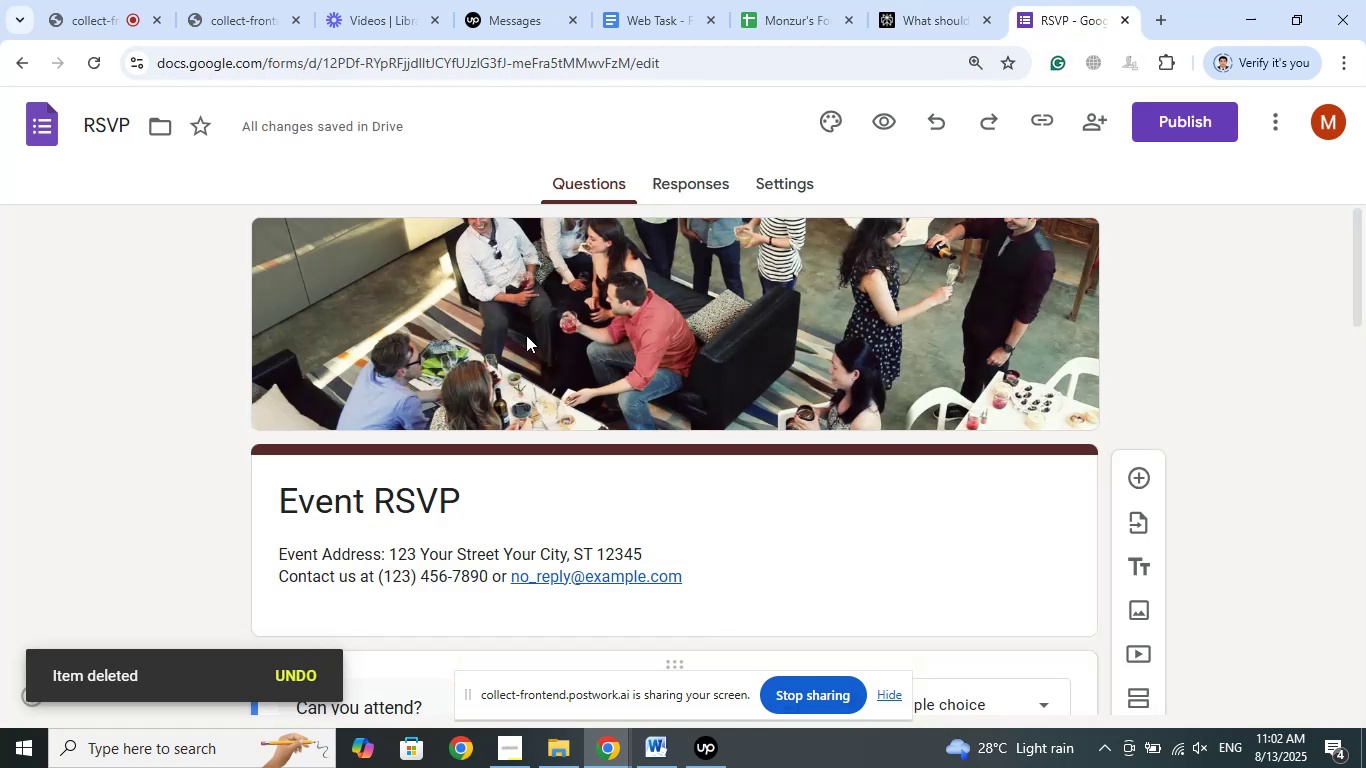 
scroll: coordinate [277, 331], scroll_direction: down, amount: 3.0
 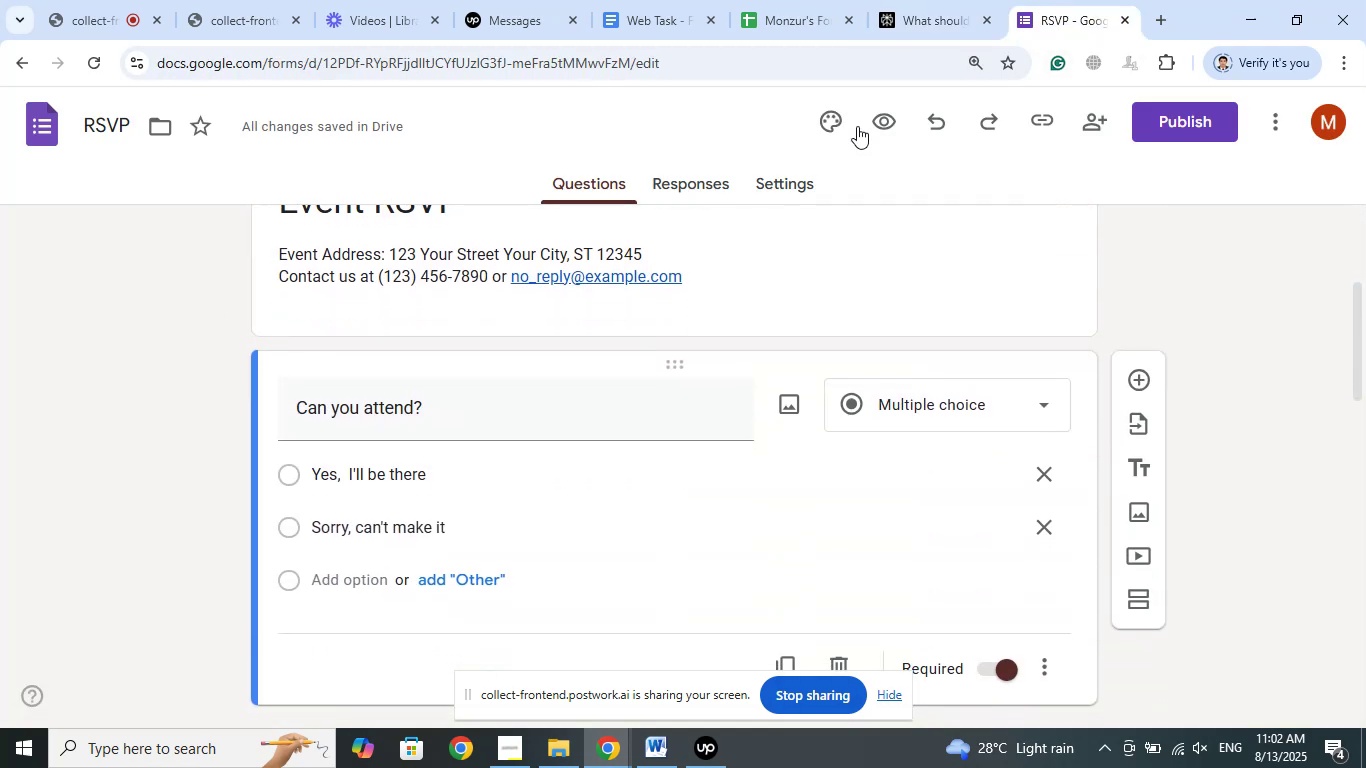 
left_click([914, 0])
 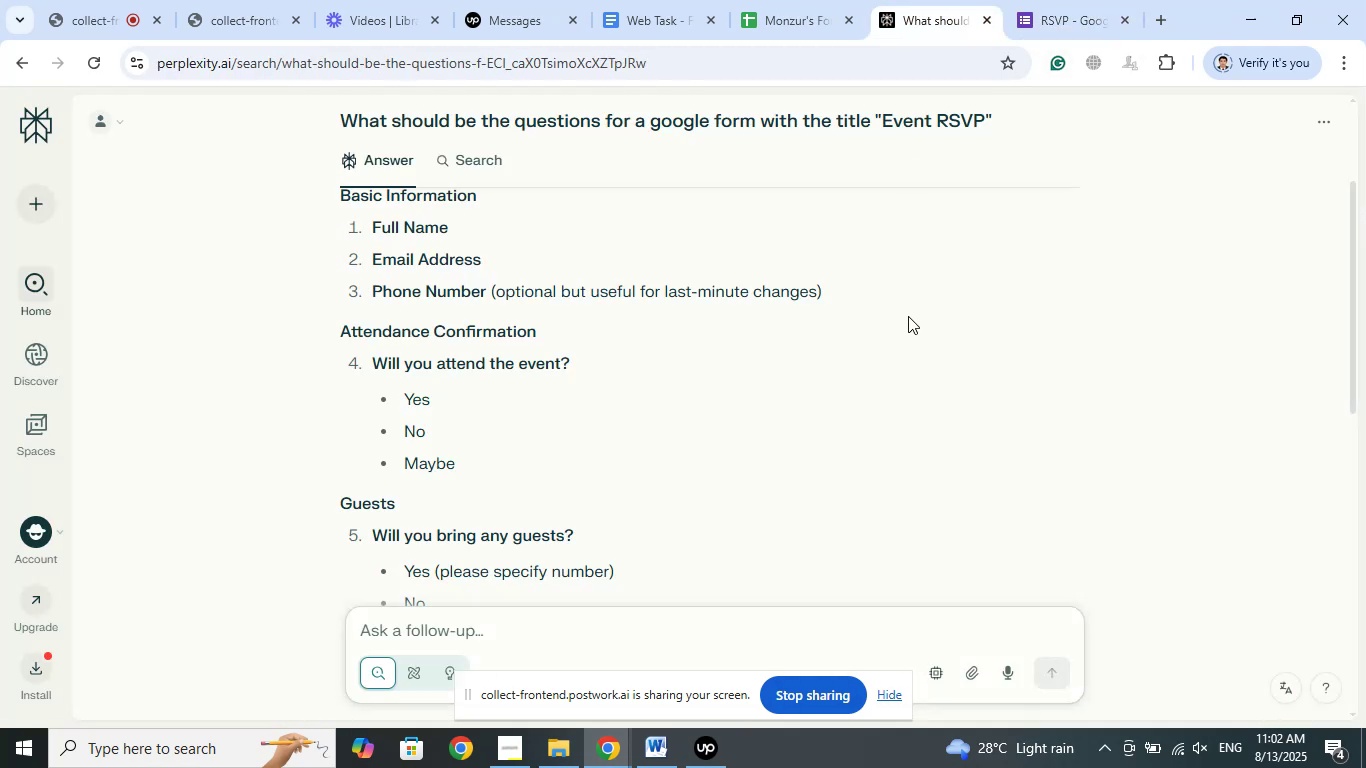 
scroll: coordinate [908, 316], scroll_direction: down, amount: 1.0
 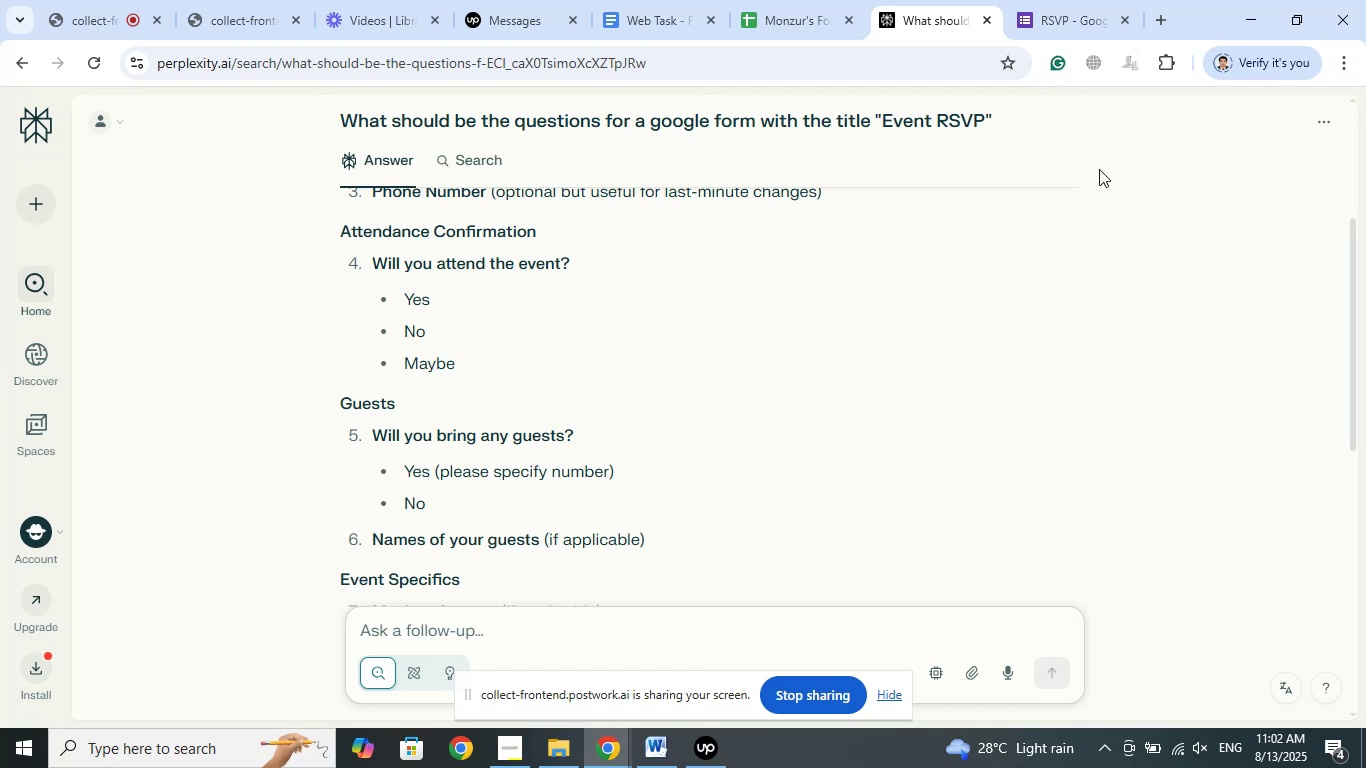 
left_click([1047, 0])
 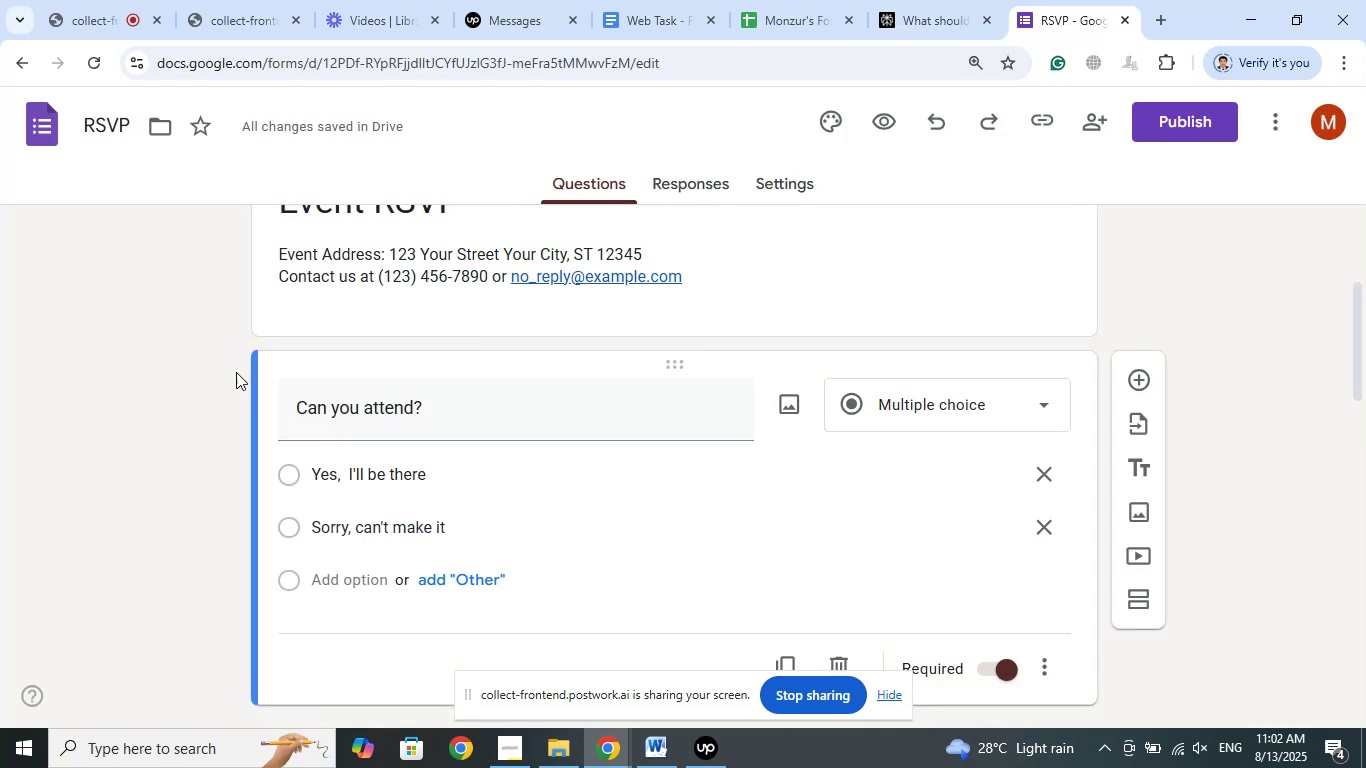 
scroll: coordinate [286, 444], scroll_direction: down, amount: 6.0
 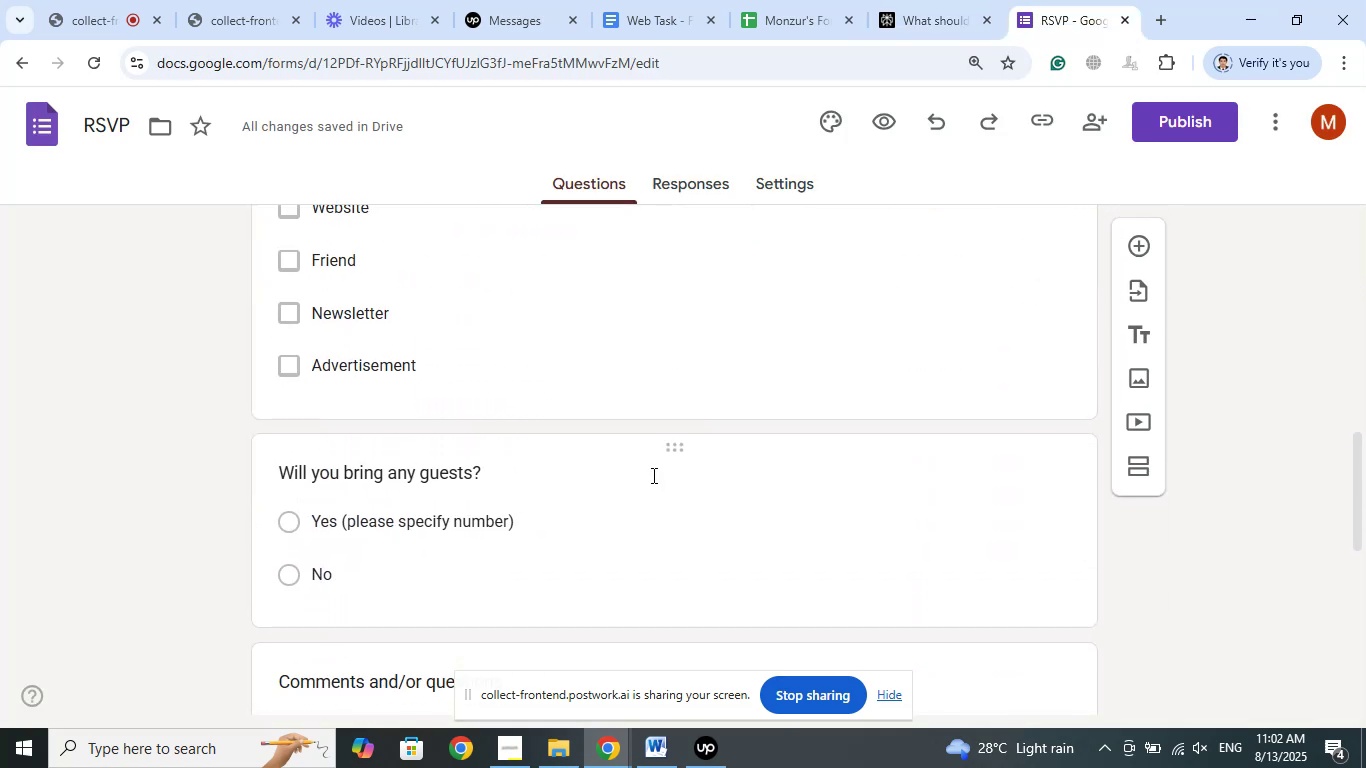 
left_click_drag(start_coordinate=[674, 452], to_coordinate=[586, 550])
 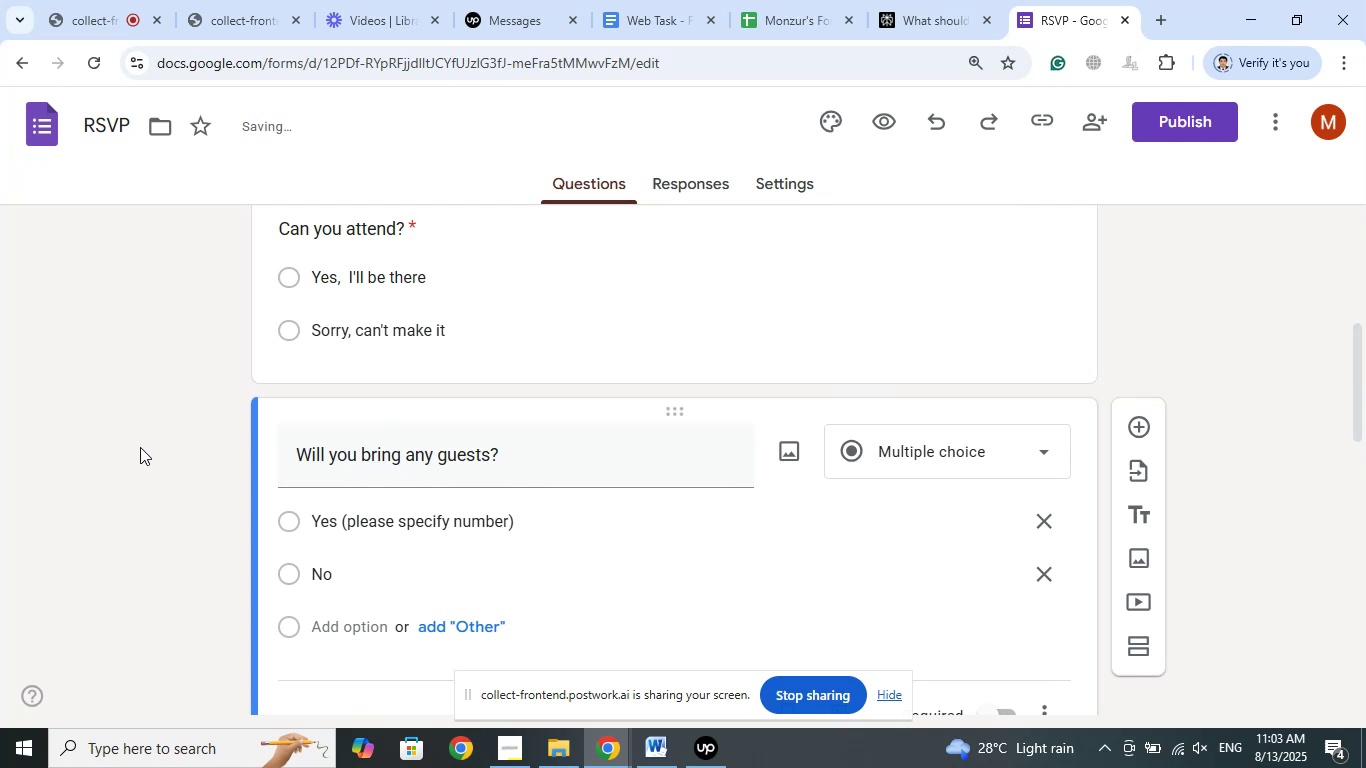 
scroll: coordinate [141, 447], scroll_direction: down, amount: 3.0
 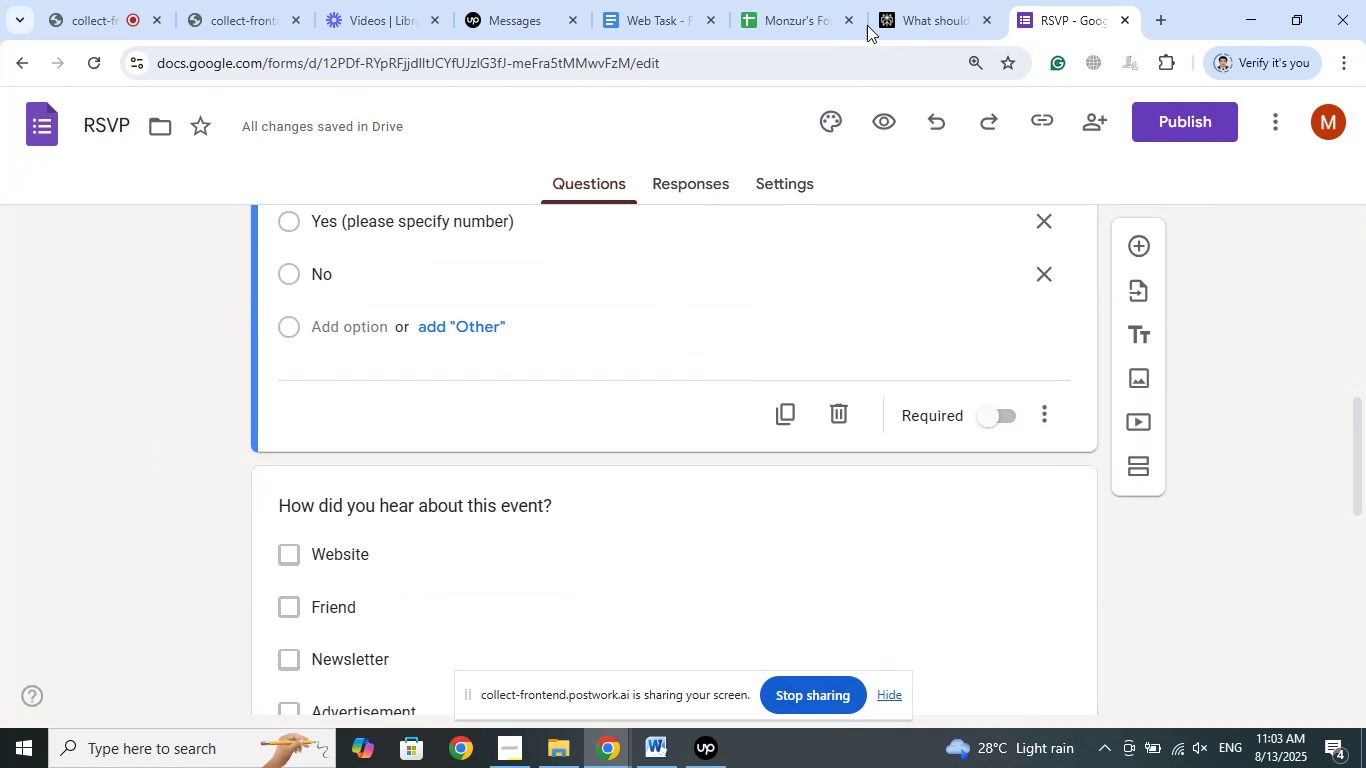 
left_click([932, 0])
 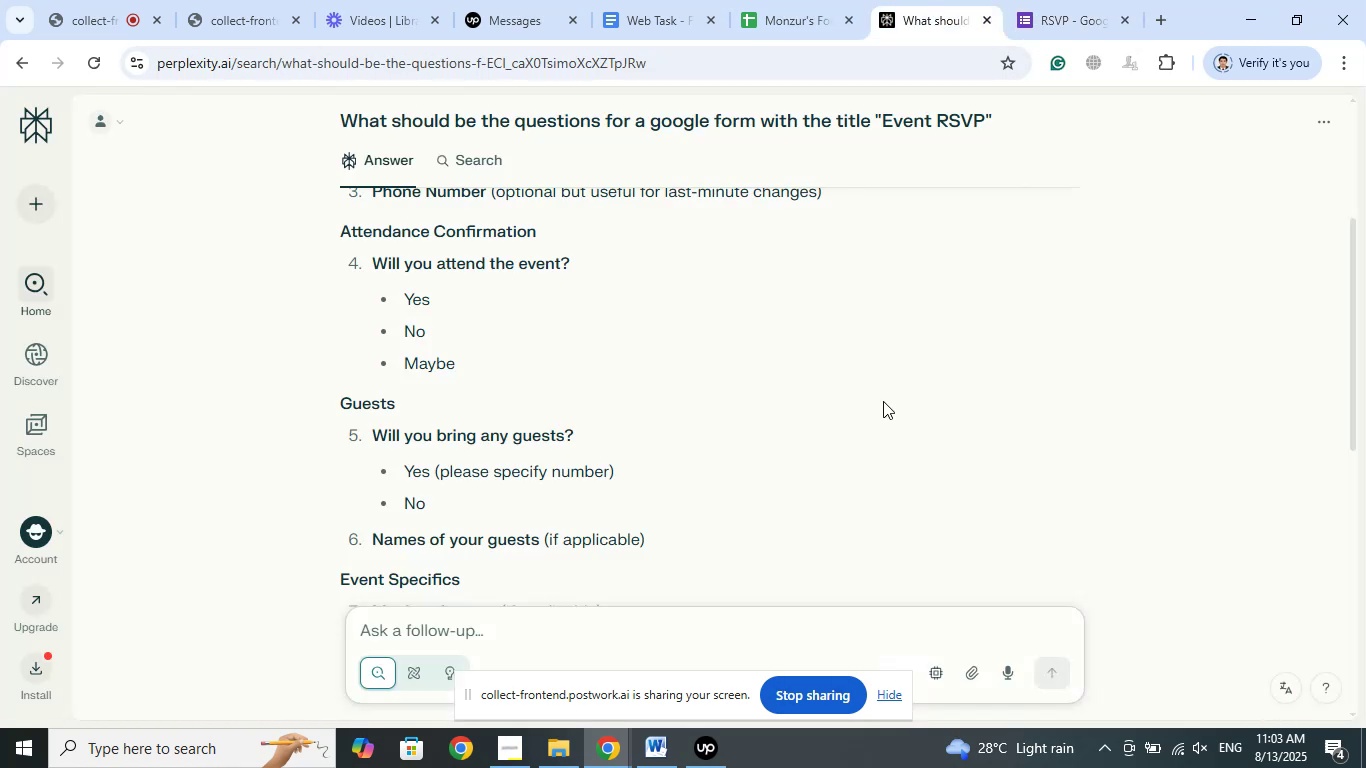 
left_click([1078, 0])
 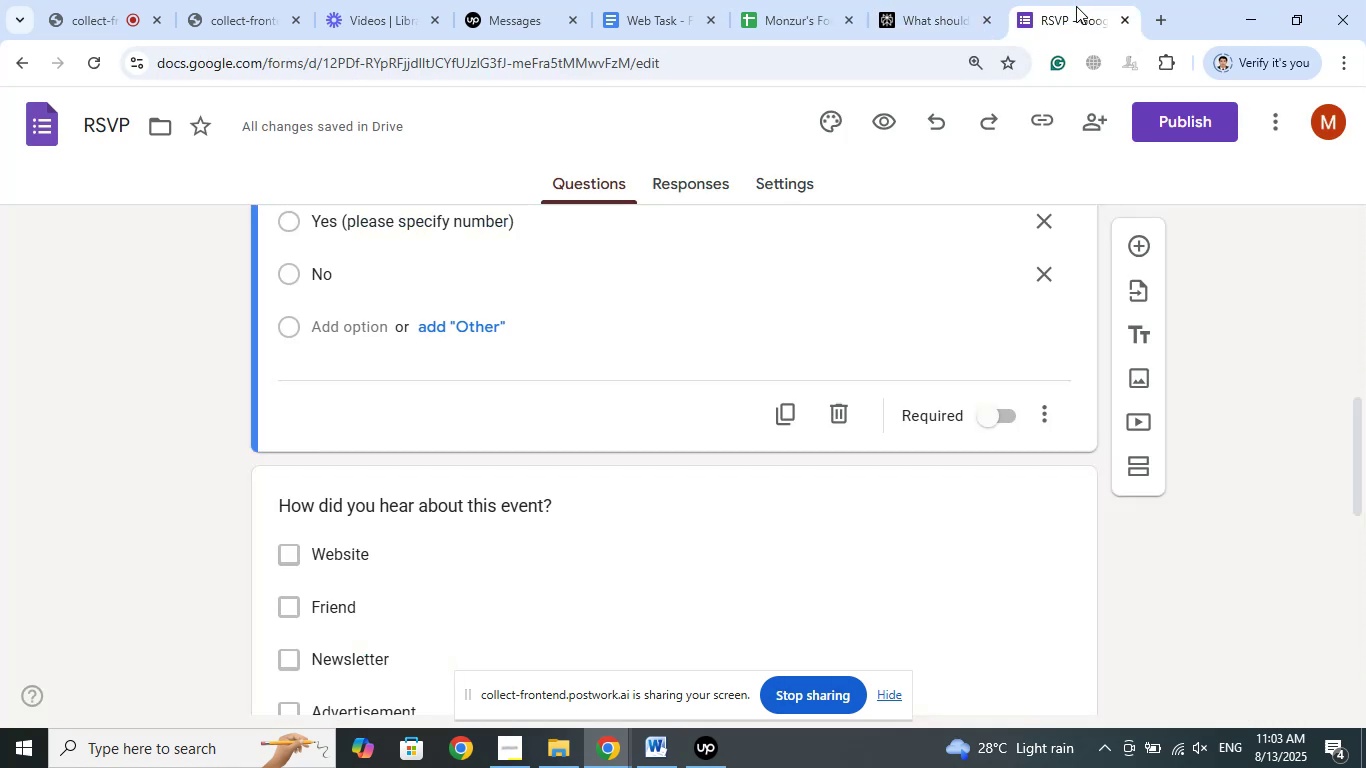 
scroll: coordinate [775, 336], scroll_direction: up, amount: 3.0
 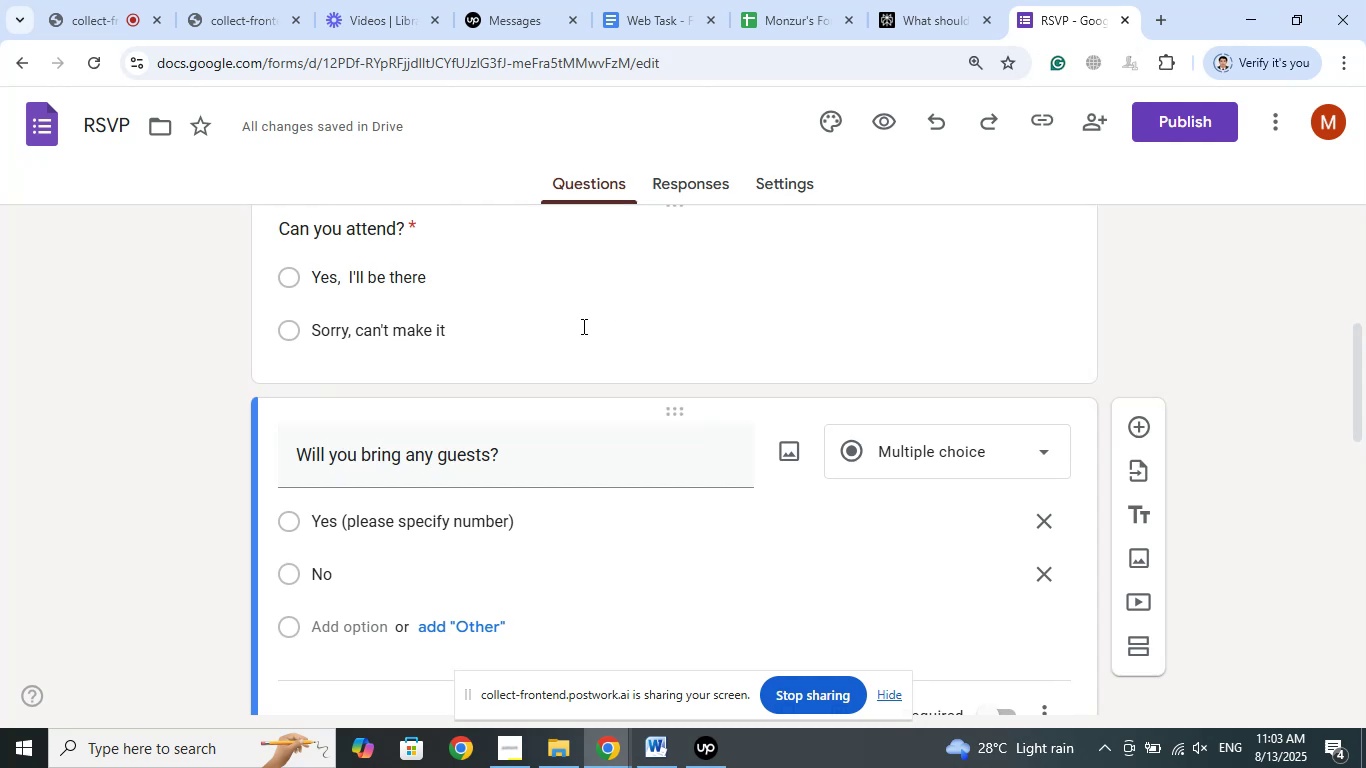 
wait(6.95)
 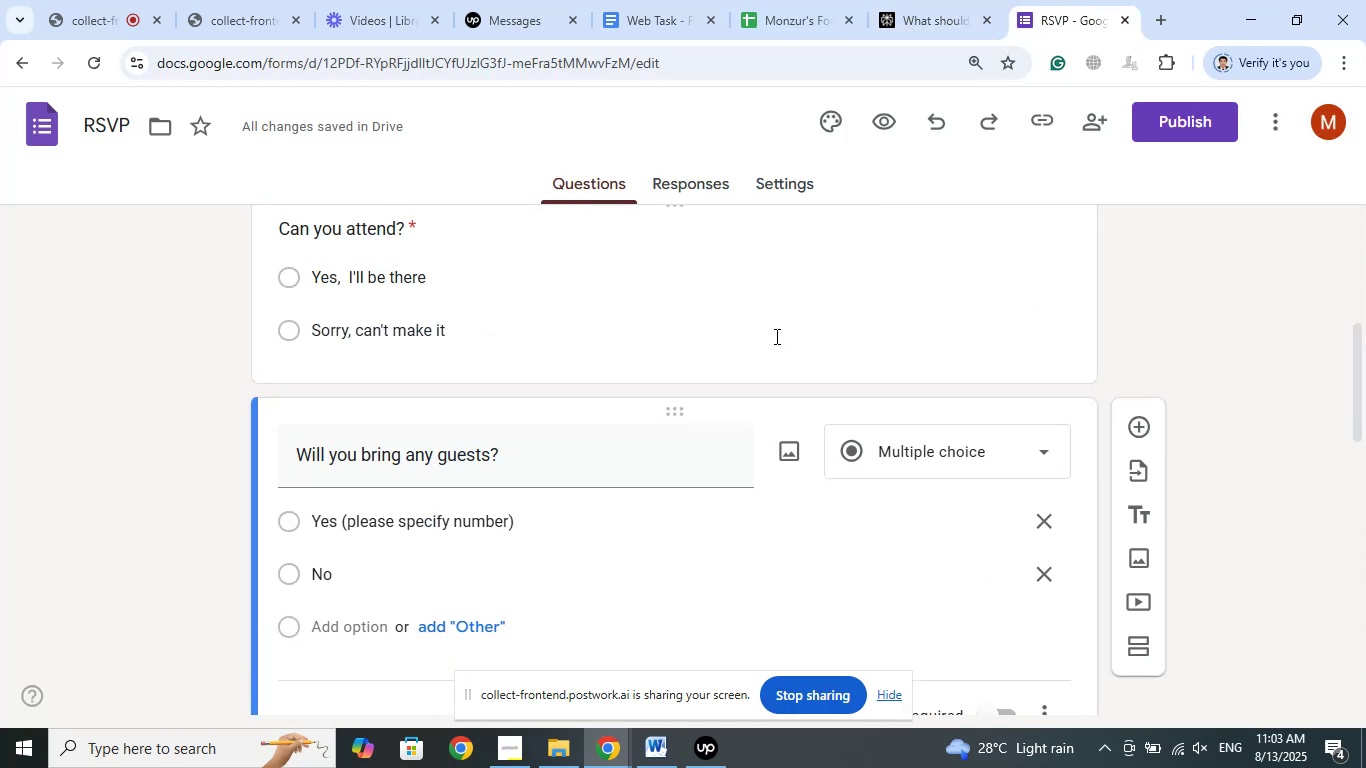 
left_click([924, 0])
 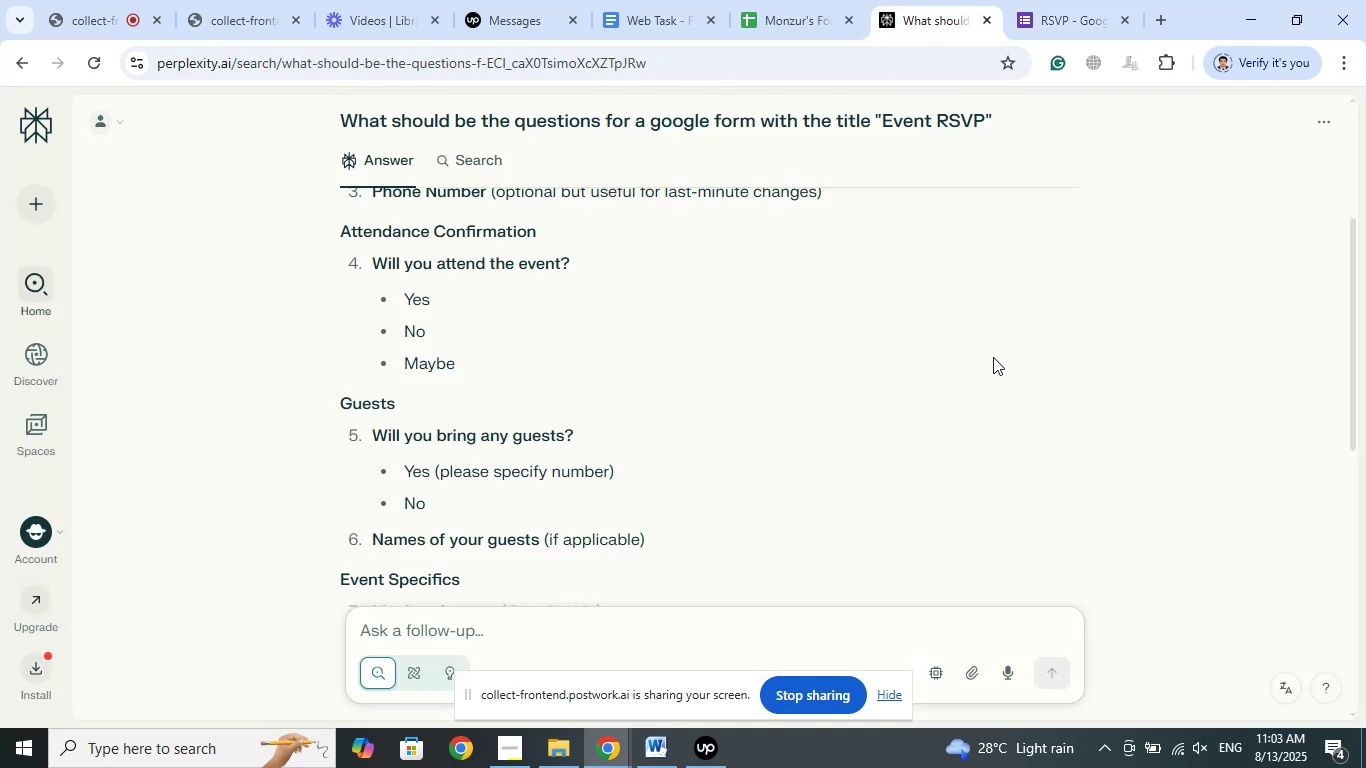 
scroll: coordinate [153, 395], scroll_direction: down, amount: 2.0
 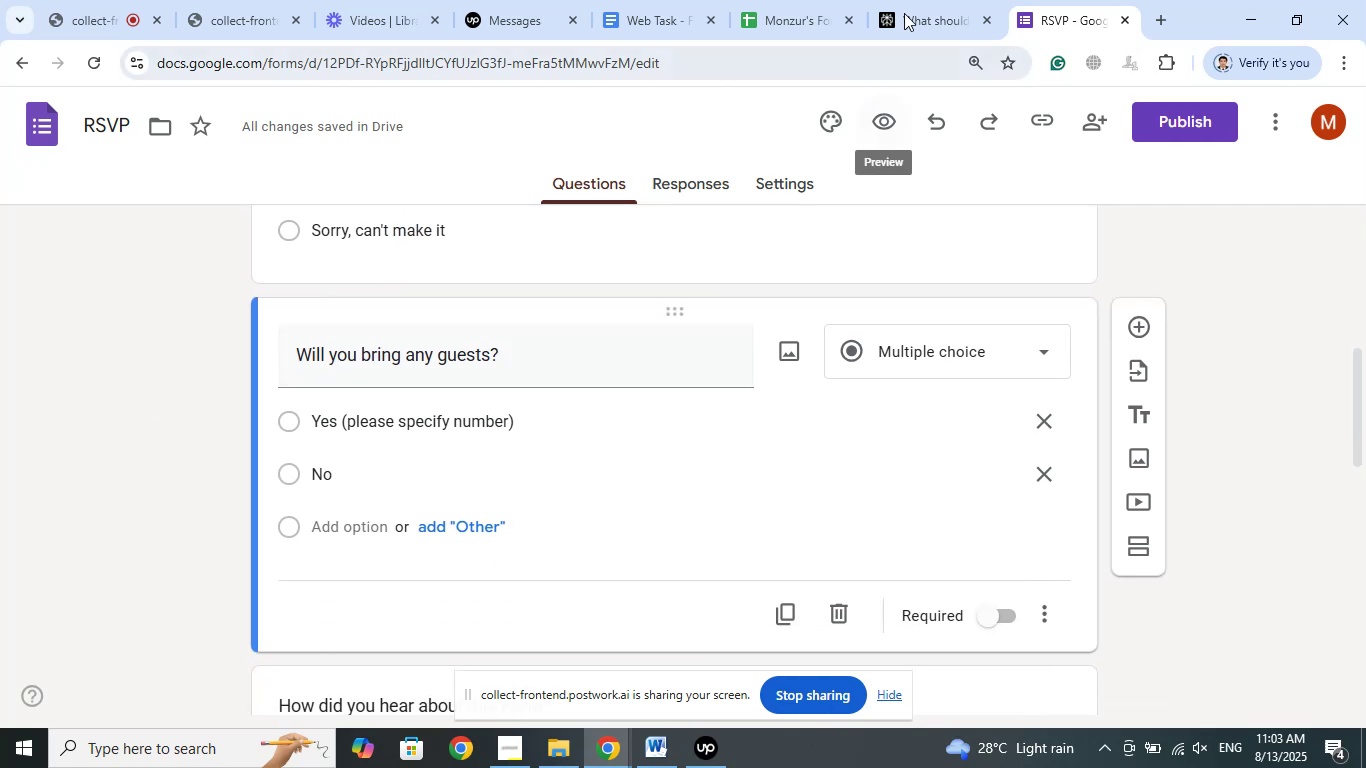 
left_click([923, 0])
 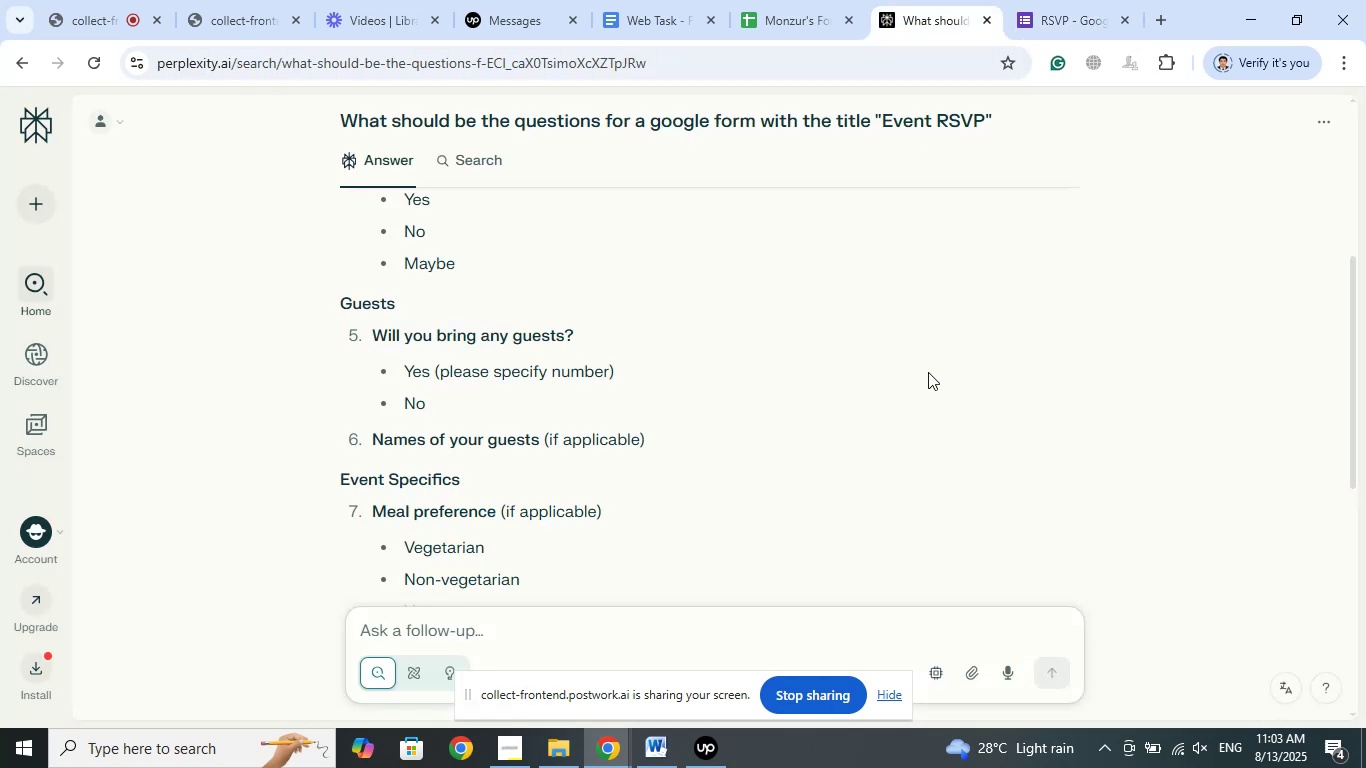 
scroll: coordinate [927, 373], scroll_direction: down, amount: 2.0
 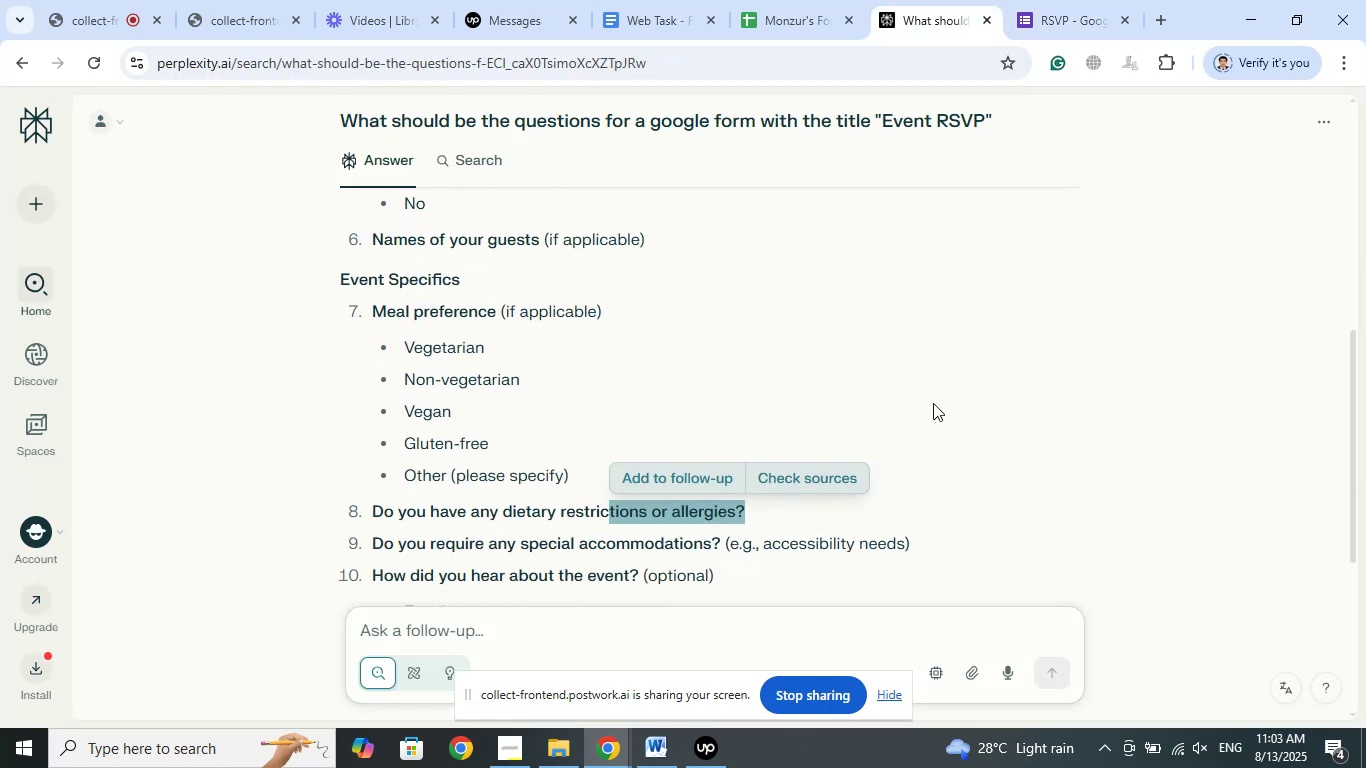 
scroll: coordinate [933, 403], scroll_direction: up, amount: 2.0
 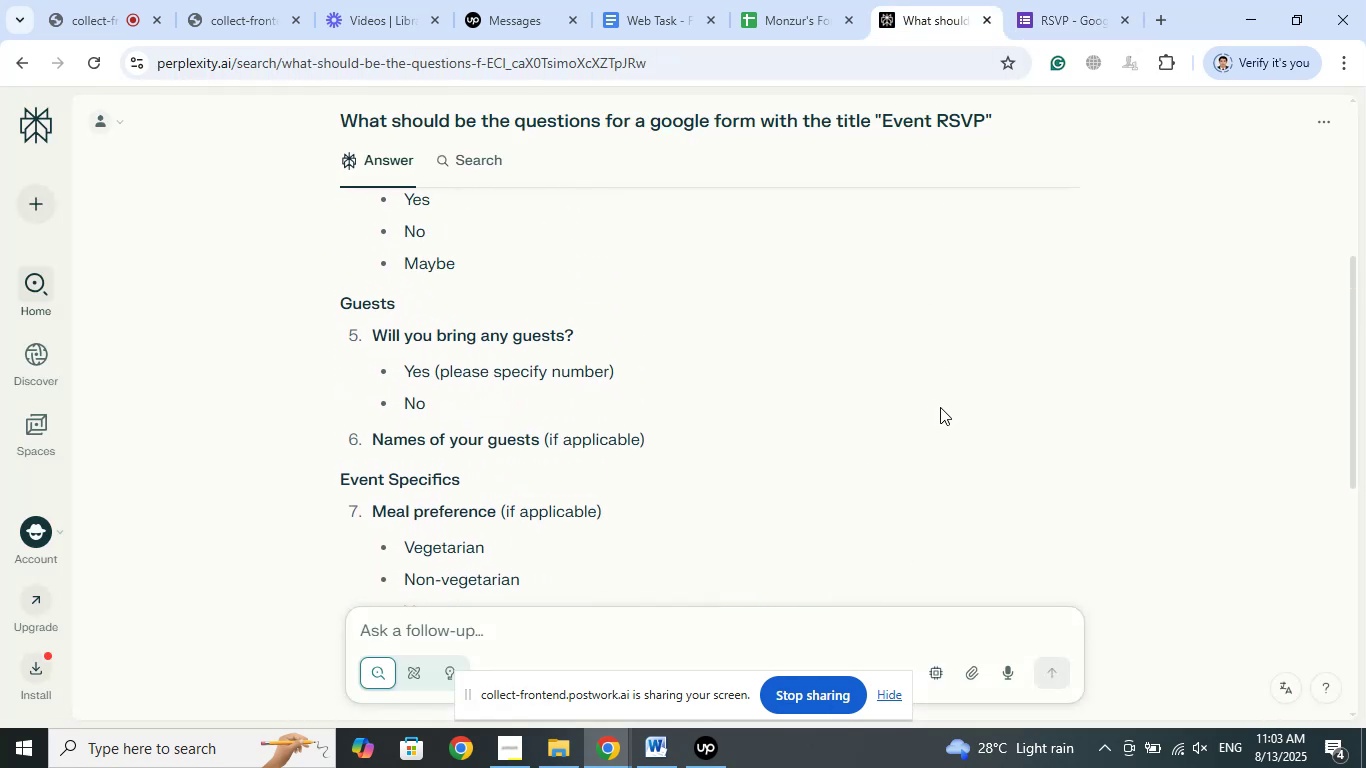 
left_click([1079, 0])
 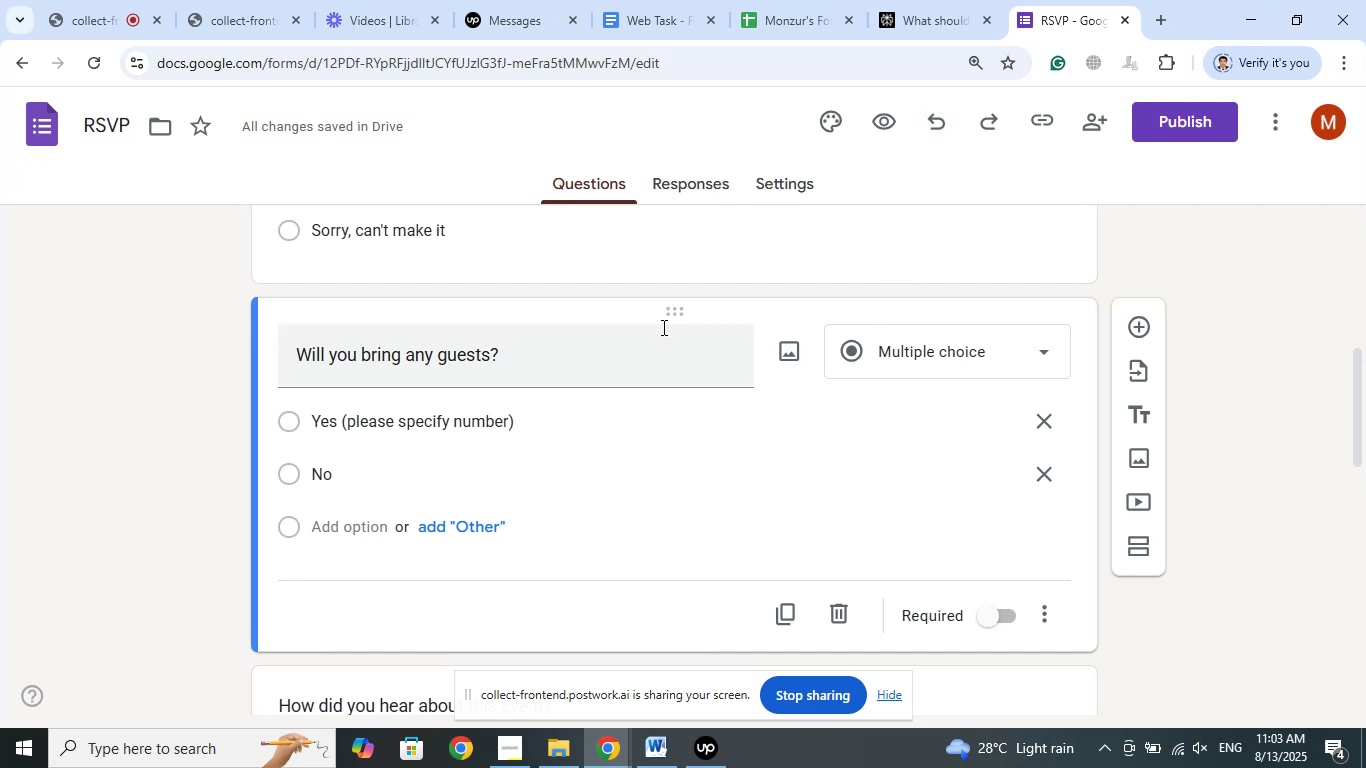 
left_click([914, 0])
 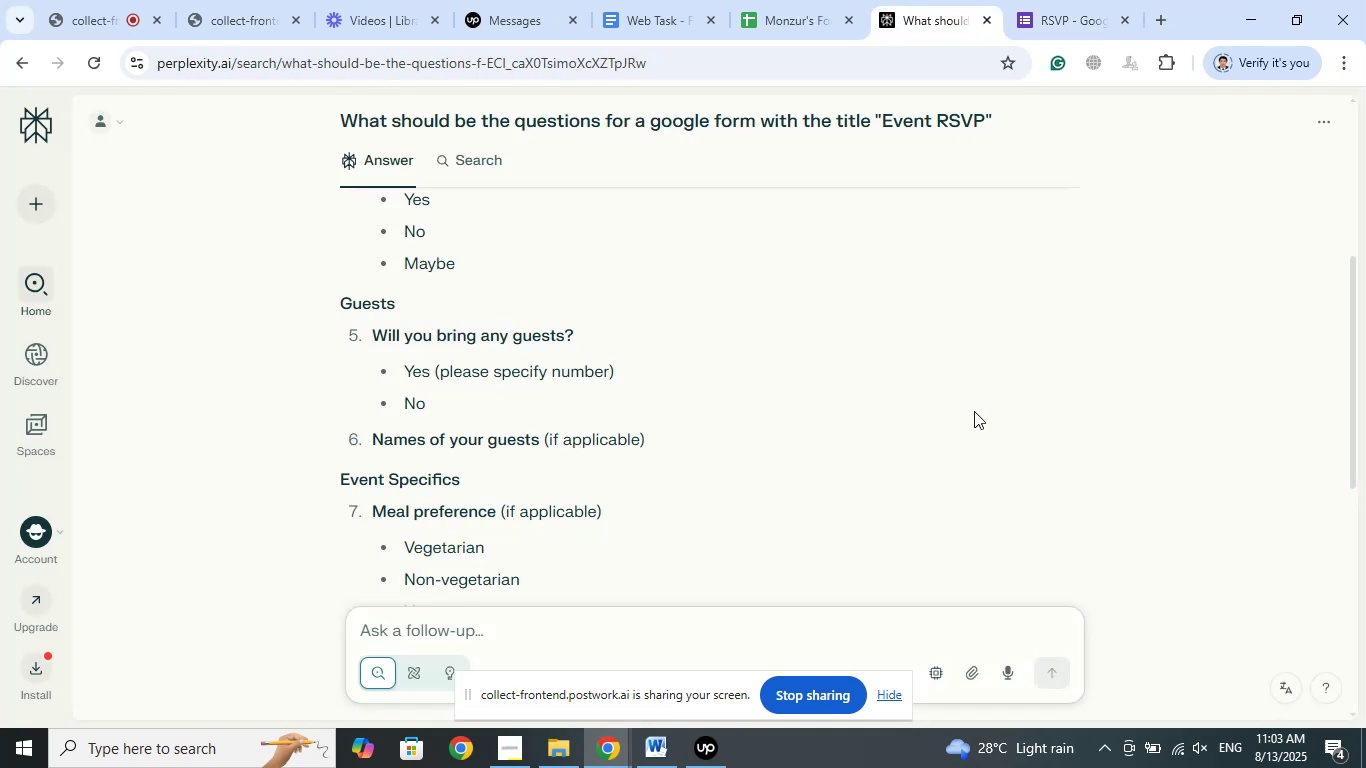 
scroll: coordinate [972, 413], scroll_direction: down, amount: 2.0
 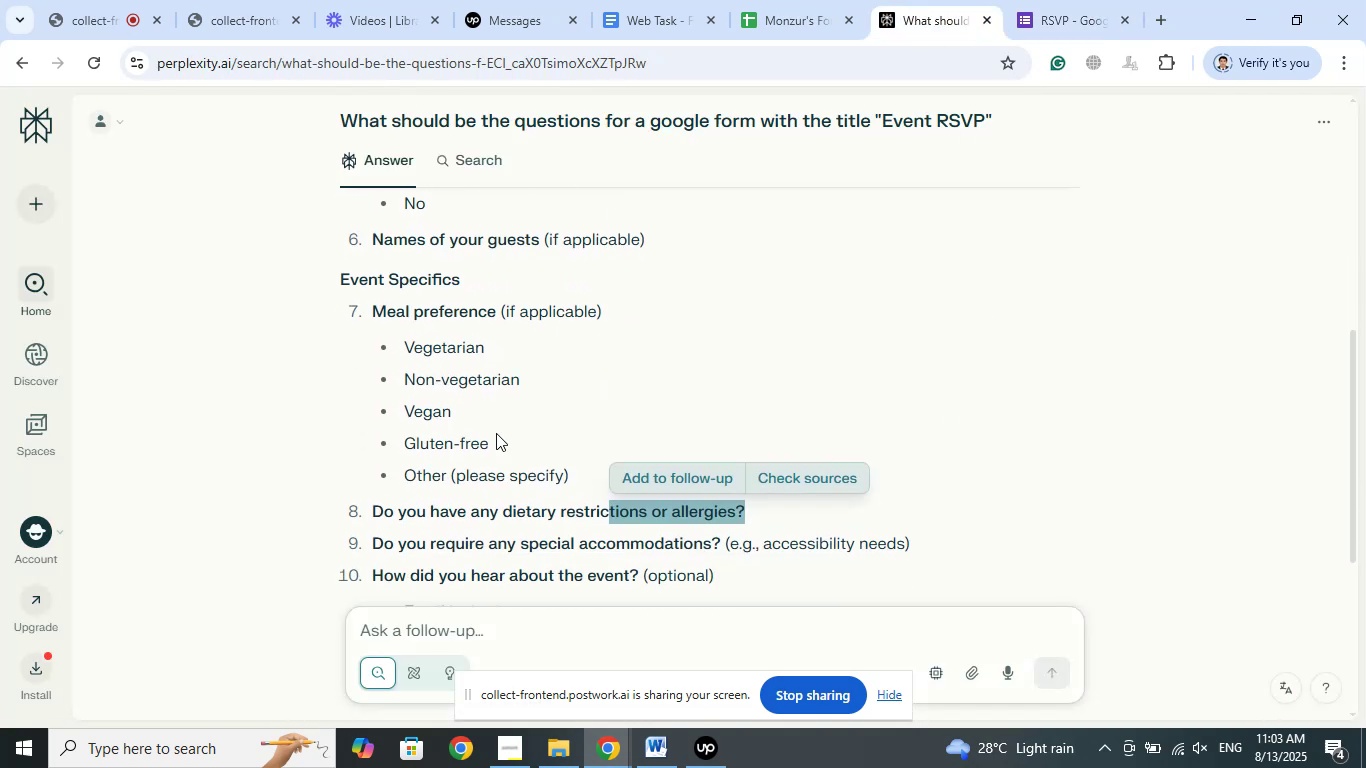 
left_click_drag(start_coordinate=[498, 311], to_coordinate=[365, 305])
 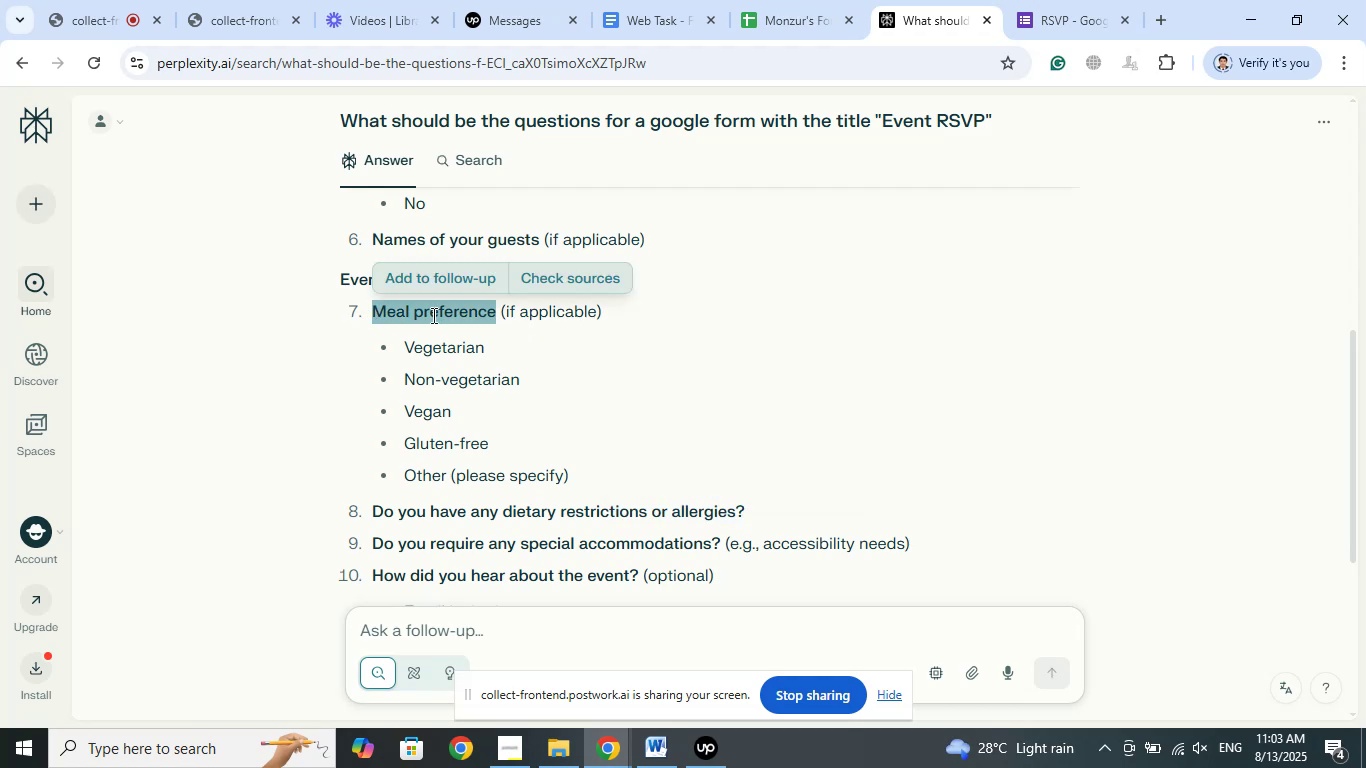 
right_click([432, 315])
 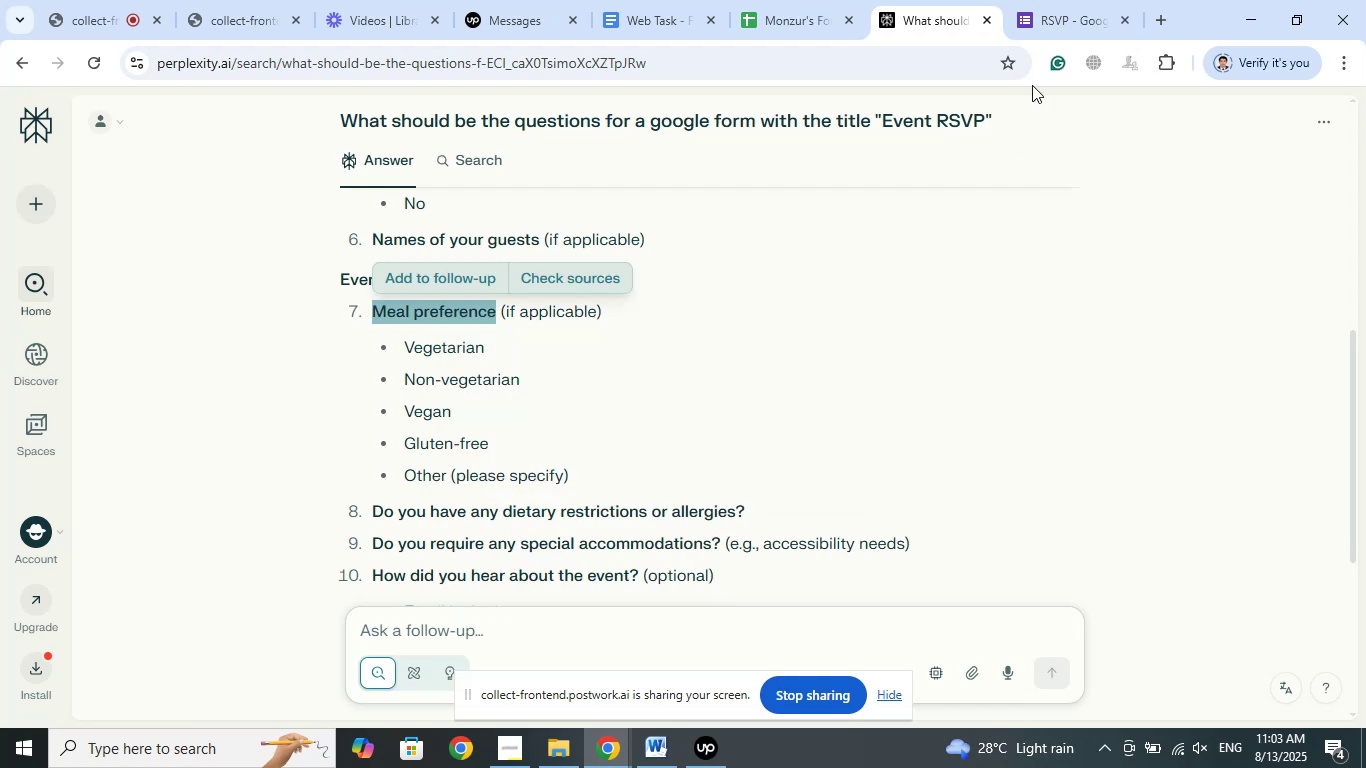 
left_click([1069, 0])
 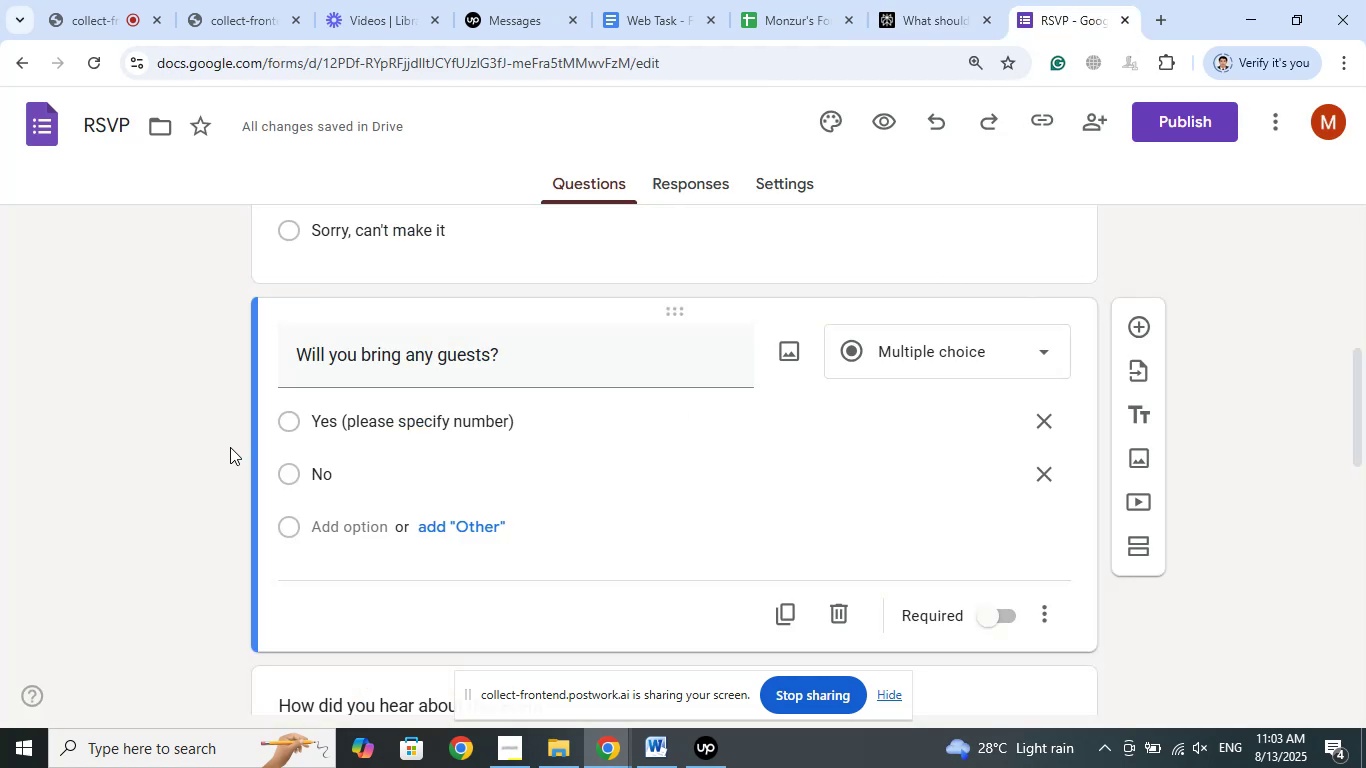 
scroll: coordinate [234, 435], scroll_direction: down, amount: 2.0
 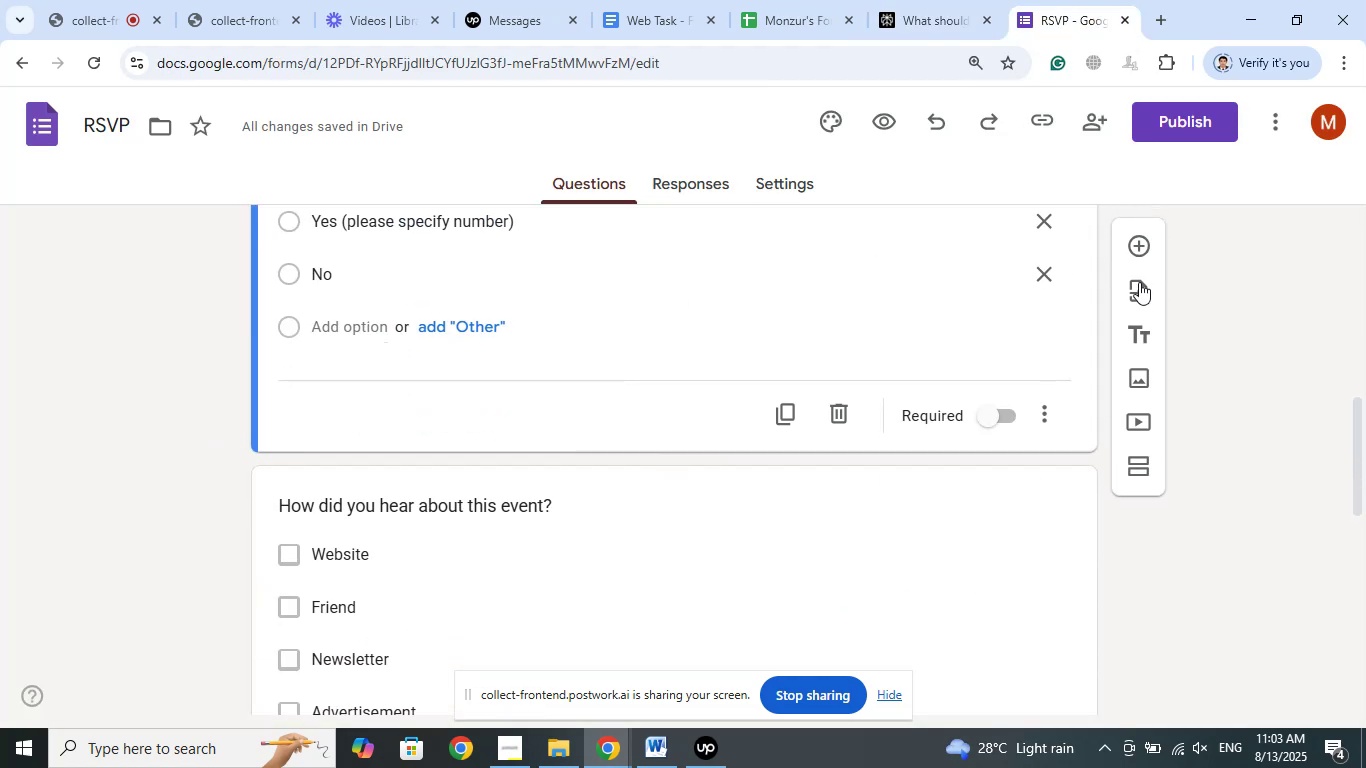 
left_click([1142, 239])
 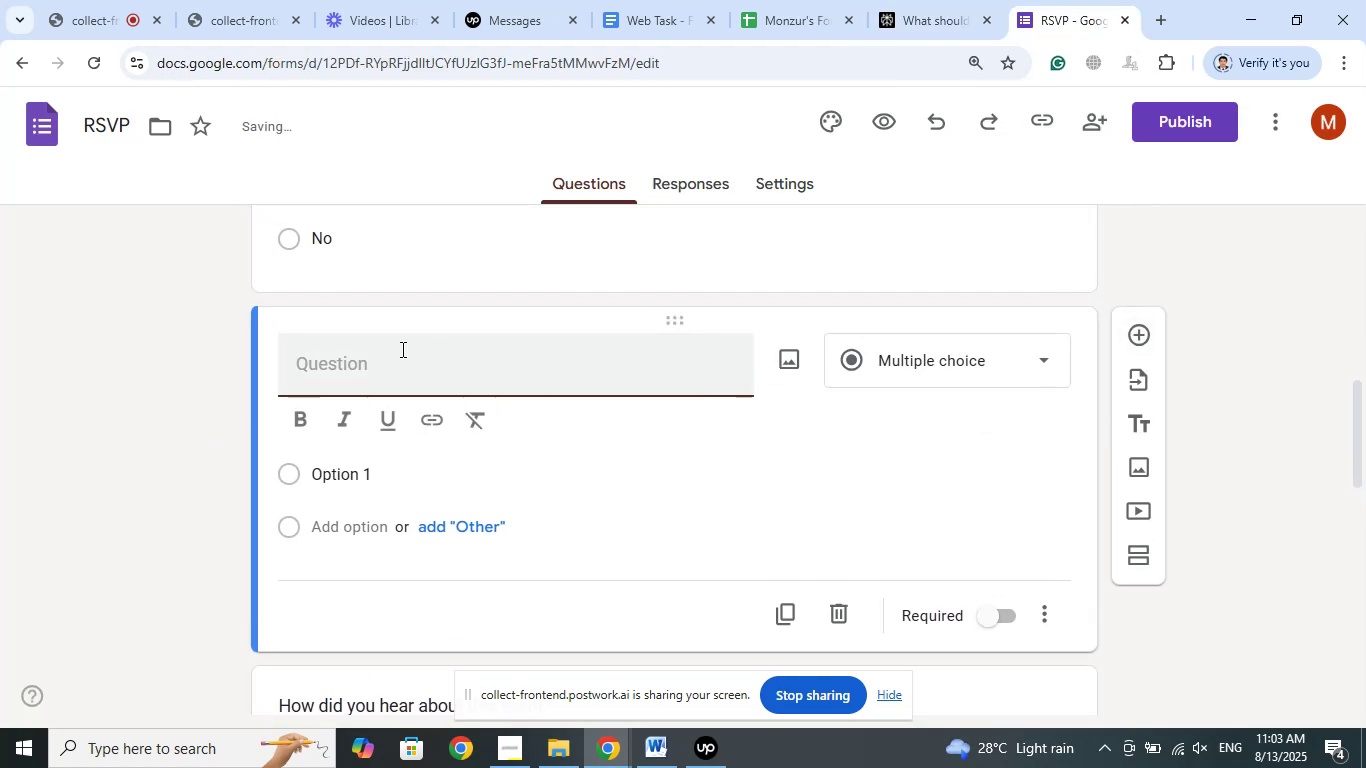 
right_click([339, 378])
 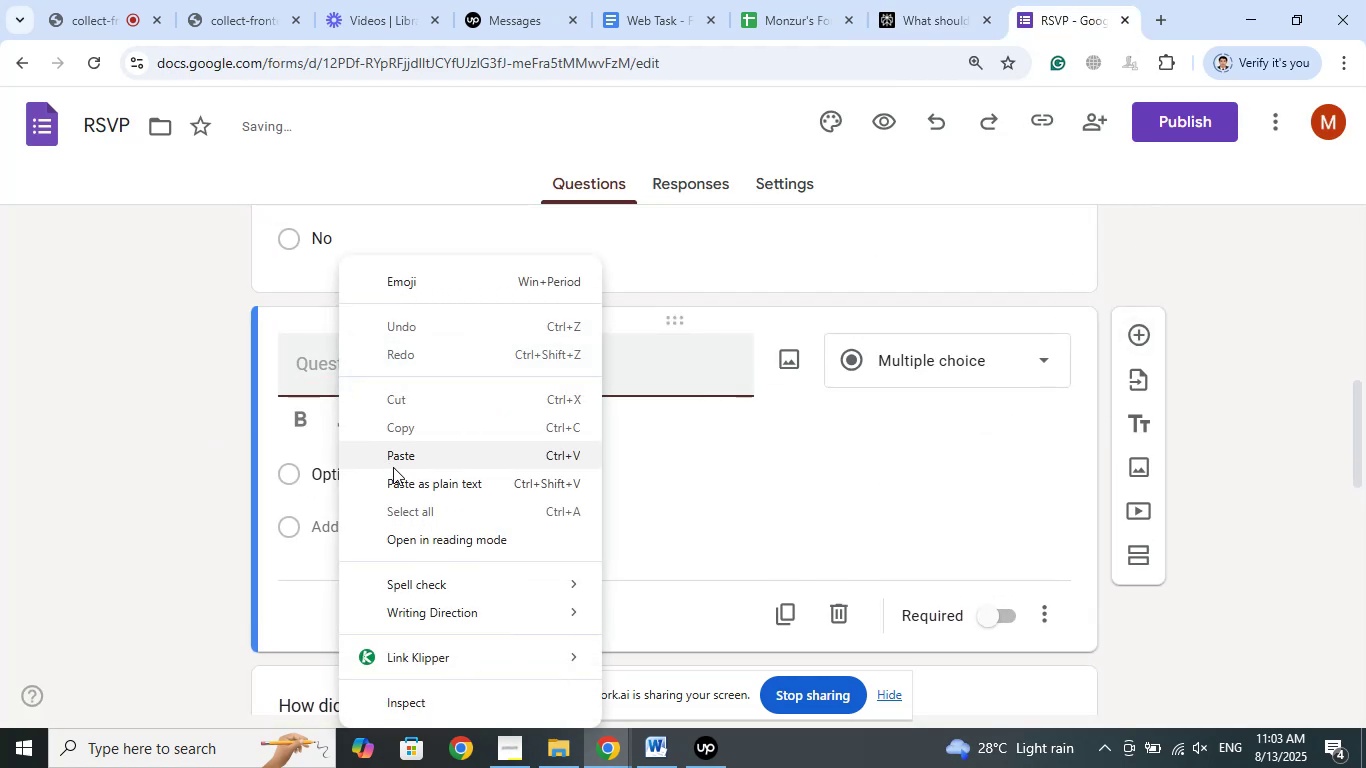 
left_click([394, 466])
 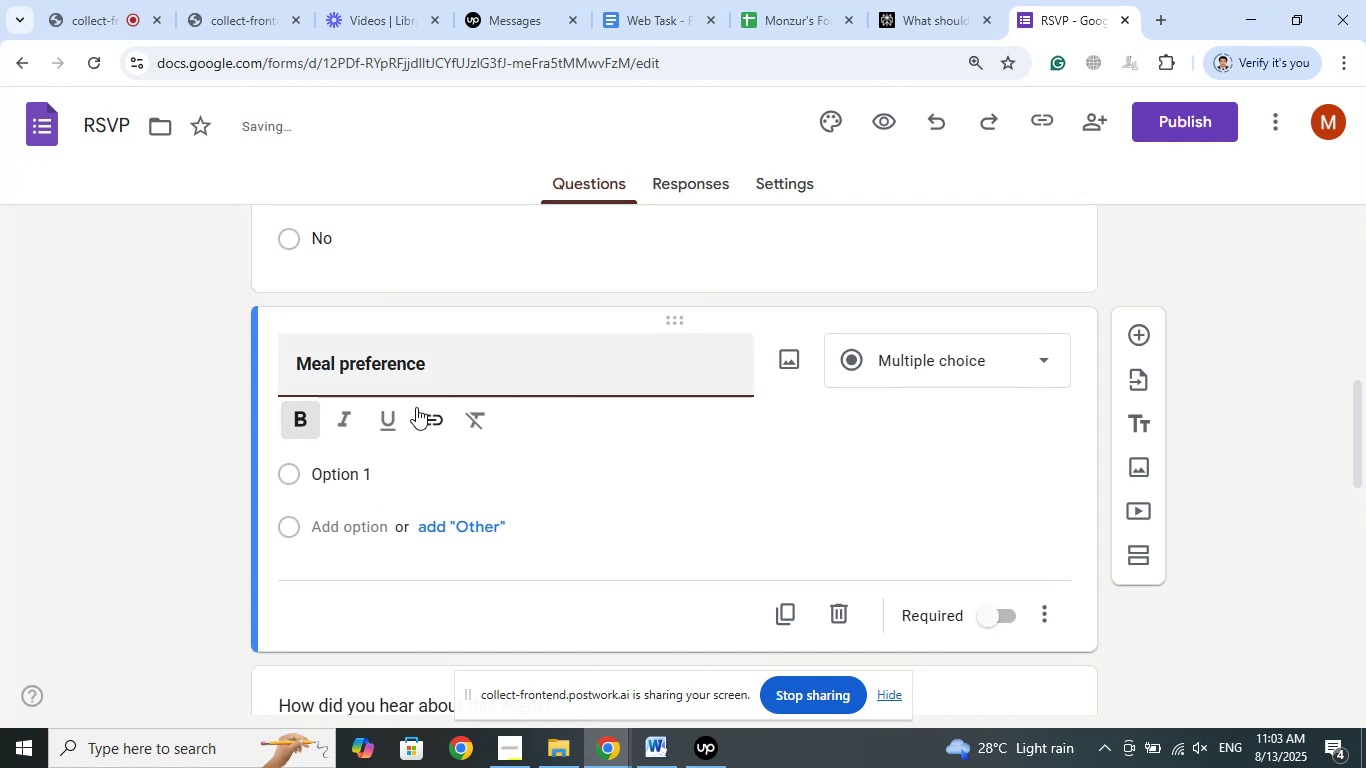 
left_click_drag(start_coordinate=[448, 361], to_coordinate=[224, 357])
 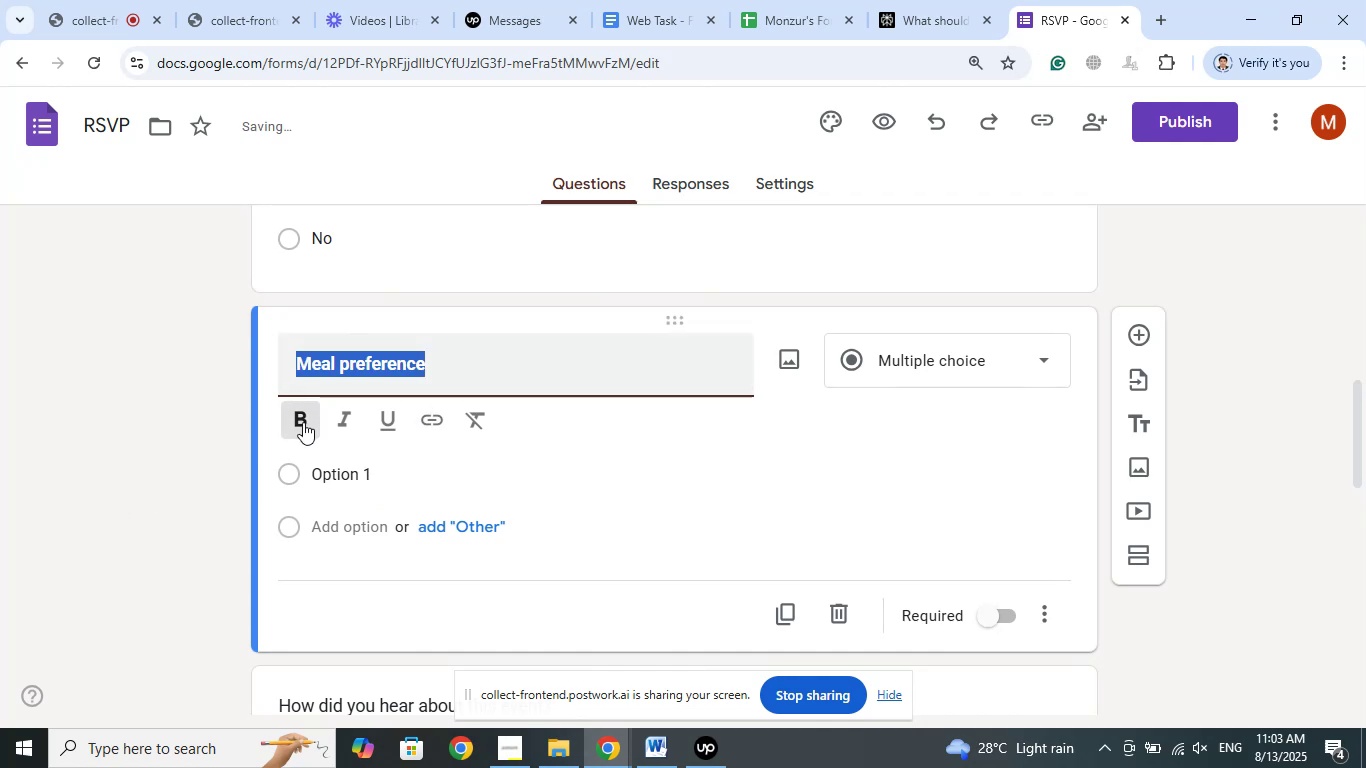 
left_click([303, 422])
 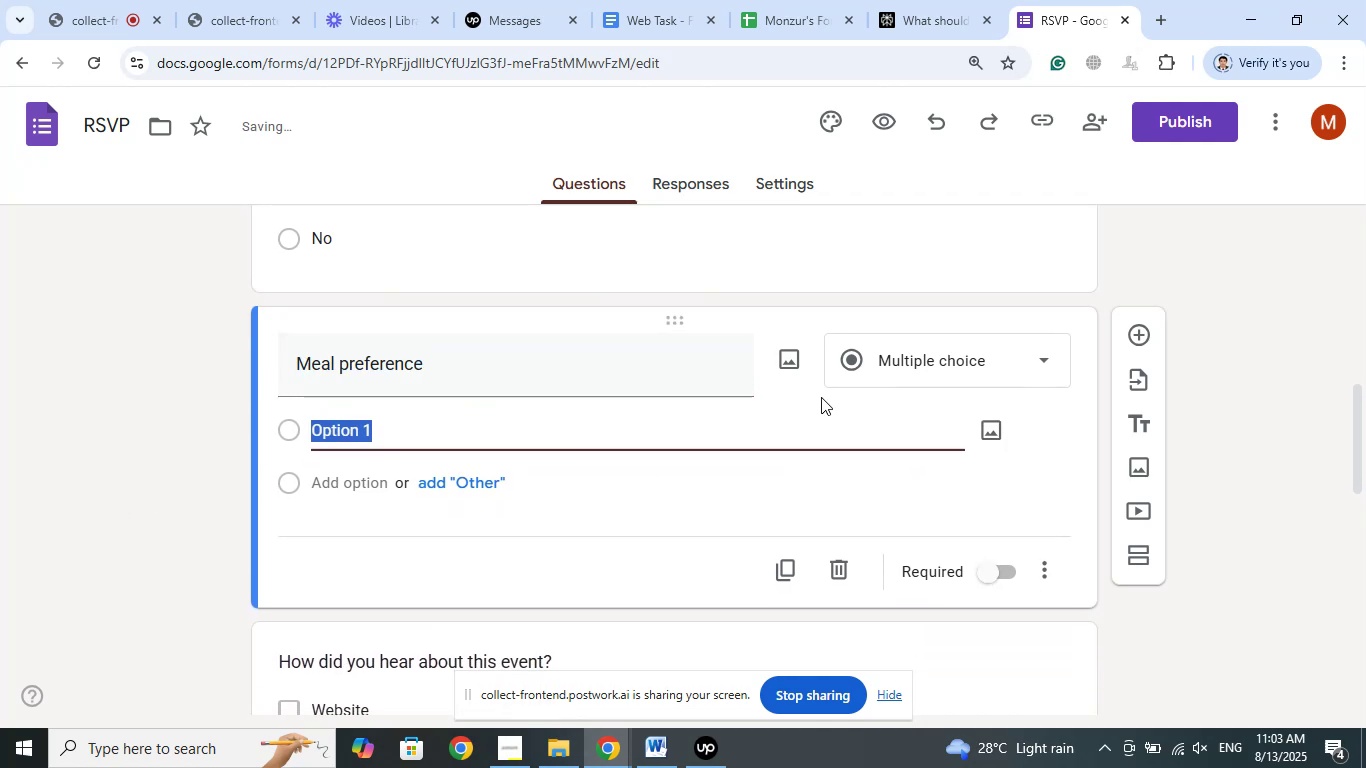 
left_click([967, 0])
 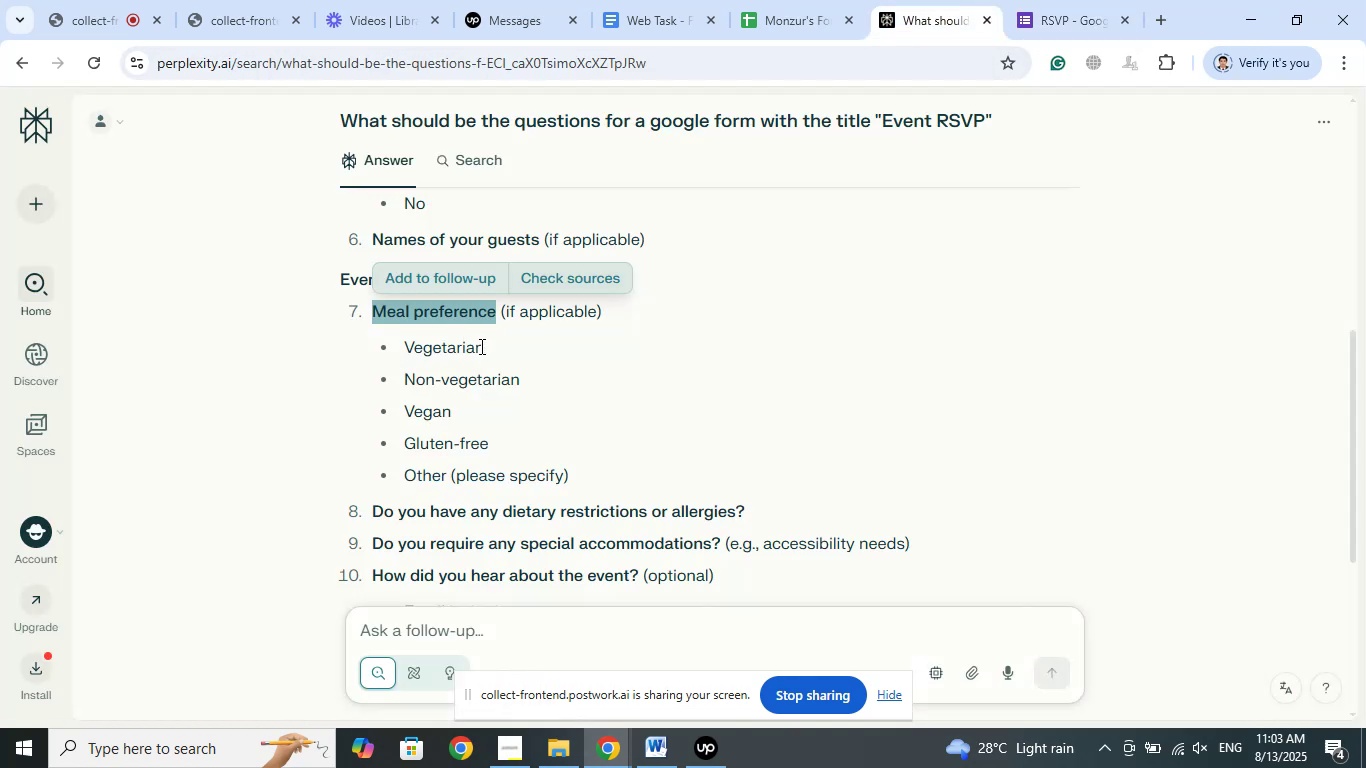 
left_click_drag(start_coordinate=[487, 345], to_coordinate=[408, 347])
 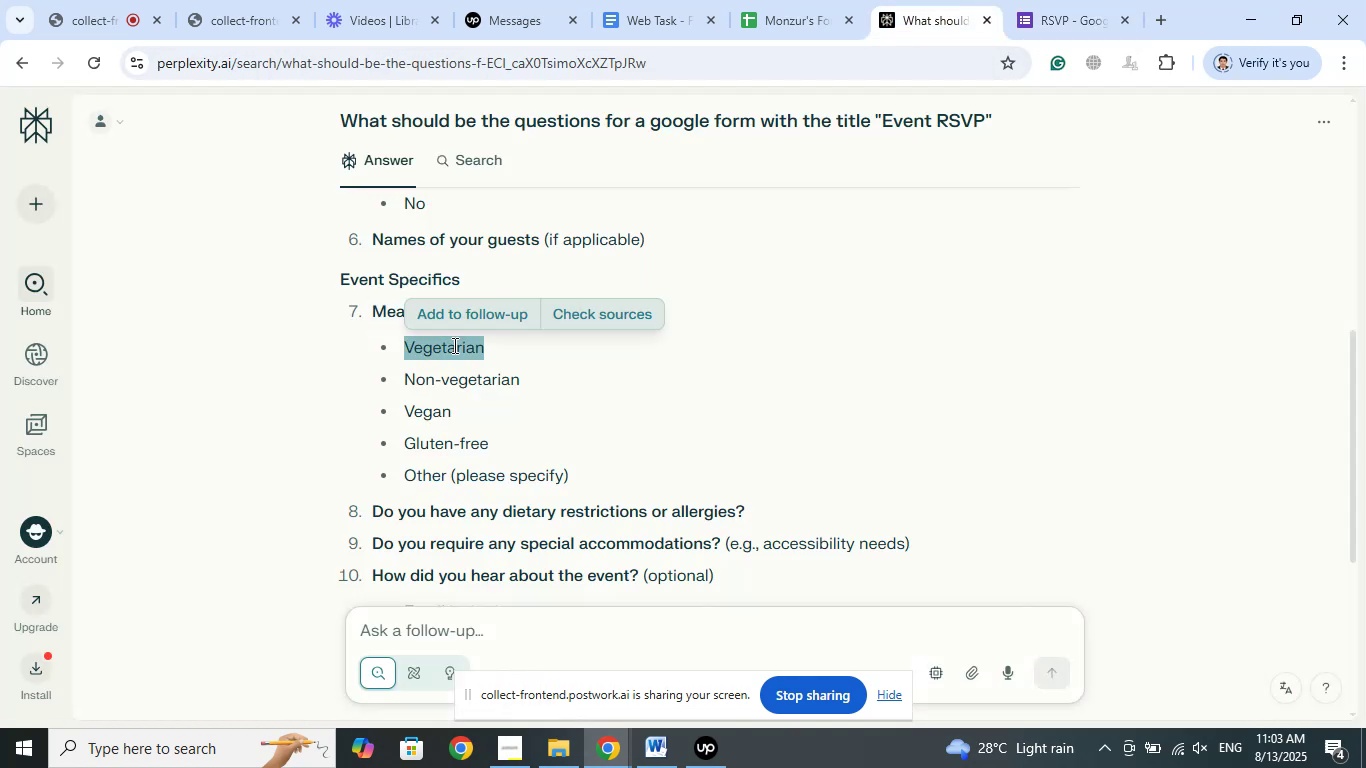 
right_click([453, 345])
 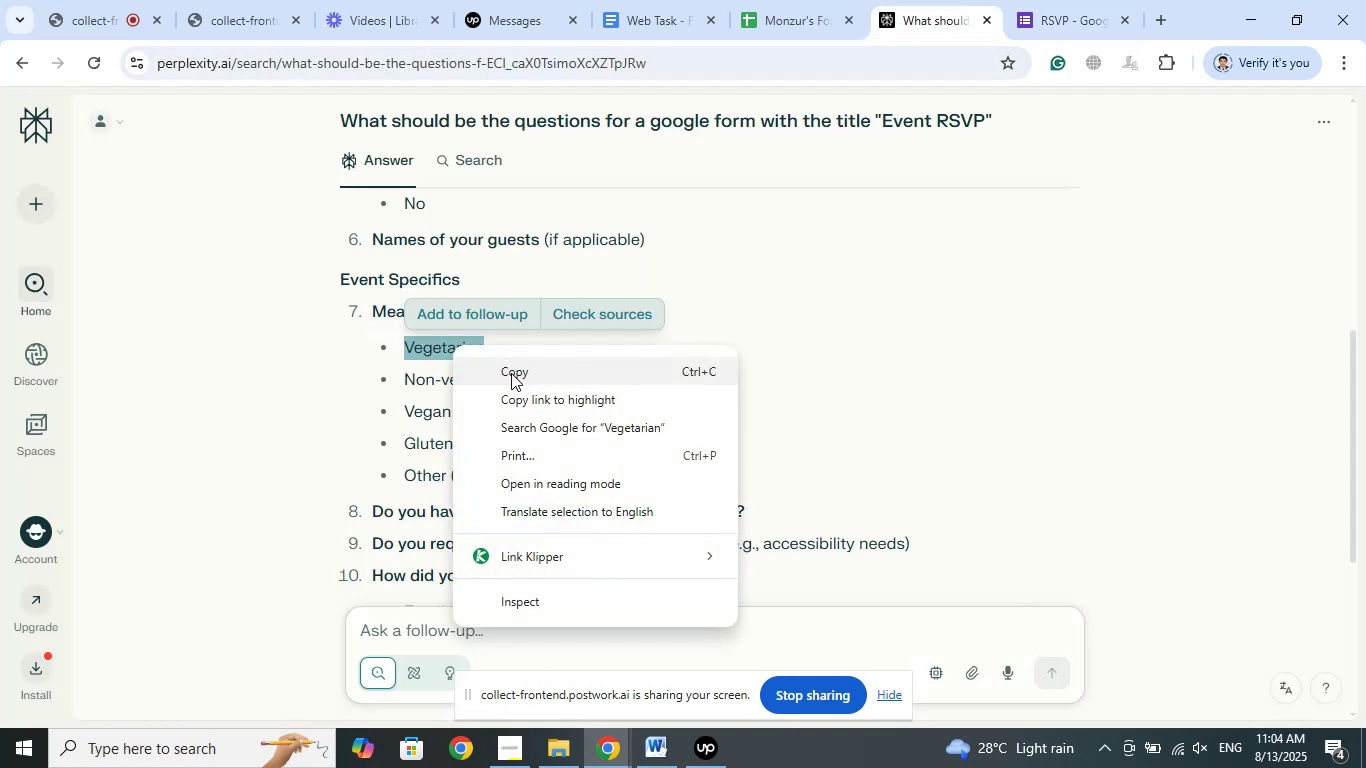 
left_click([511, 373])
 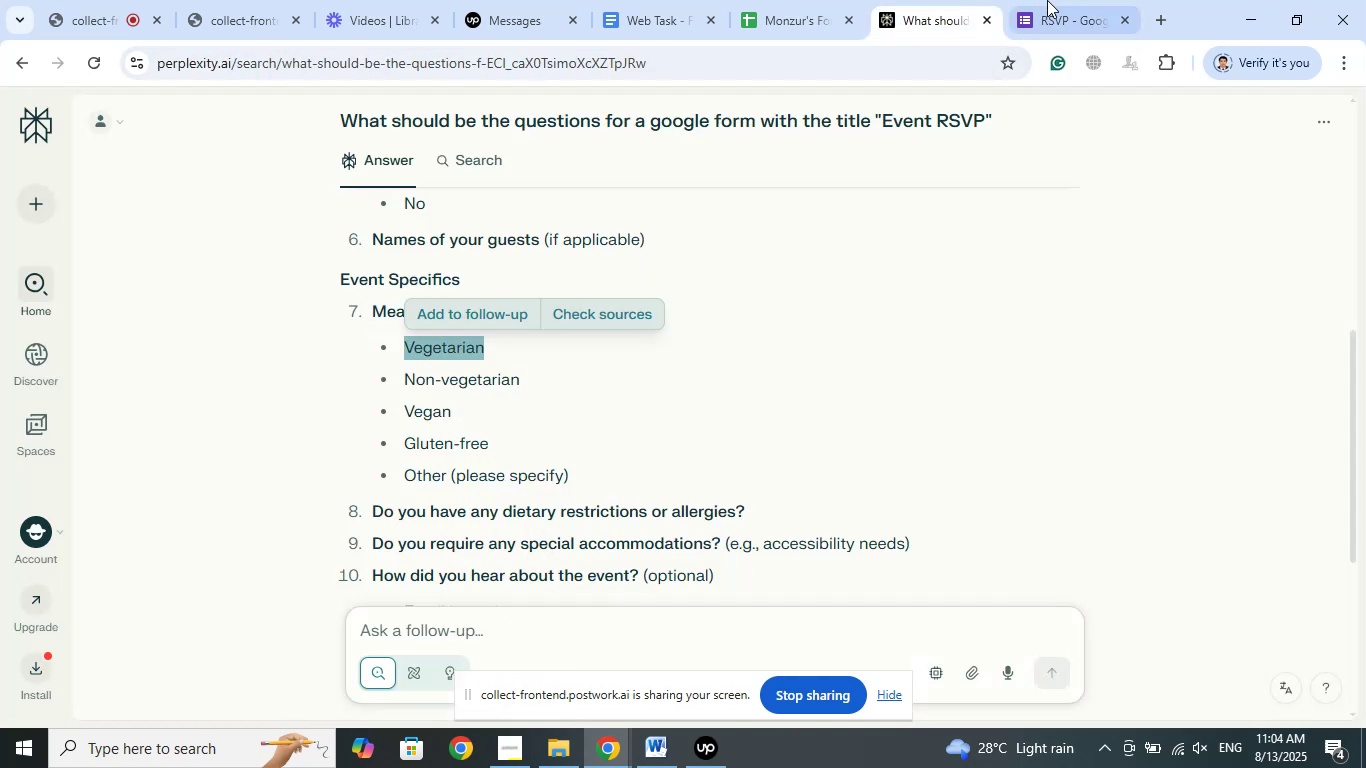 
left_click([1048, 0])
 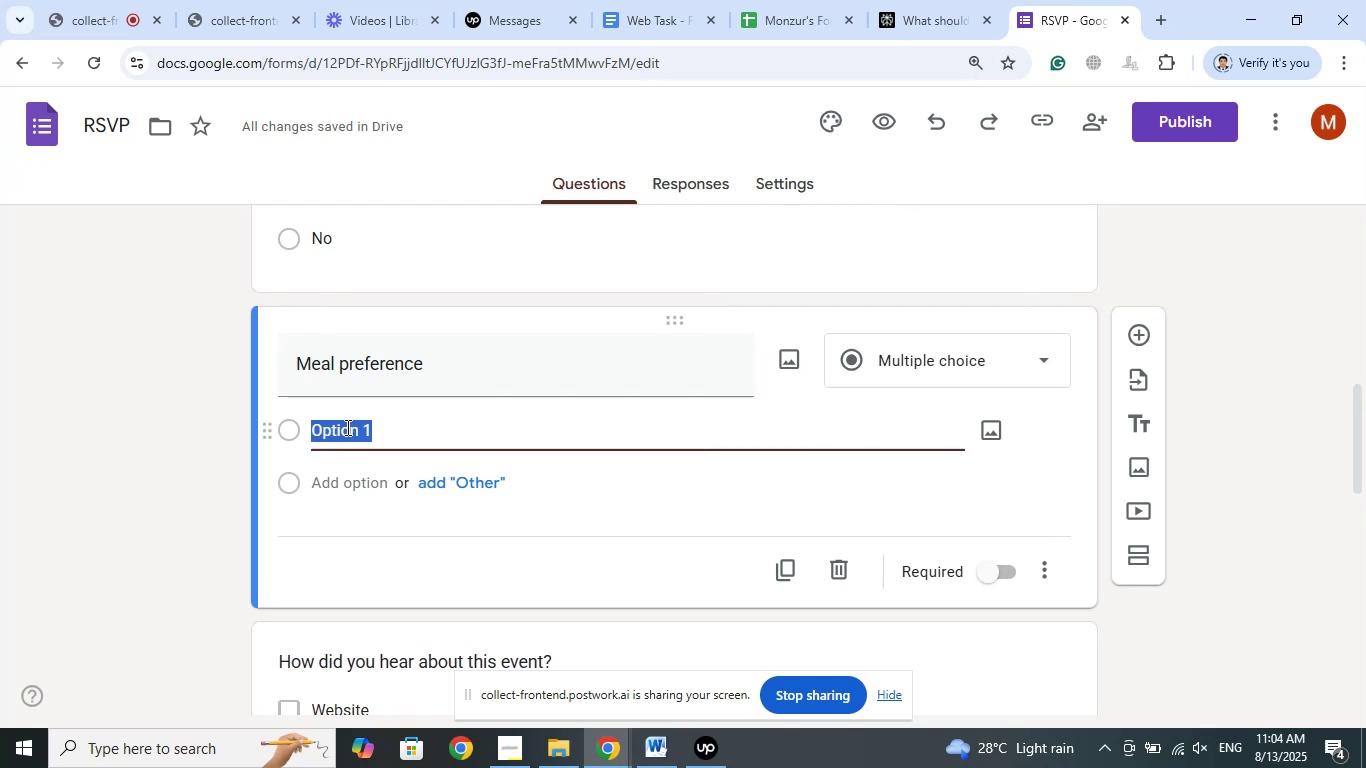 
right_click([337, 428])
 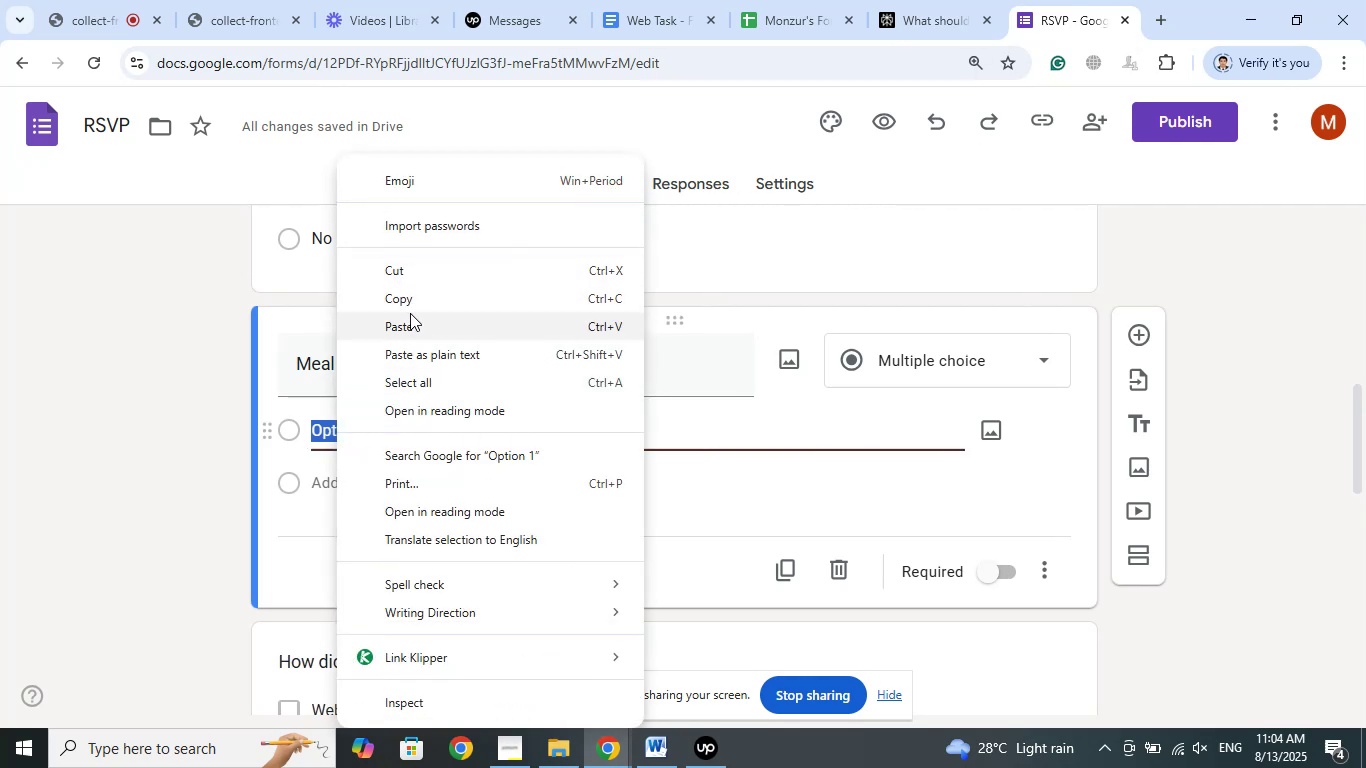 
left_click([408, 334])
 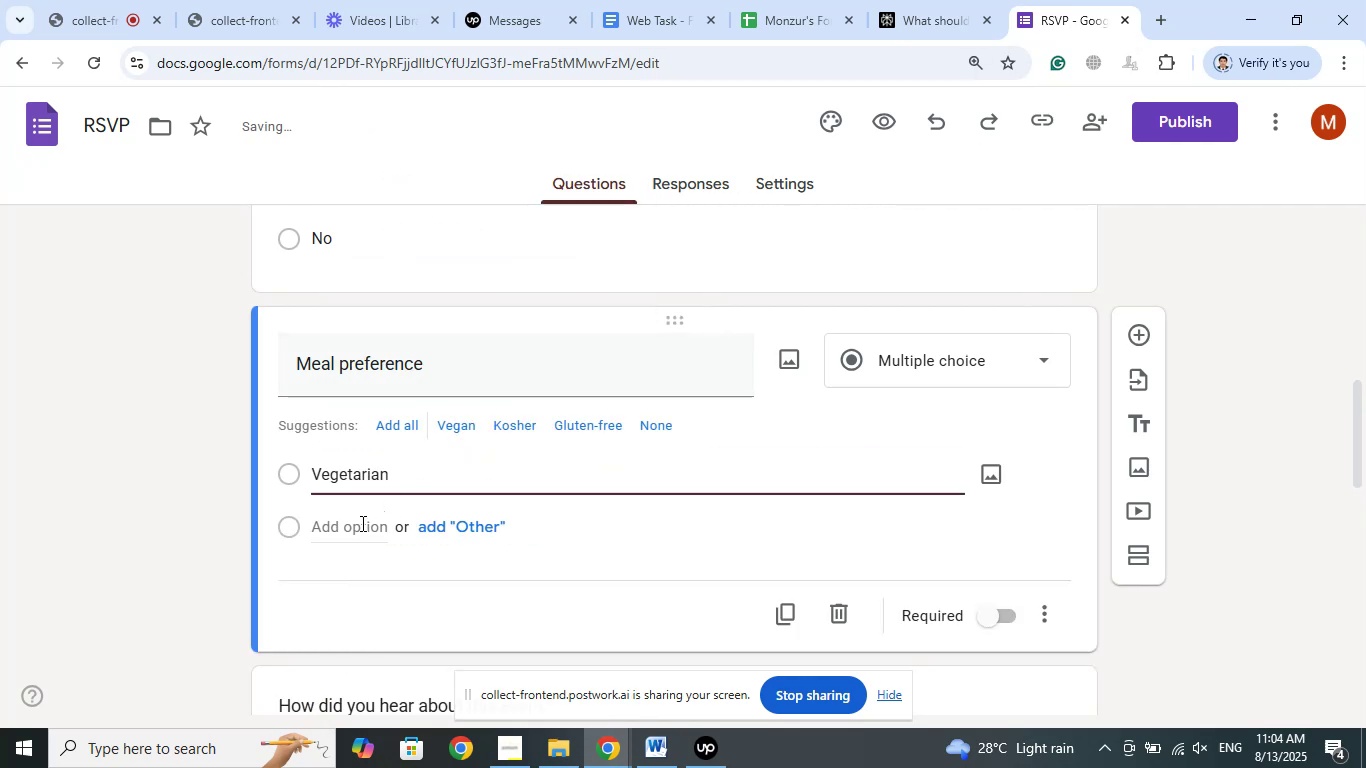 
left_click([346, 528])
 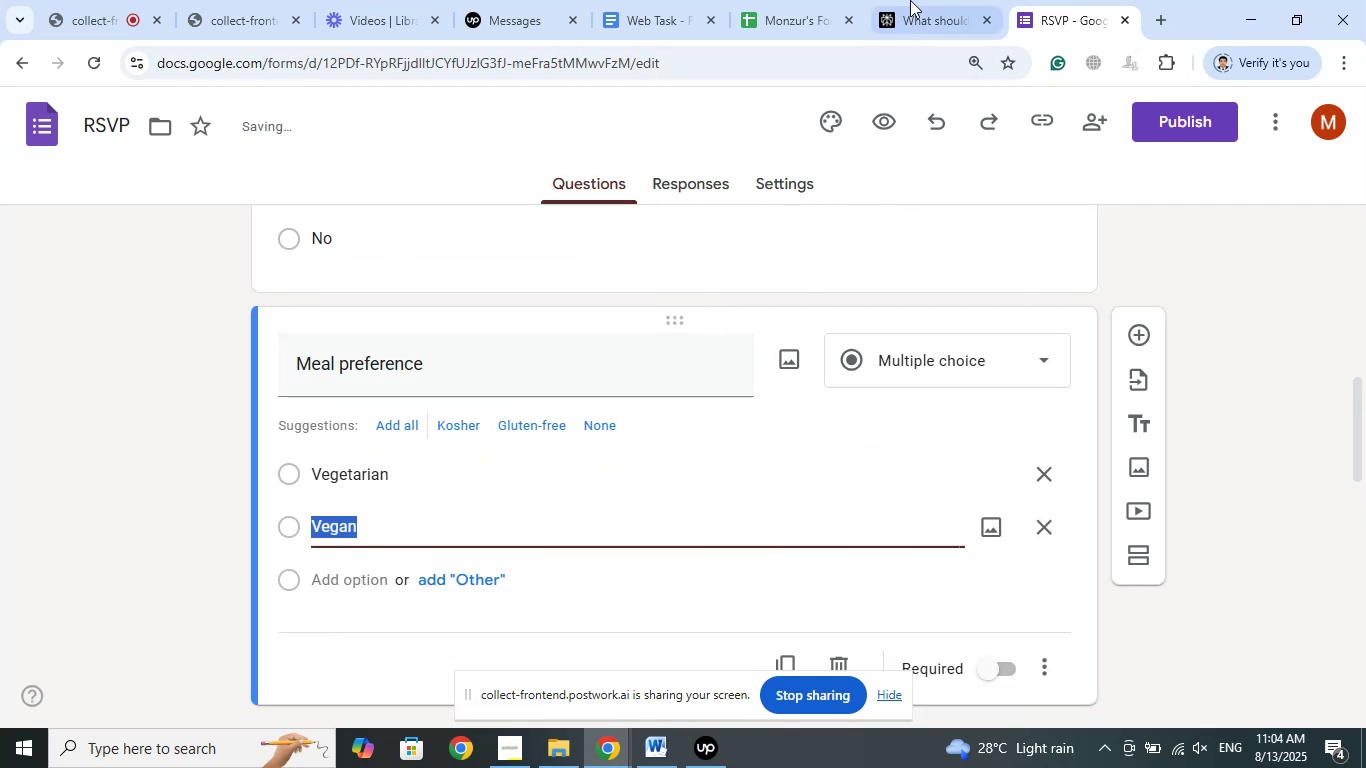 
left_click([927, 0])
 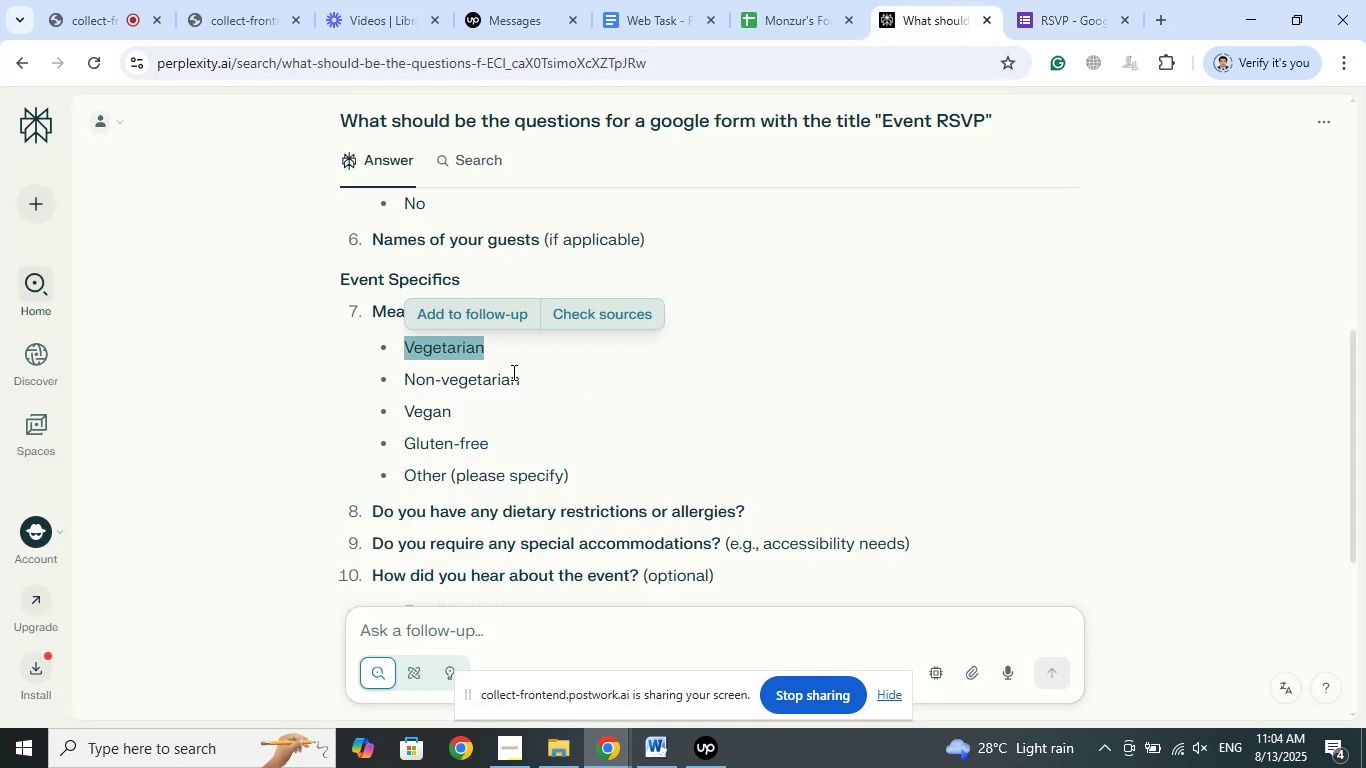 
left_click_drag(start_coordinate=[527, 381], to_coordinate=[405, 378])
 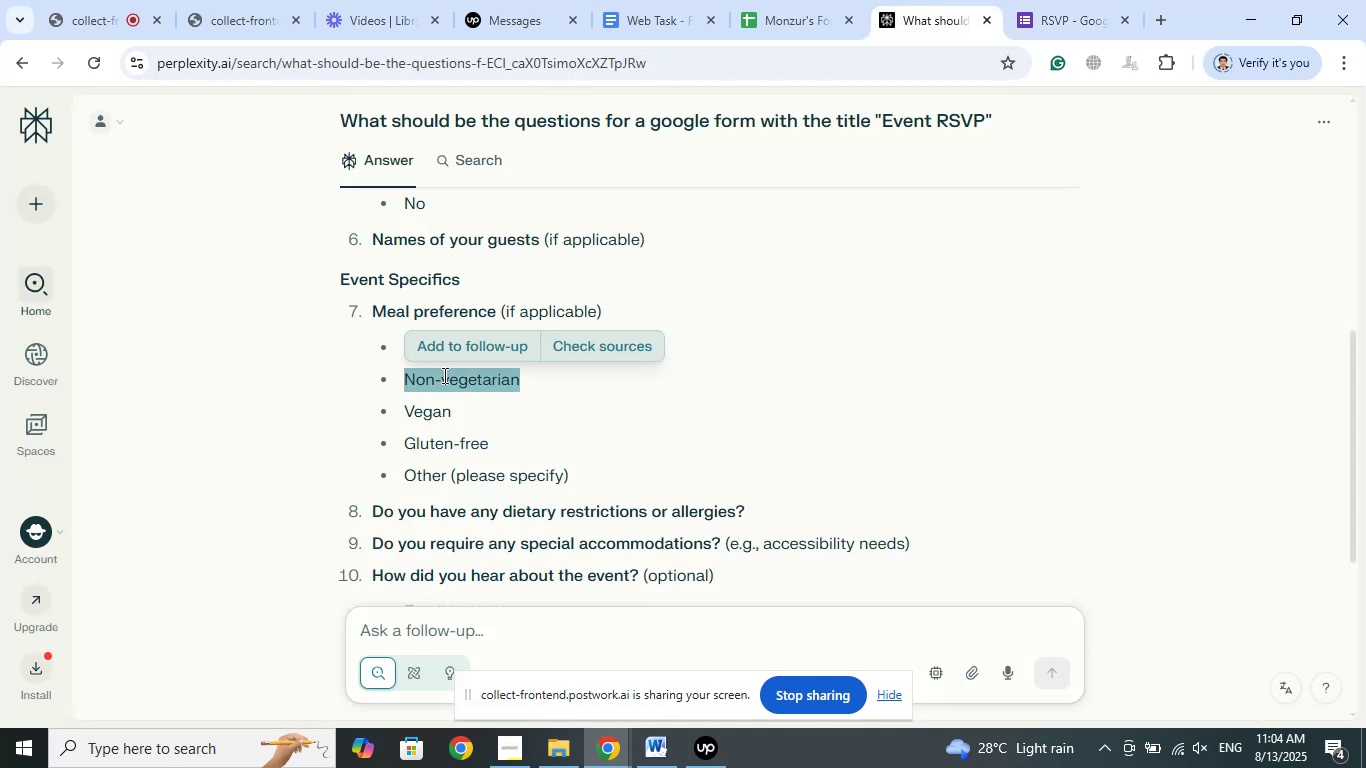 
right_click([443, 375])
 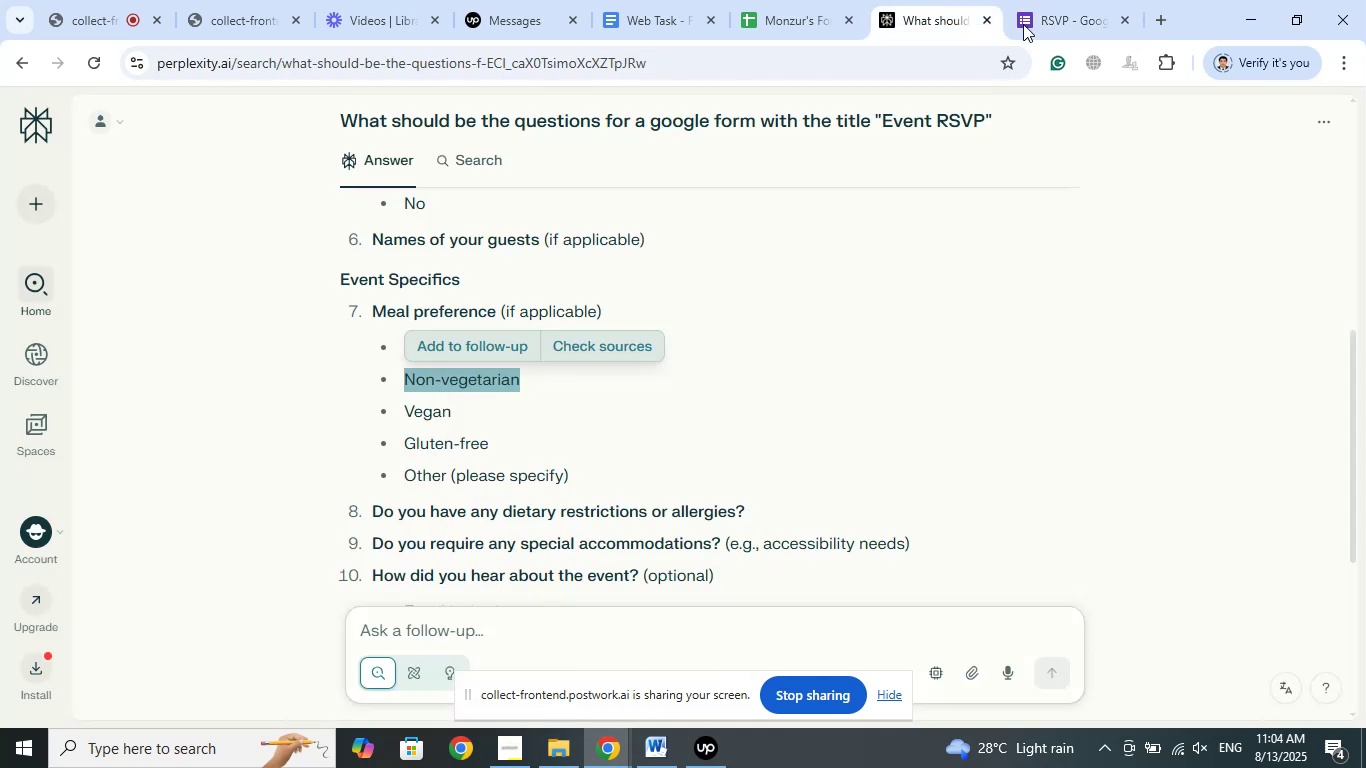 
left_click([1029, 0])
 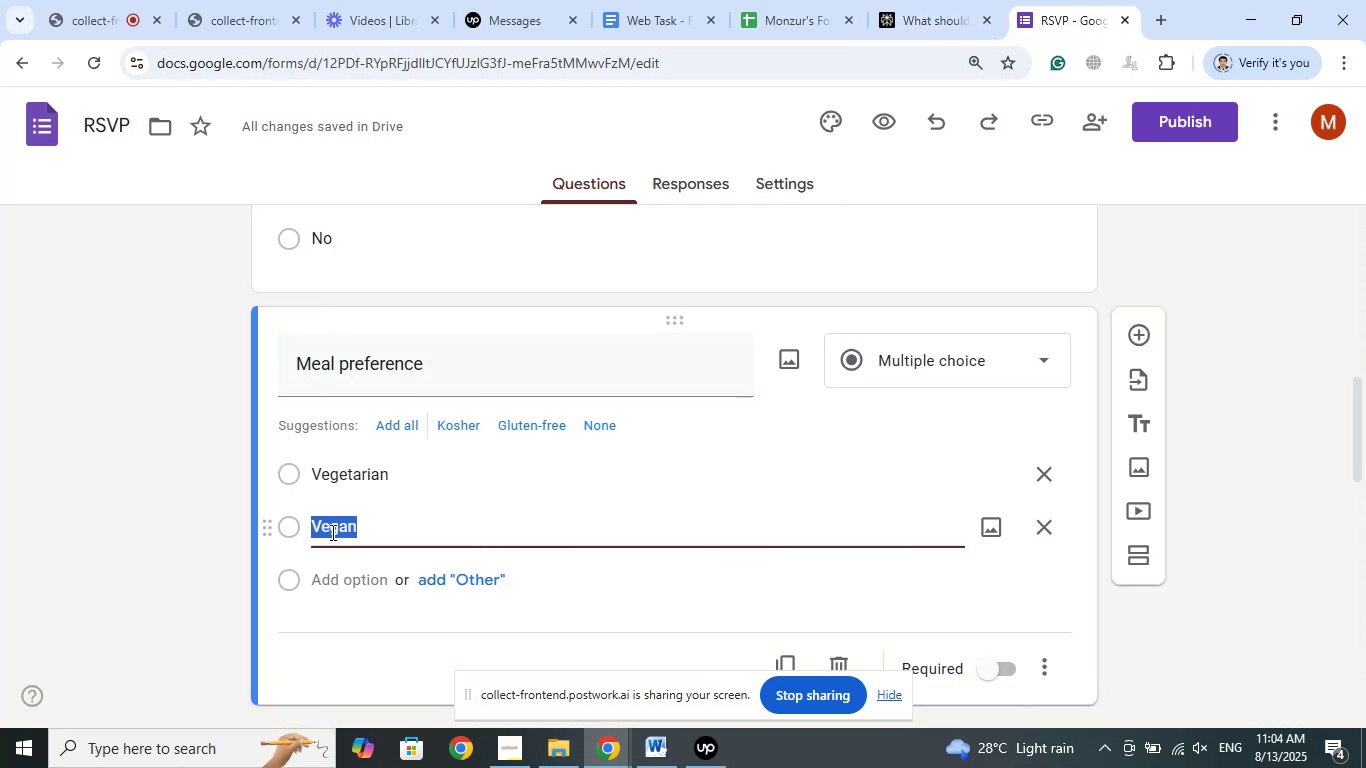 
right_click([330, 532])
 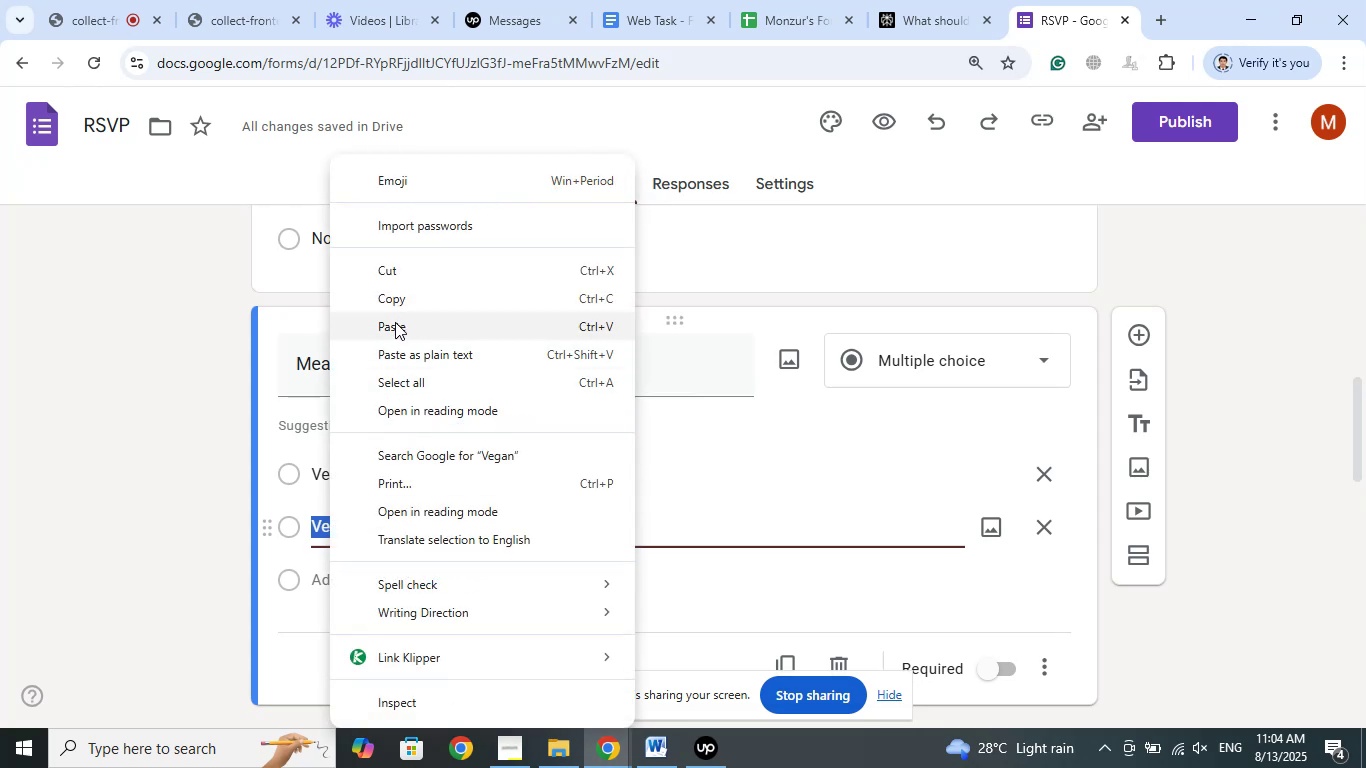 
left_click([390, 329])
 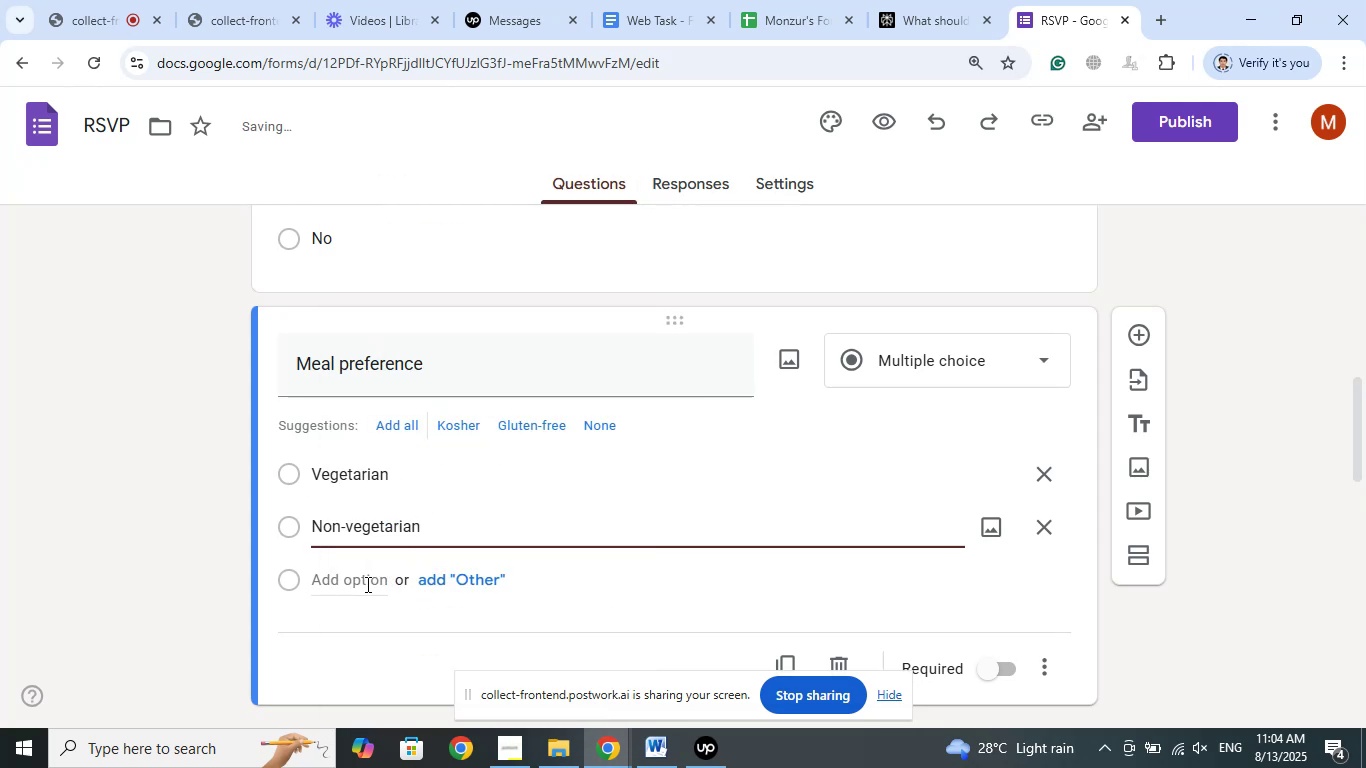 
left_click([349, 575])
 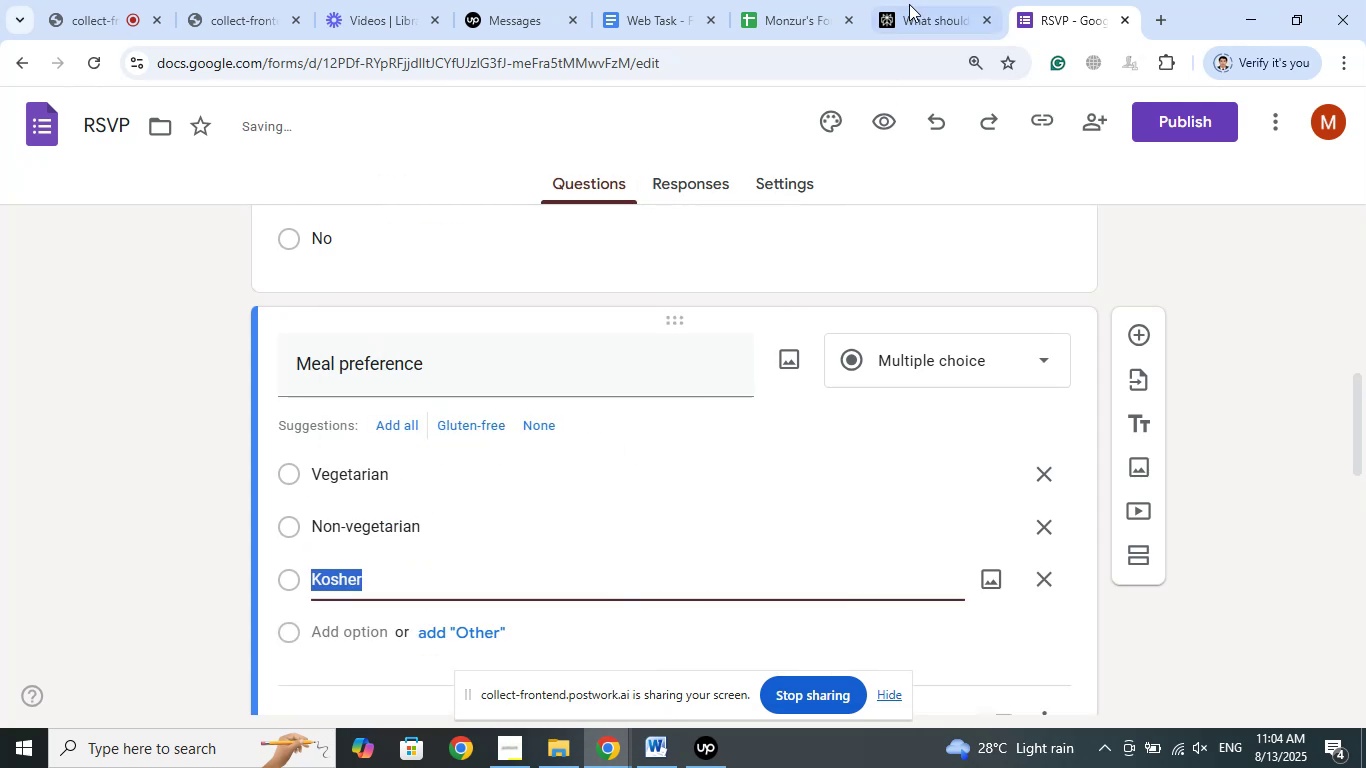 
left_click([913, 0])
 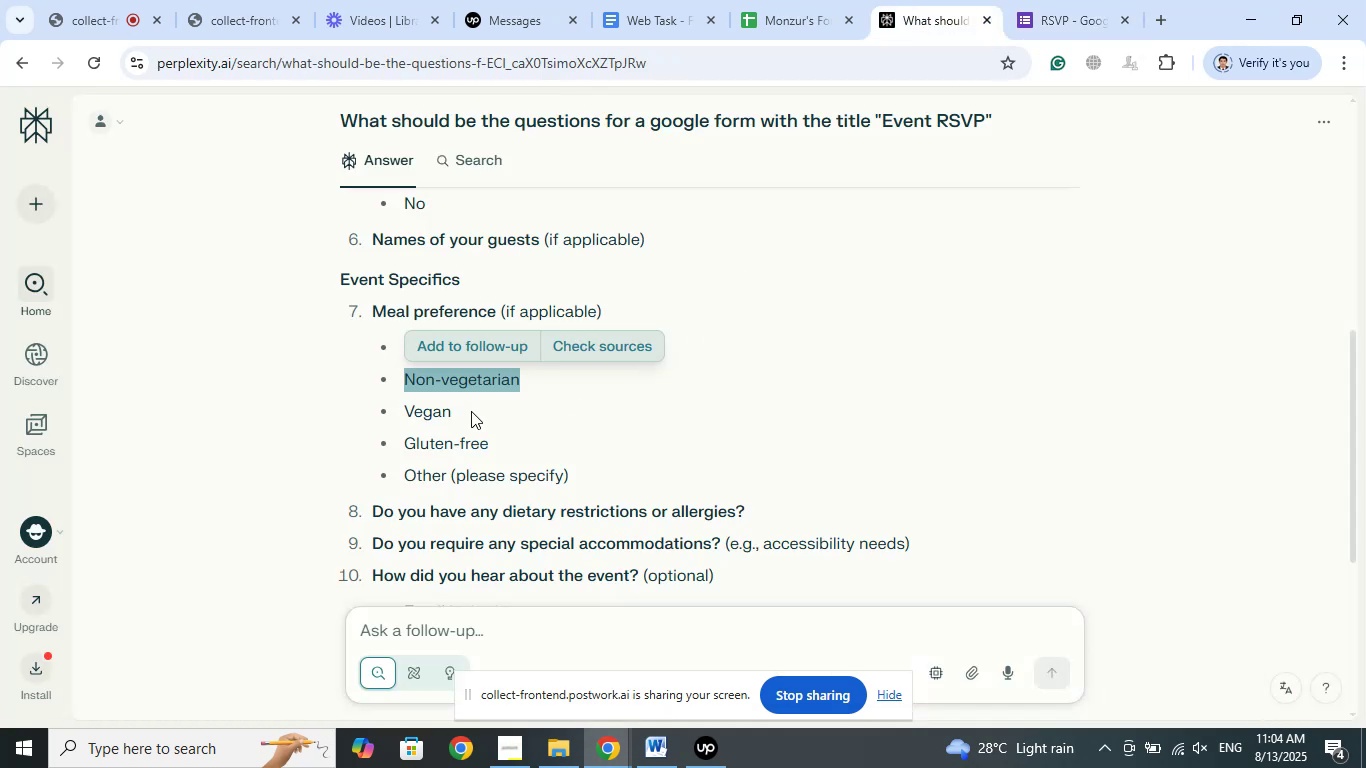 
left_click_drag(start_coordinate=[455, 408], to_coordinate=[406, 408])
 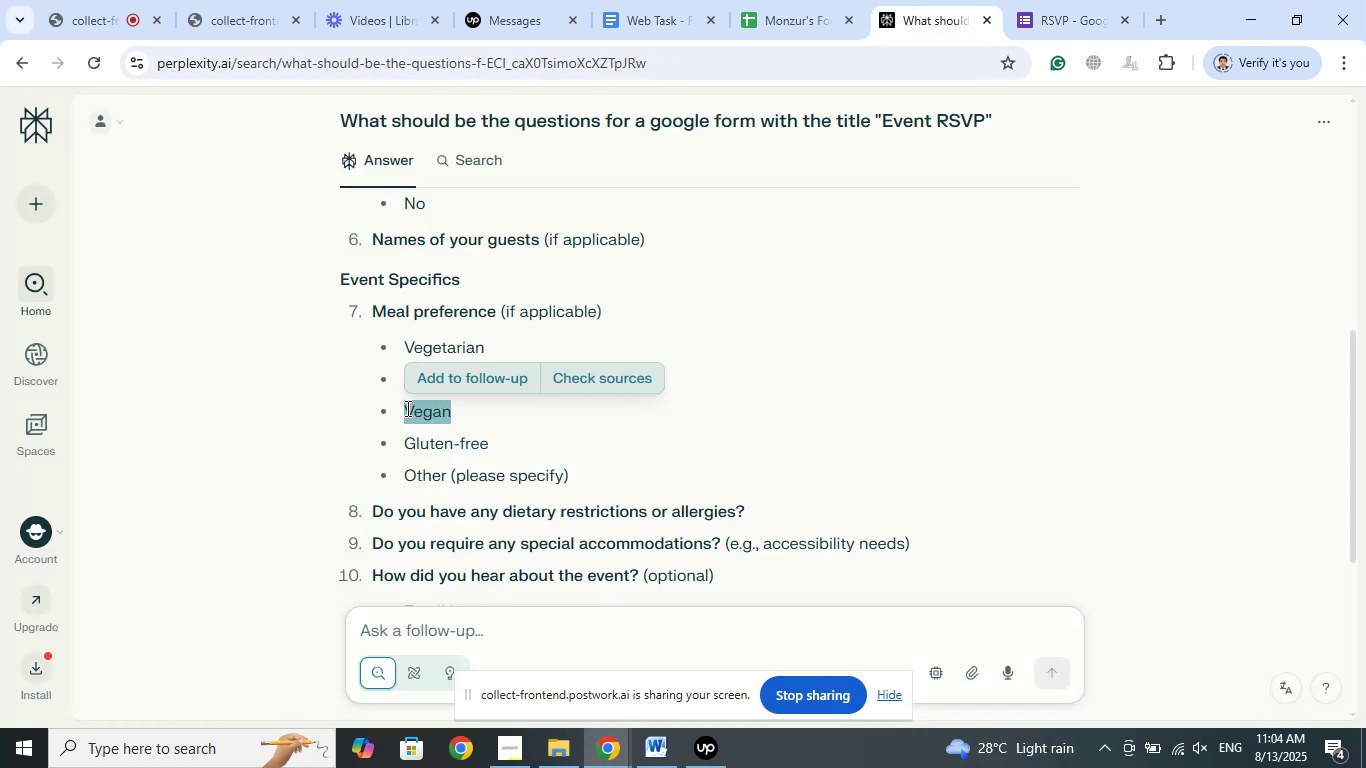 
right_click([406, 408])
 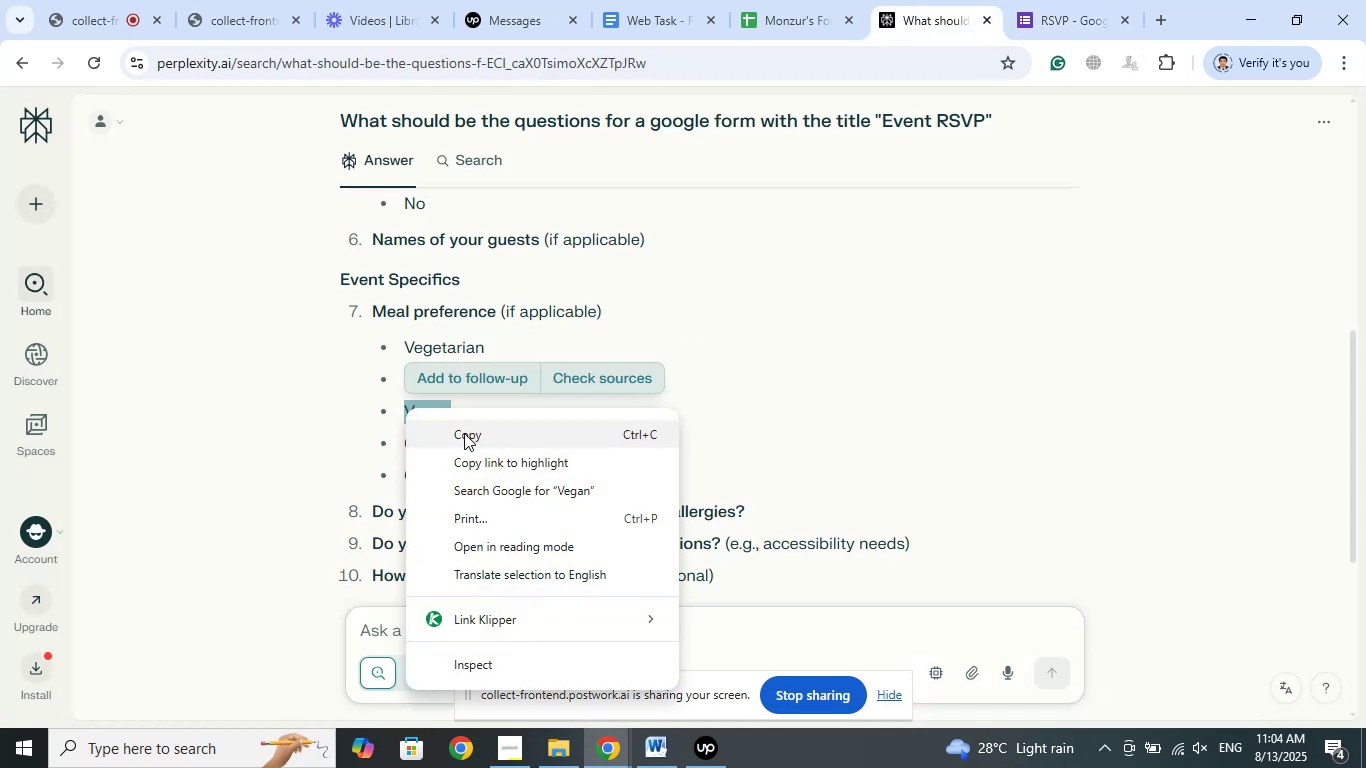 
left_click([464, 433])
 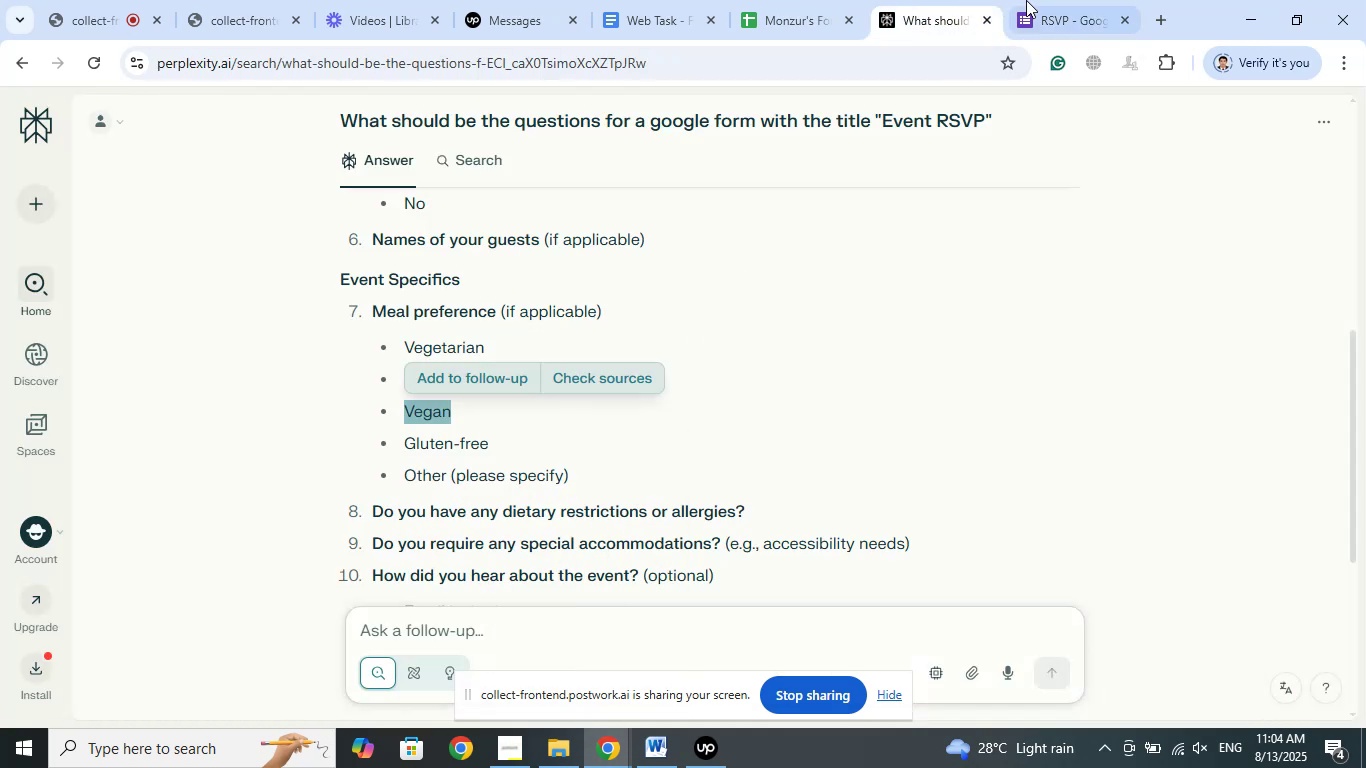 
left_click([1036, 0])
 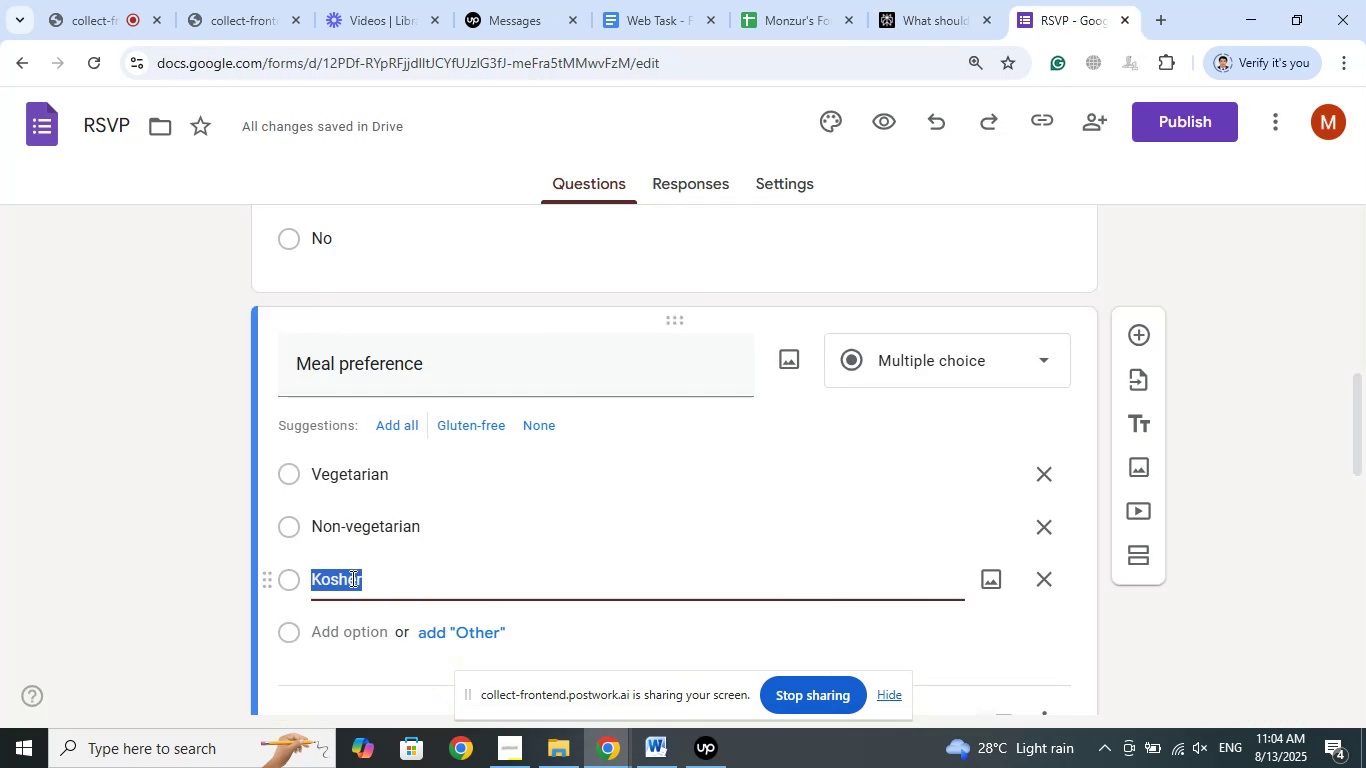 
right_click([344, 579])
 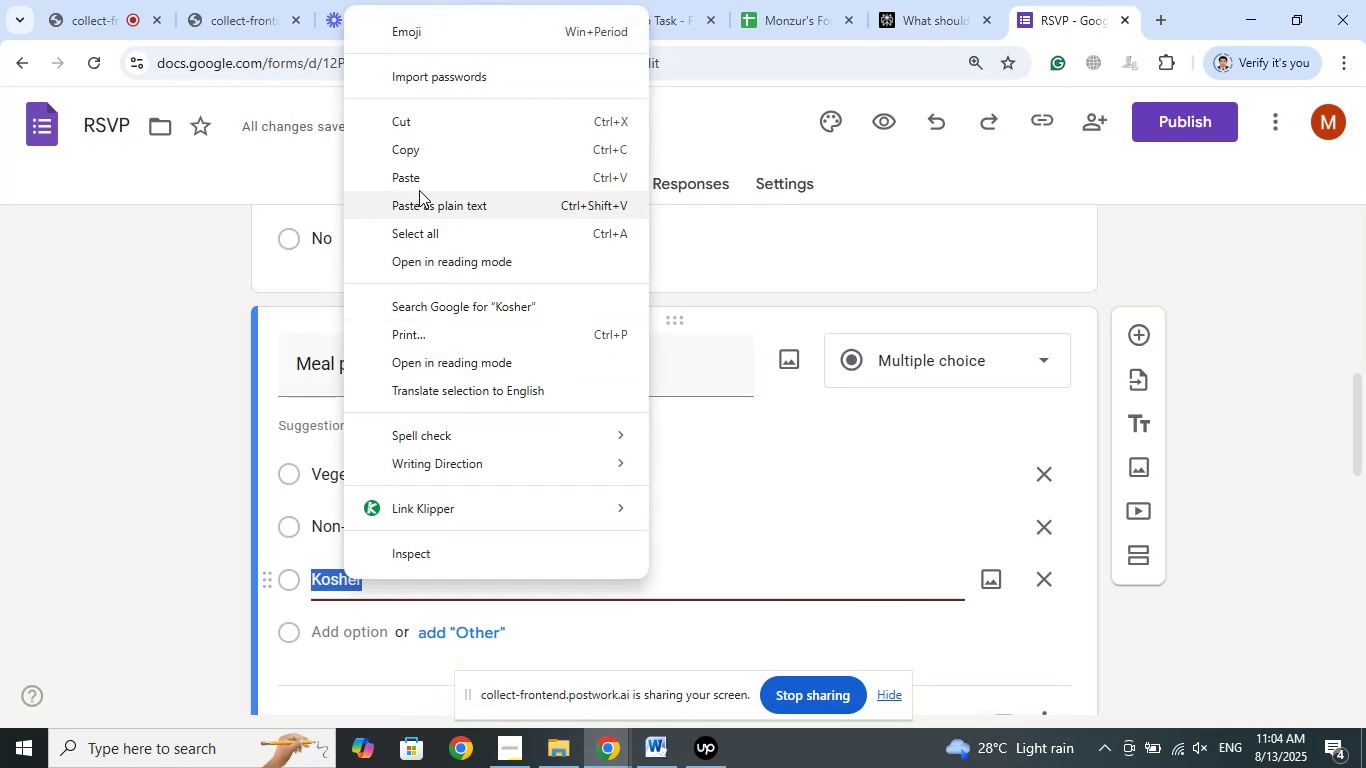 
left_click([419, 178])
 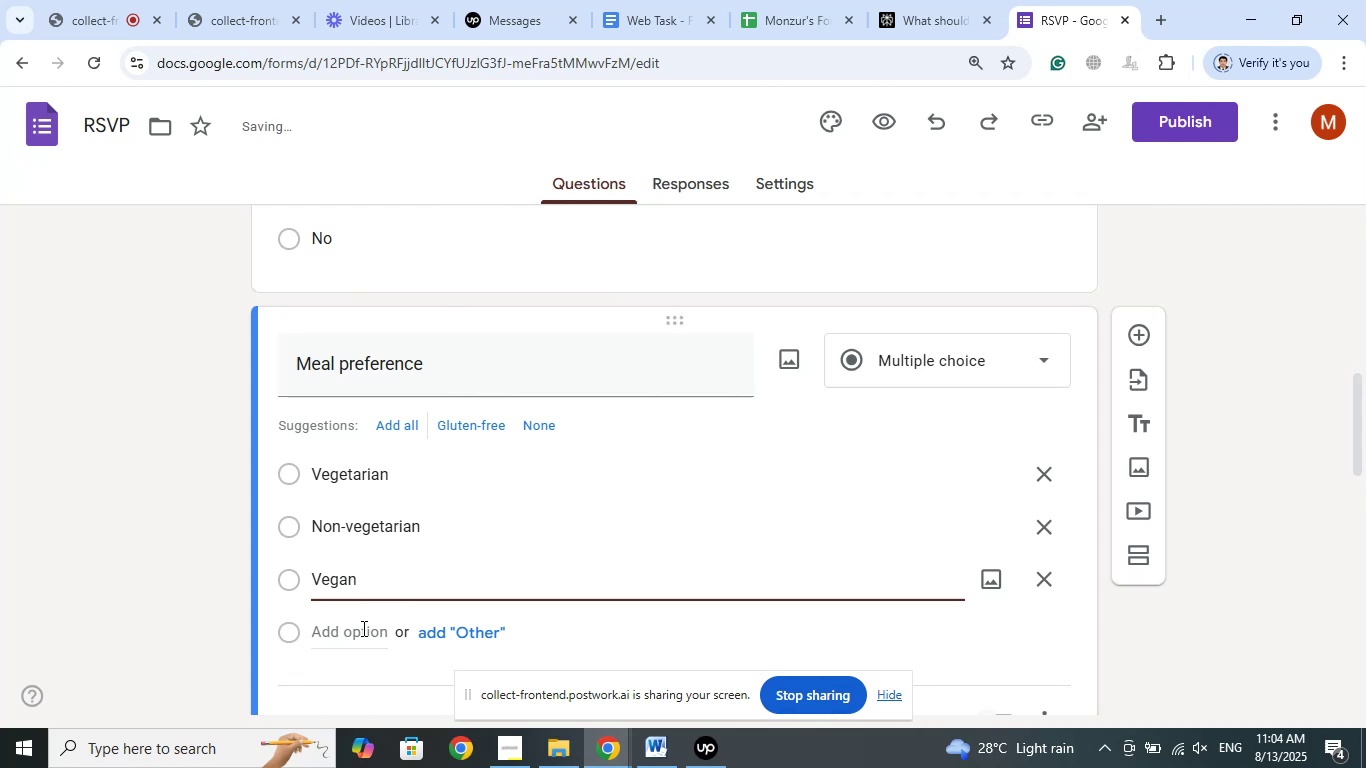 
left_click([356, 629])
 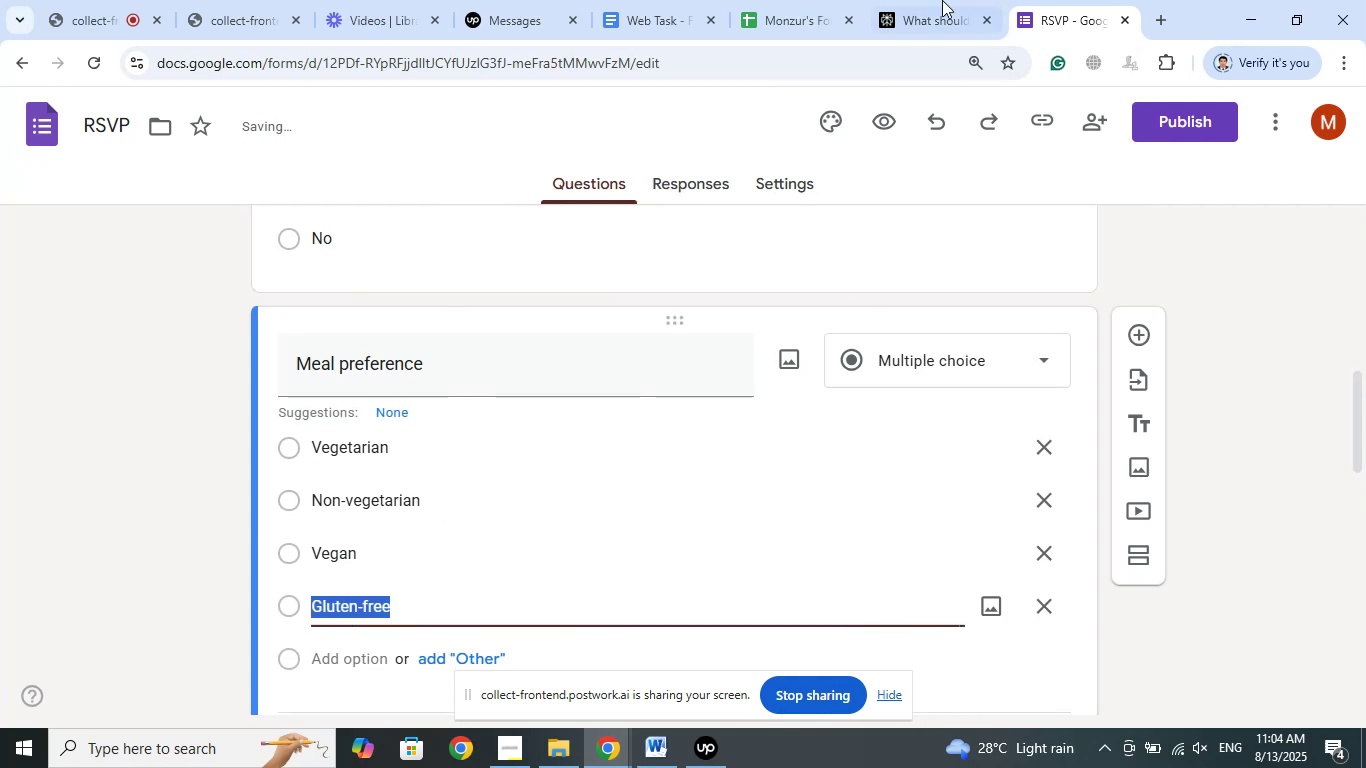 
left_click([938, 0])
 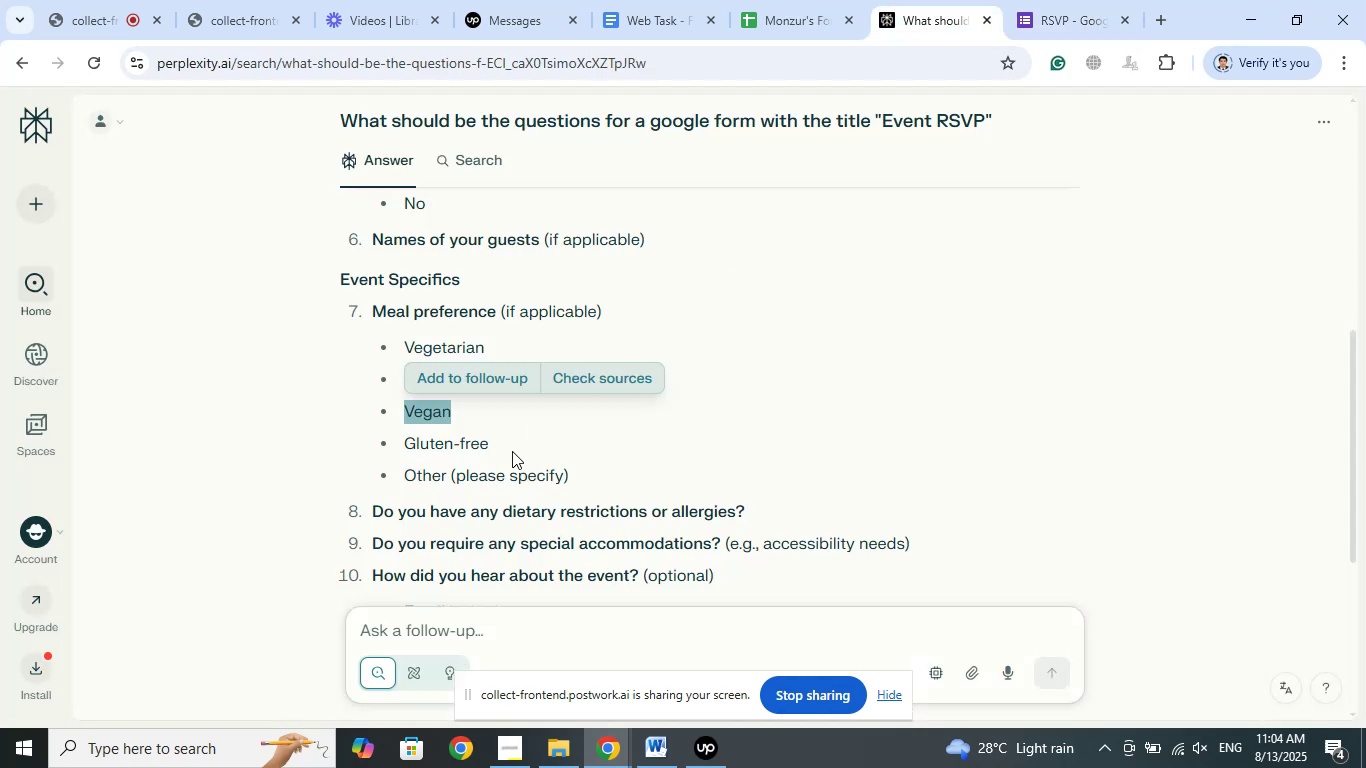 
left_click_drag(start_coordinate=[510, 449], to_coordinate=[404, 442])
 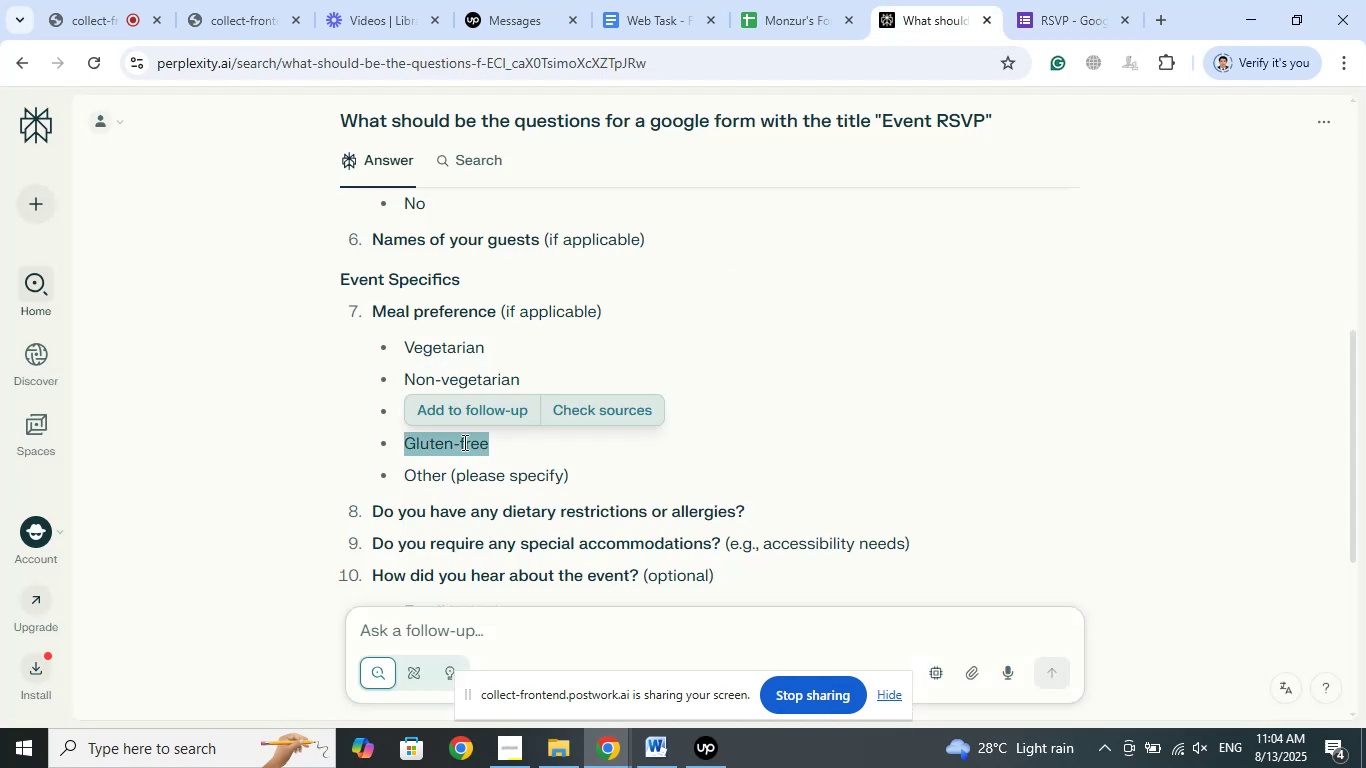 
right_click([463, 442])
 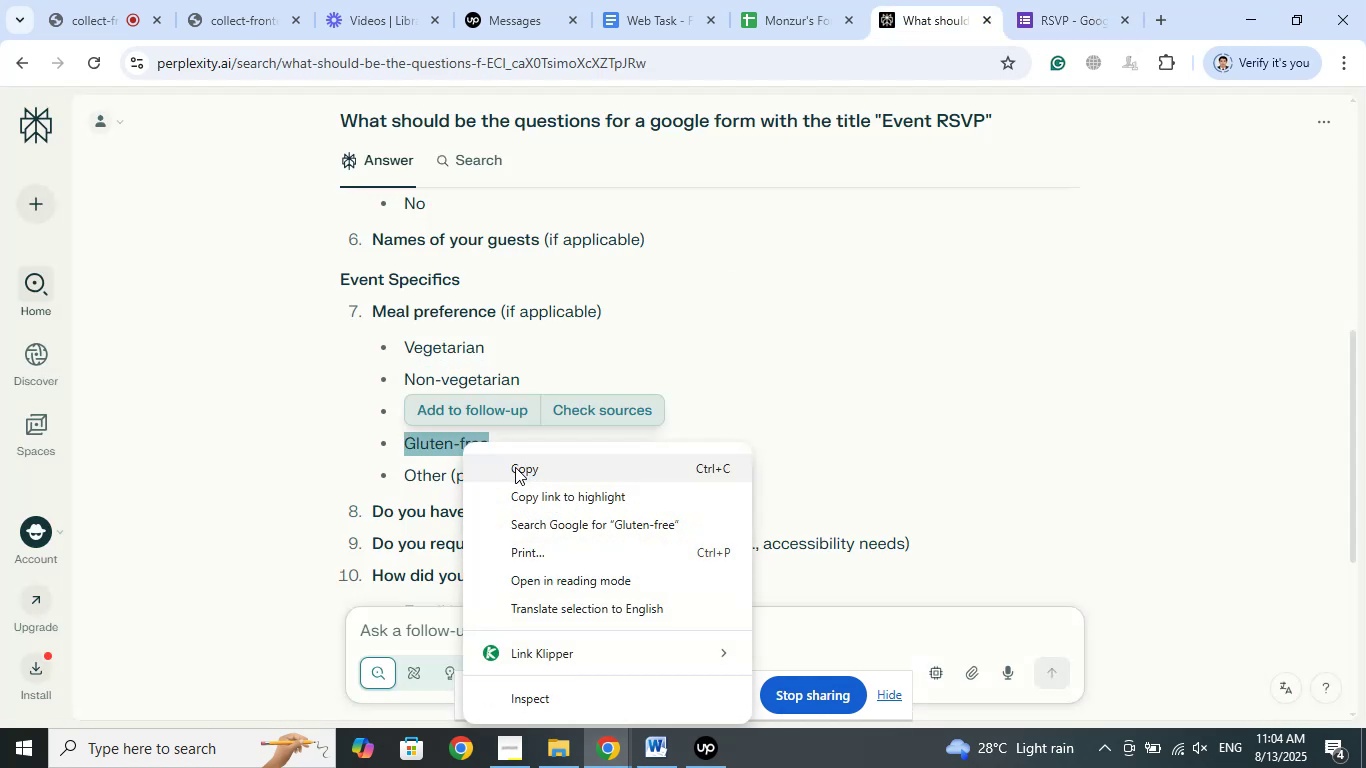 
left_click([515, 467])
 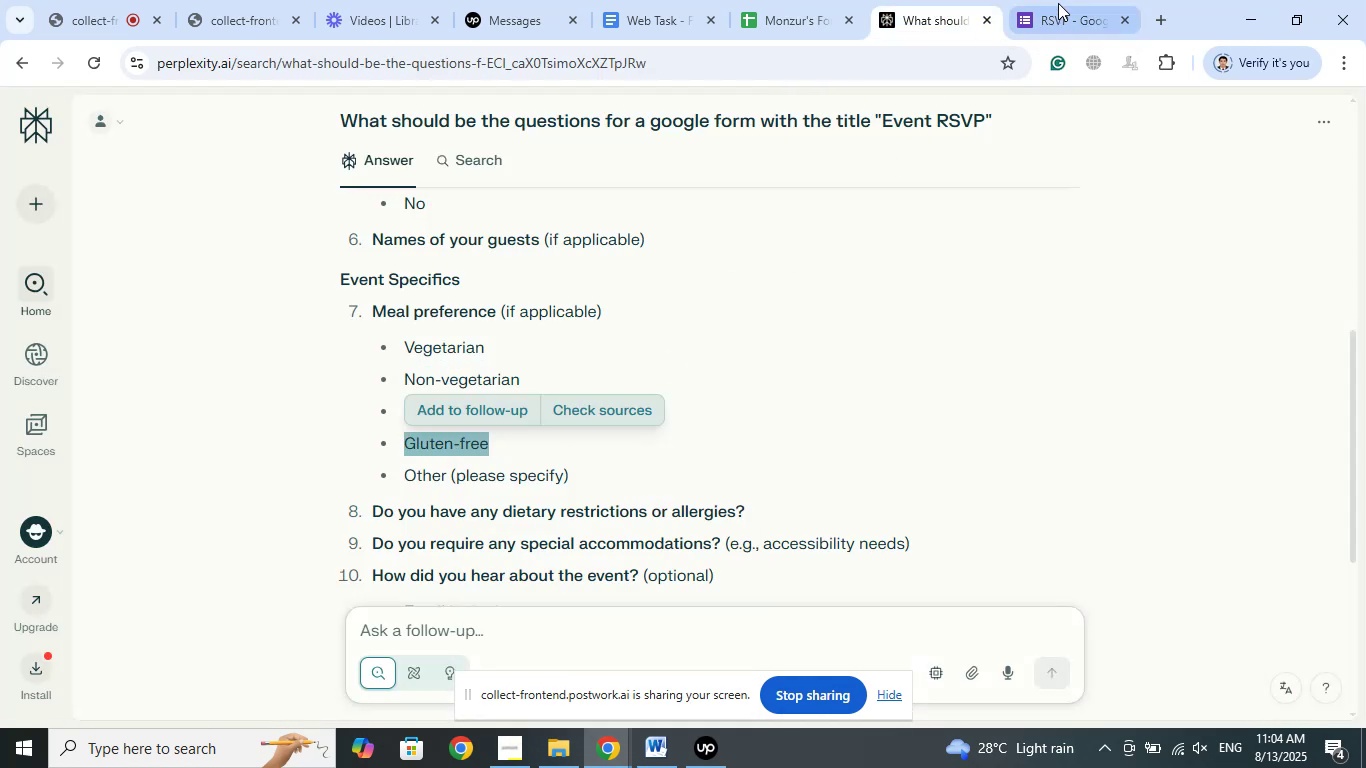 
left_click([1059, 0])
 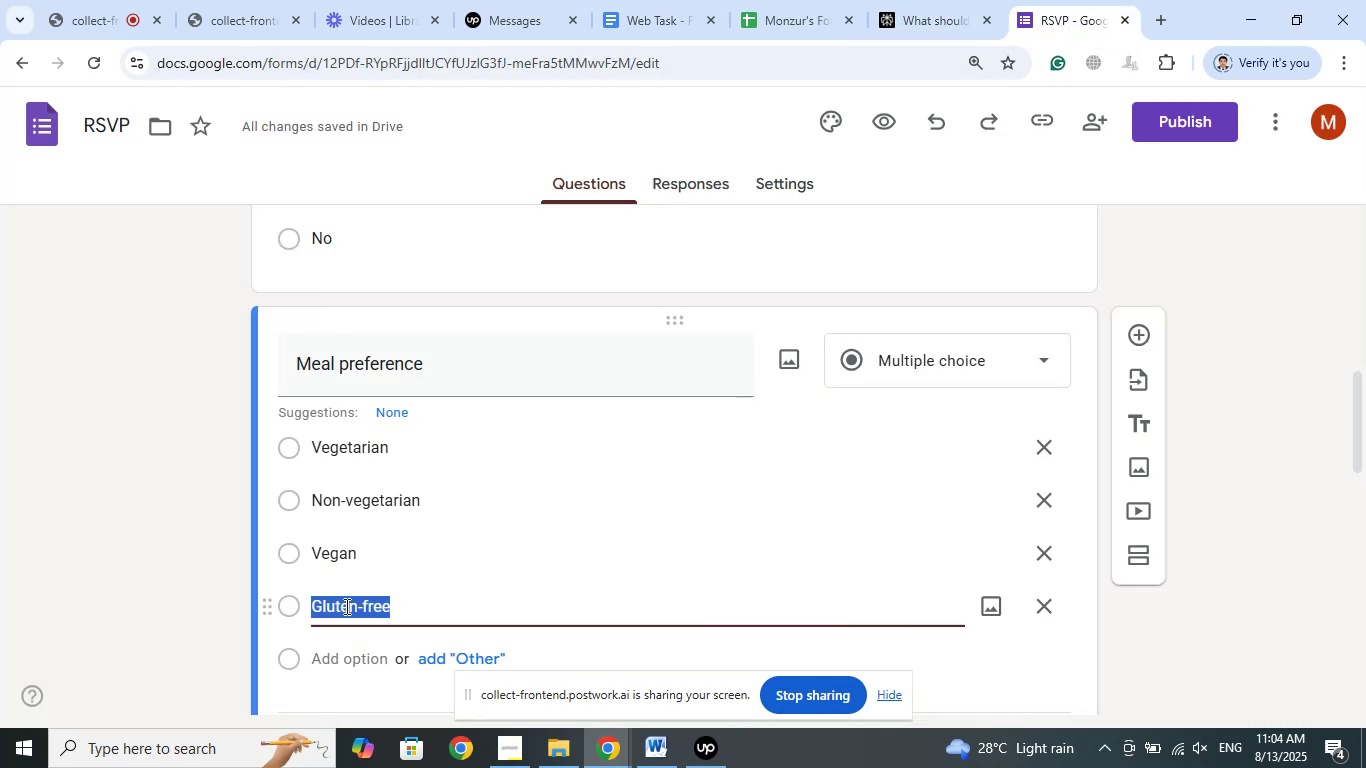 
right_click([344, 612])
 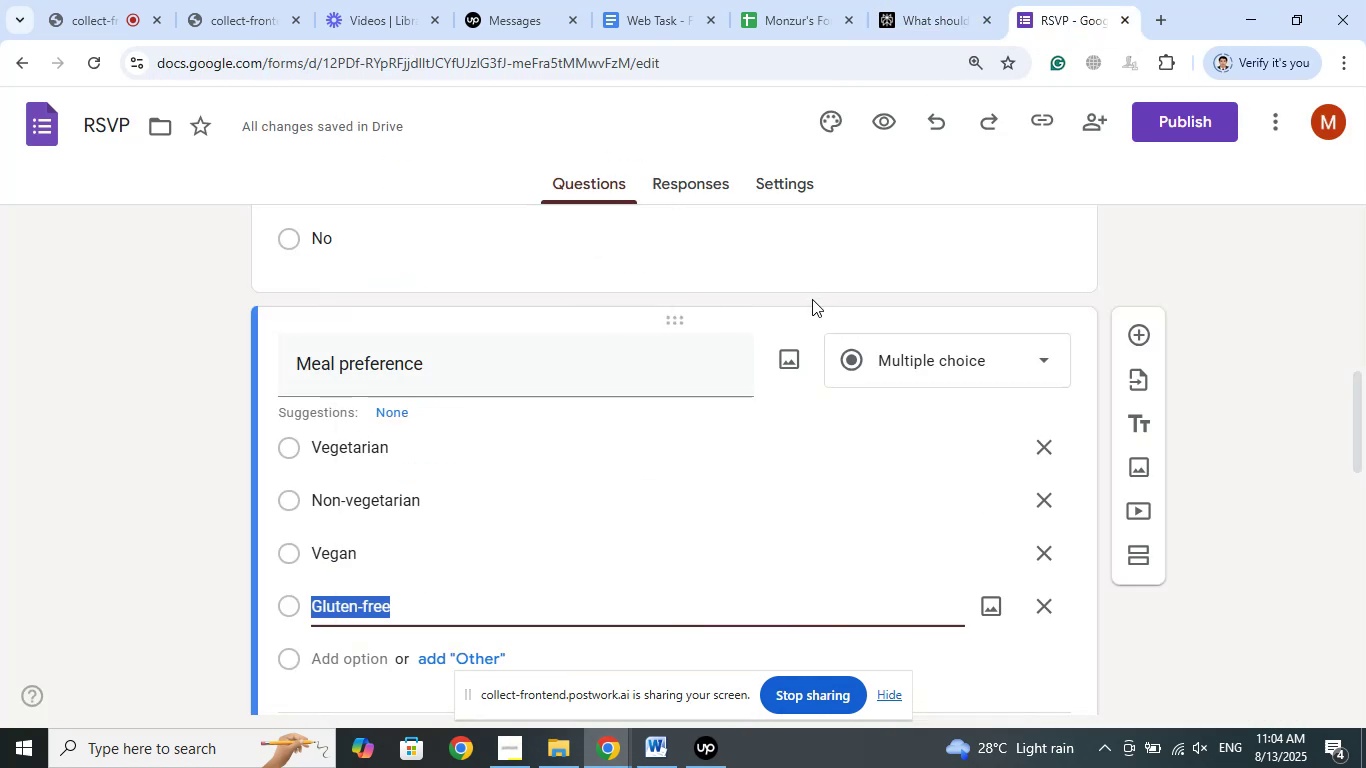 
left_click([933, 0])
 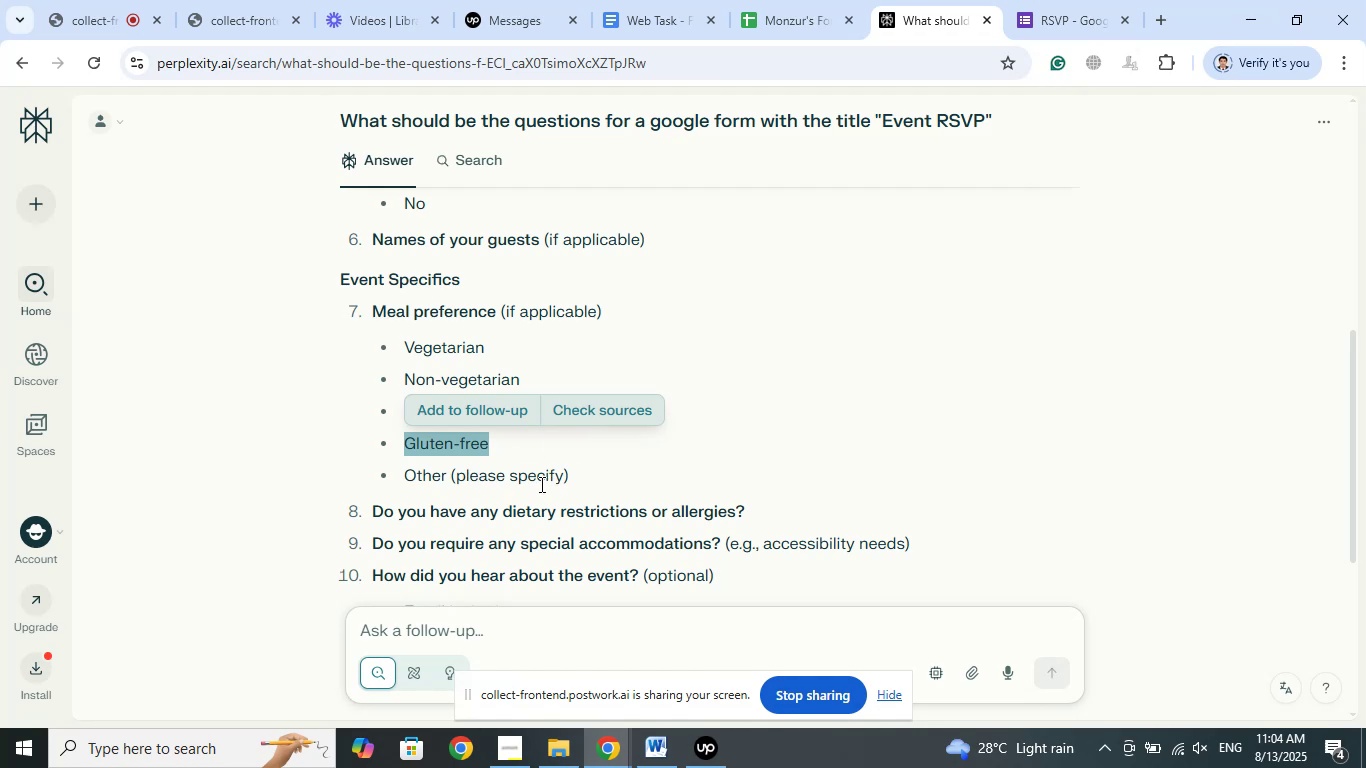 
left_click_drag(start_coordinate=[568, 480], to_coordinate=[409, 474])
 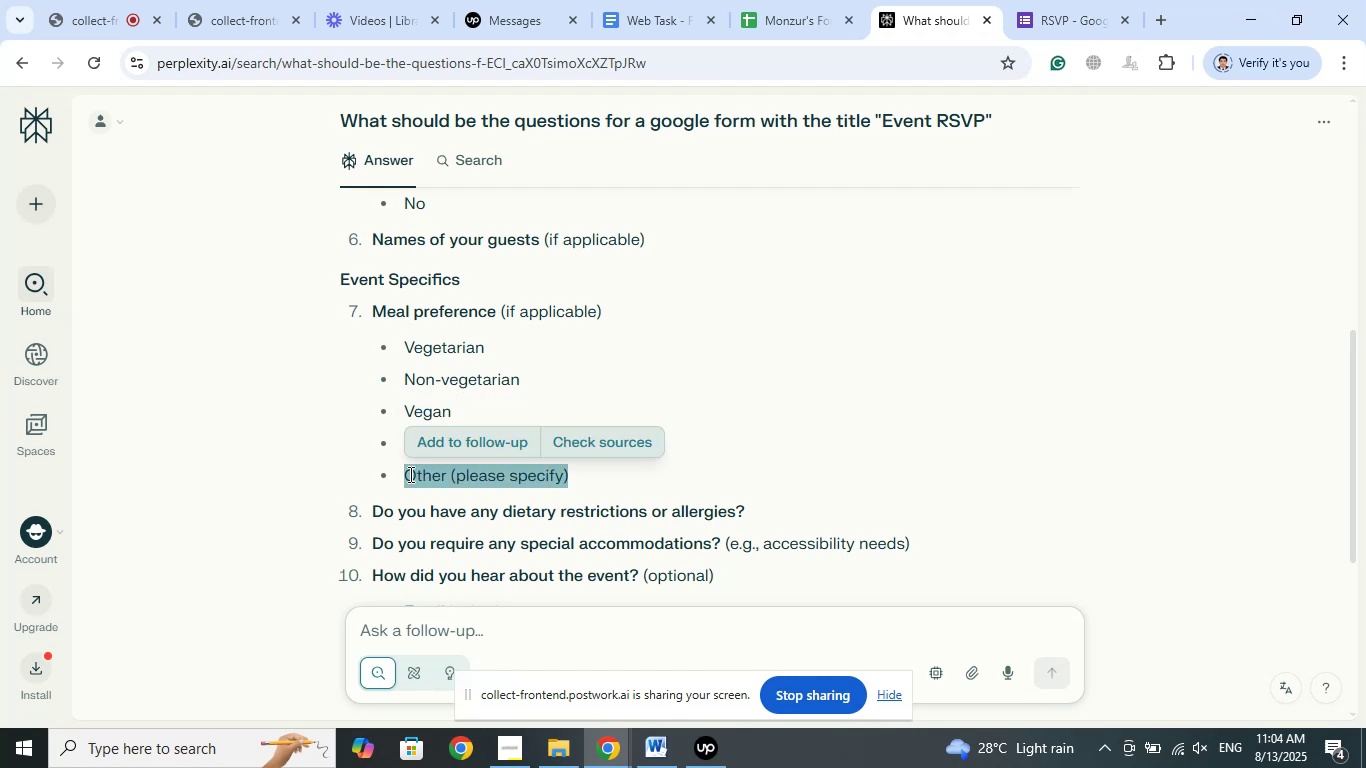 
right_click([409, 474])
 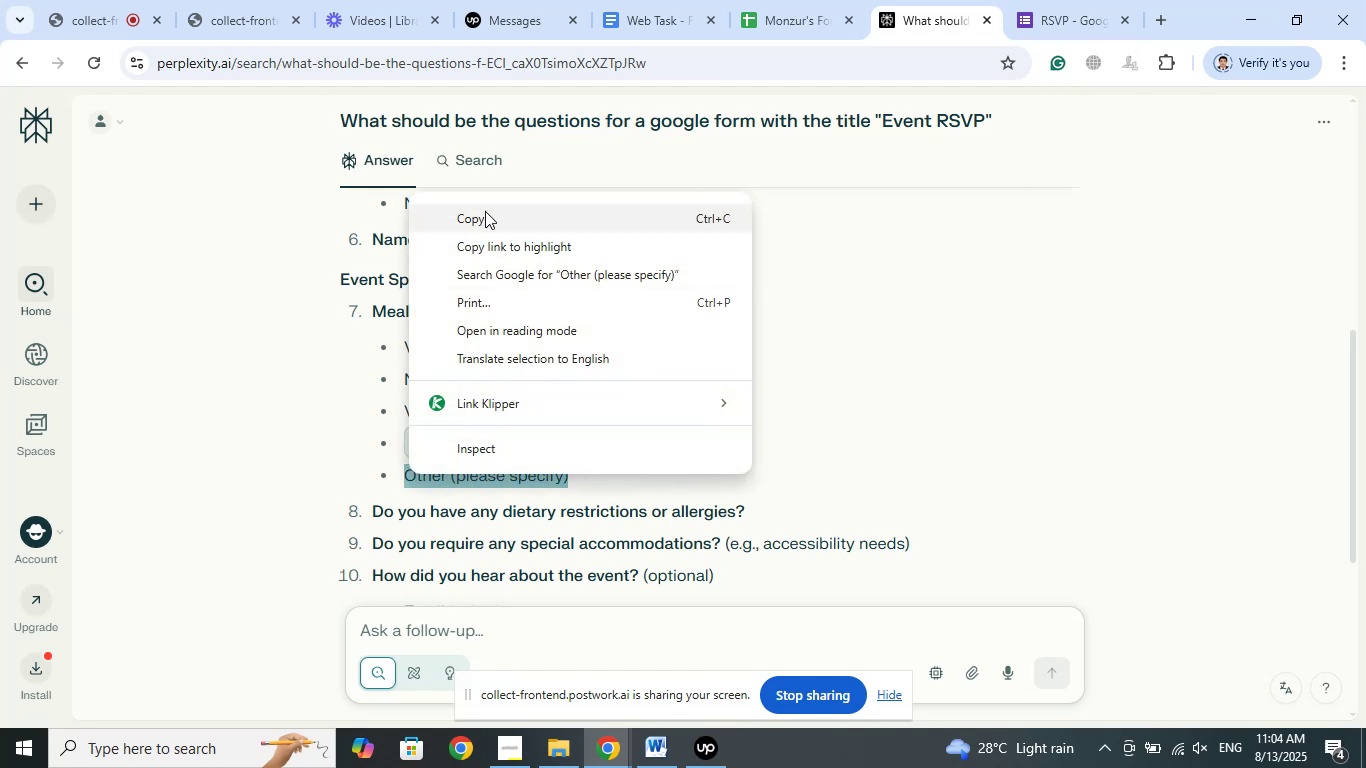 
left_click([482, 211])
 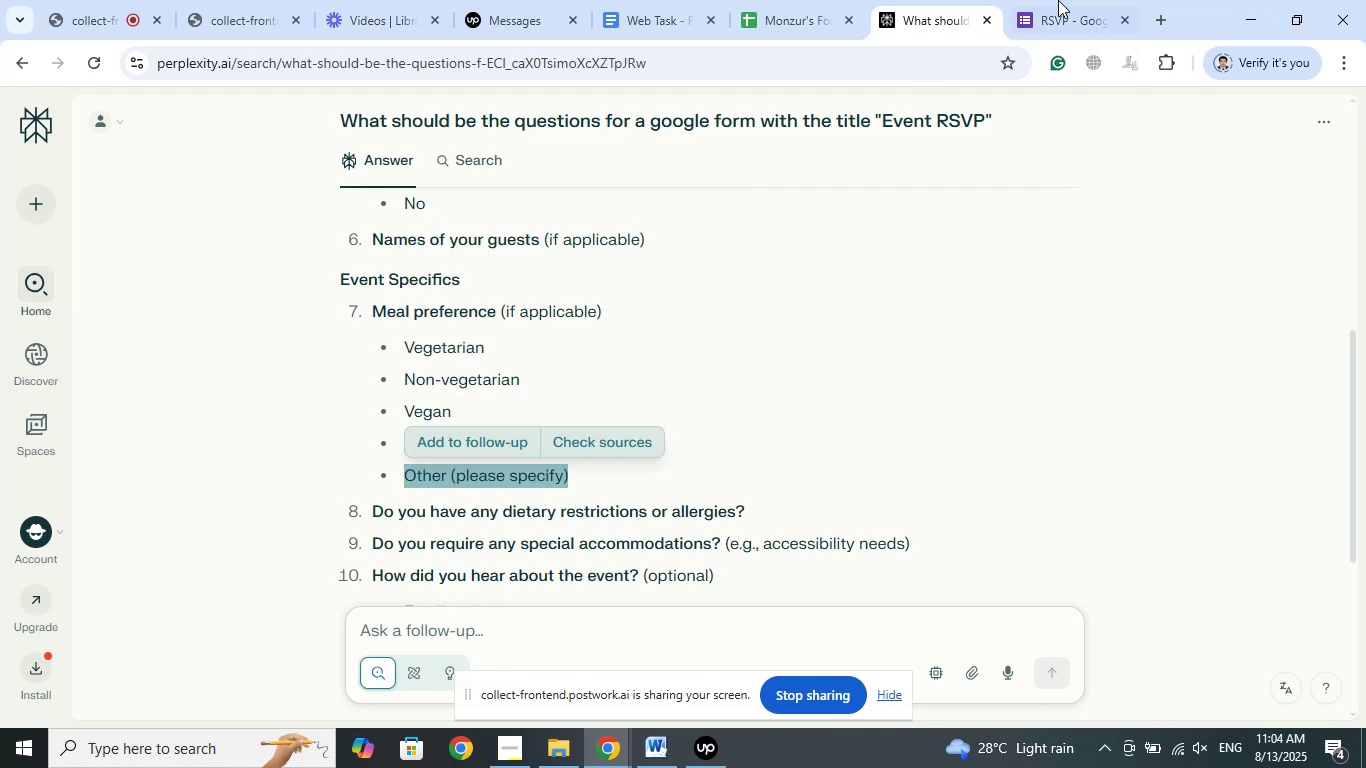 
left_click([1062, 0])
 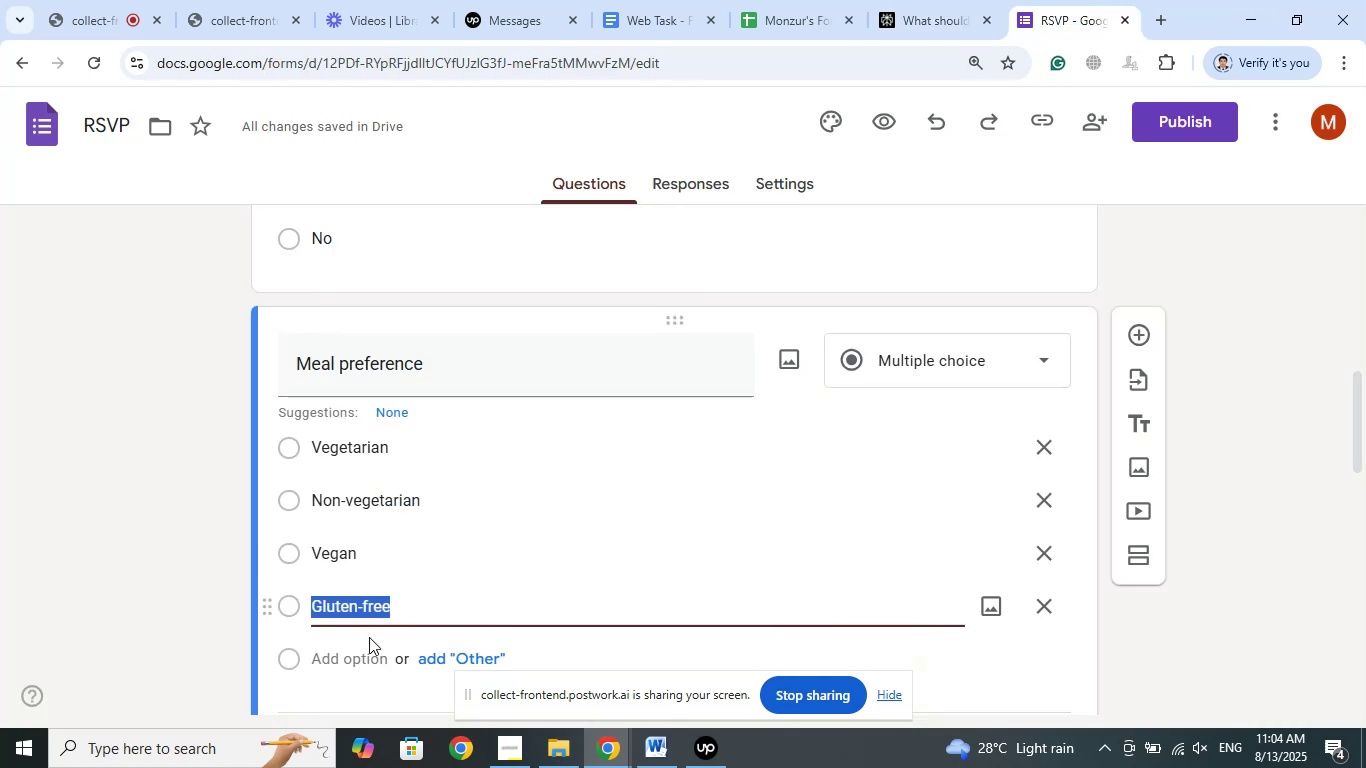 
left_click([365, 660])
 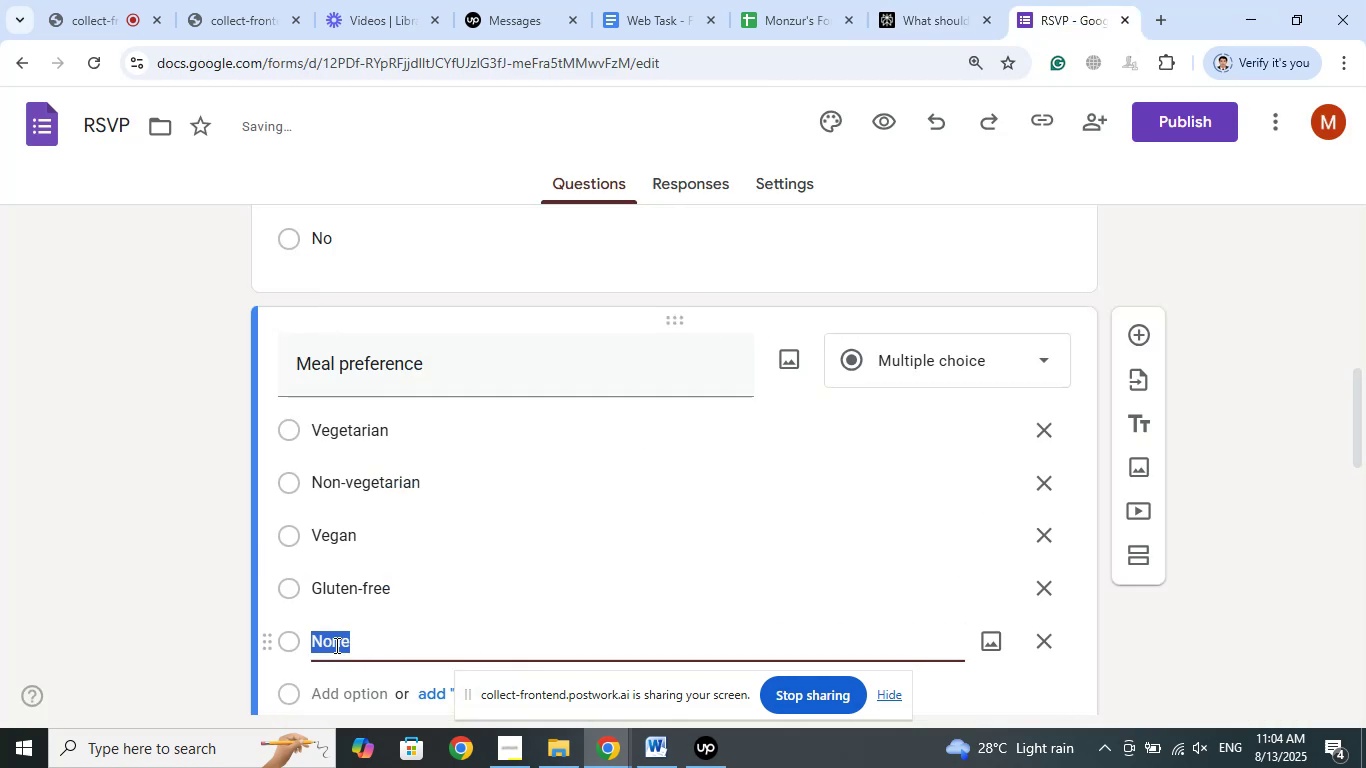 
right_click([327, 642])
 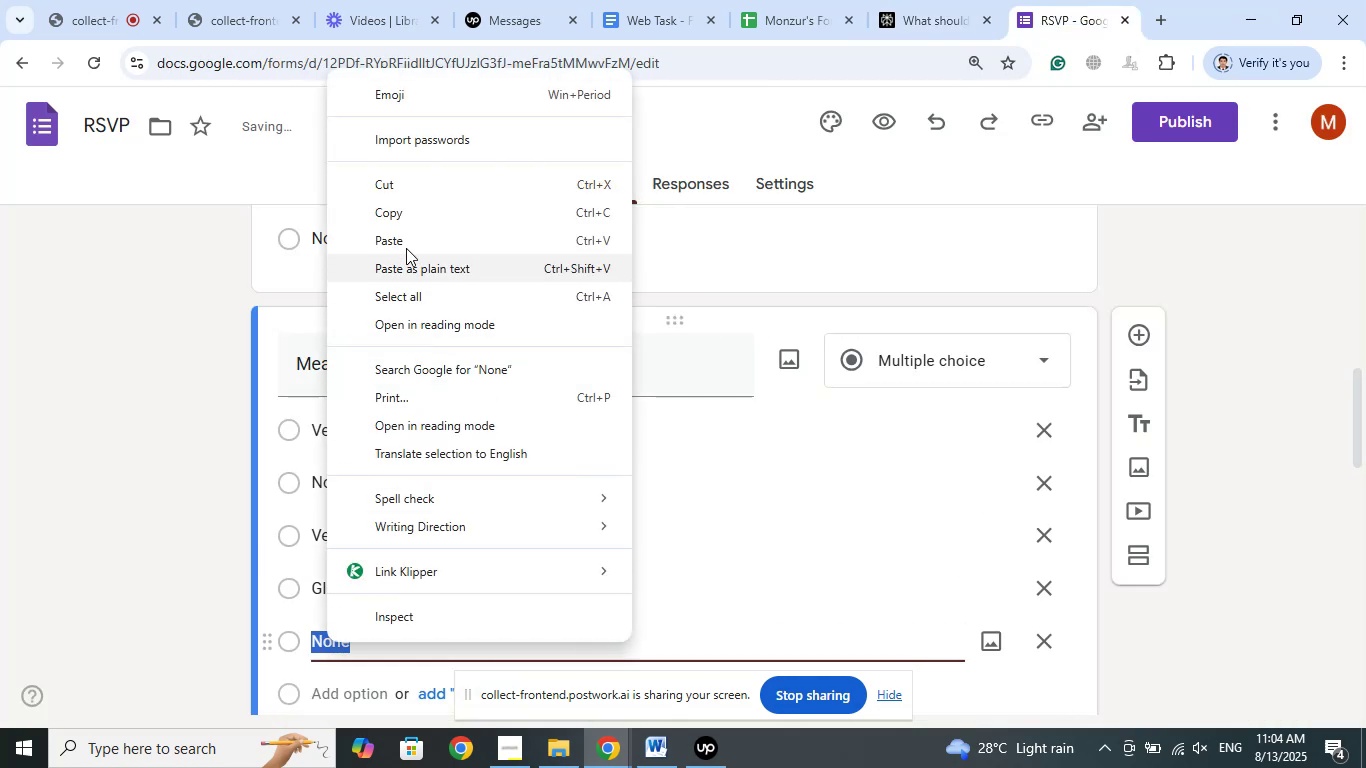 
left_click([404, 237])
 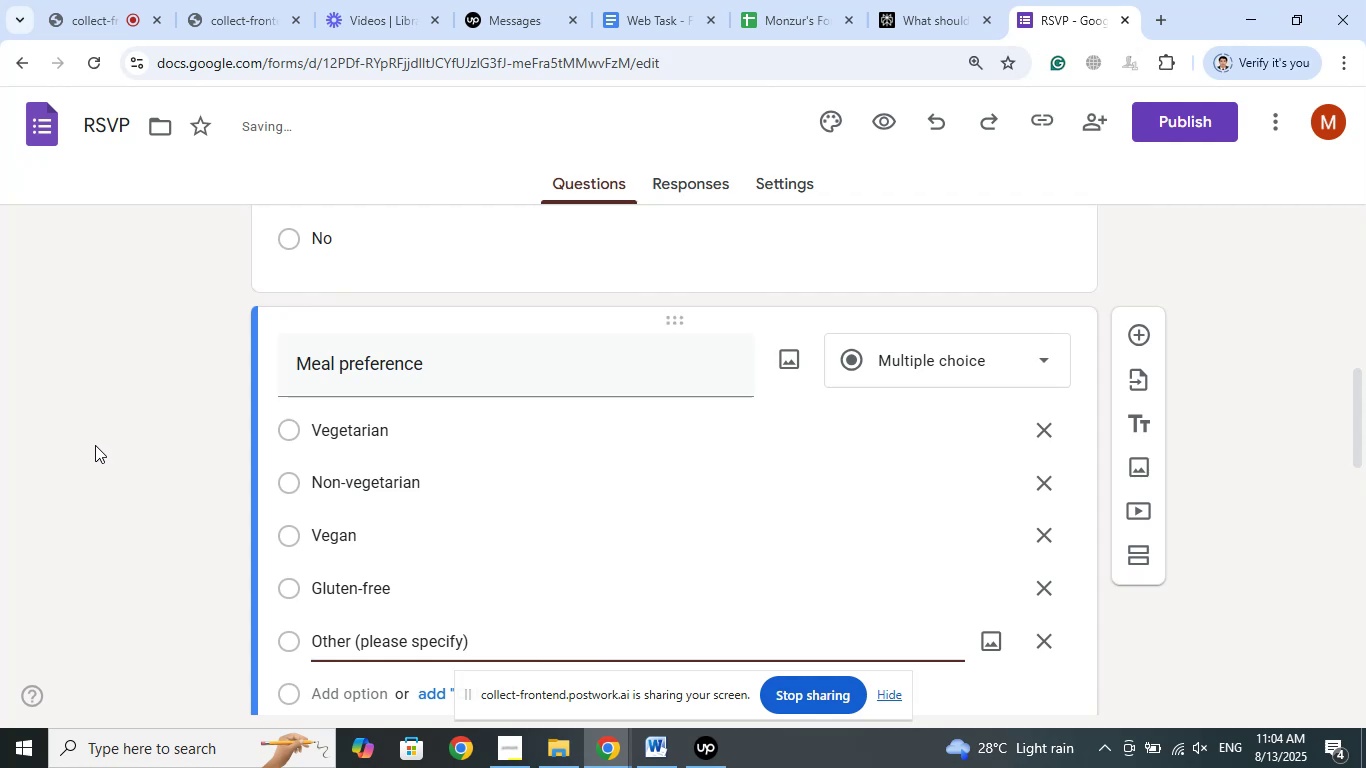 
left_click([90, 438])
 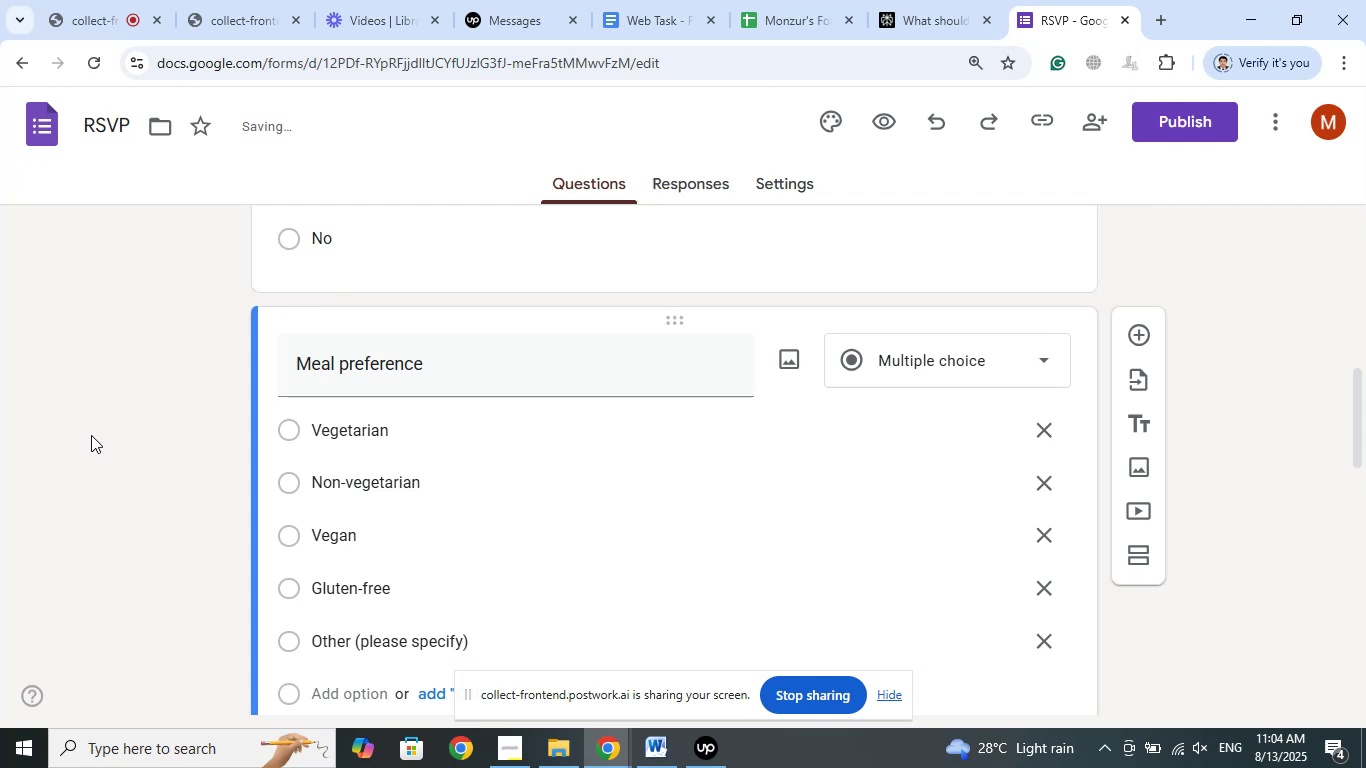 
scroll: coordinate [93, 434], scroll_direction: down, amount: 3.0
 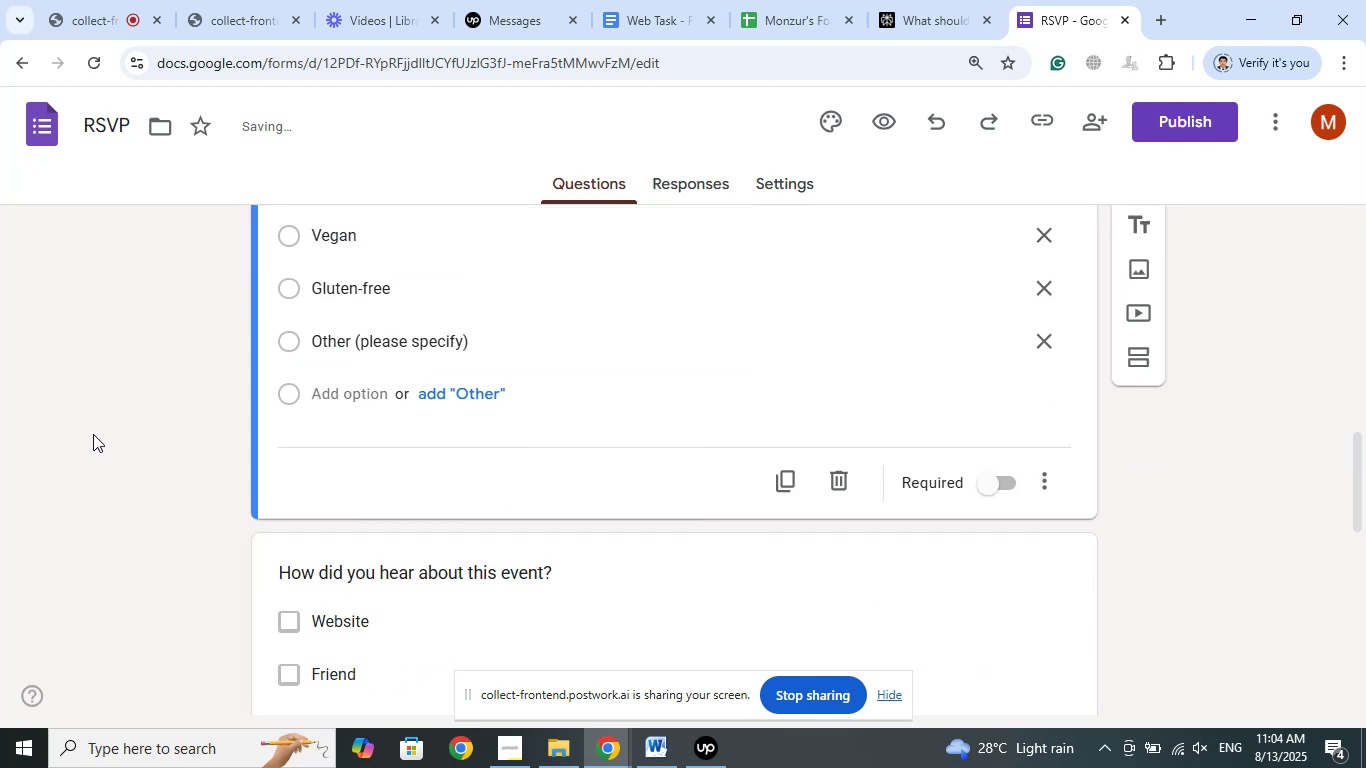 
scroll: coordinate [93, 434], scroll_direction: up, amount: 3.0
 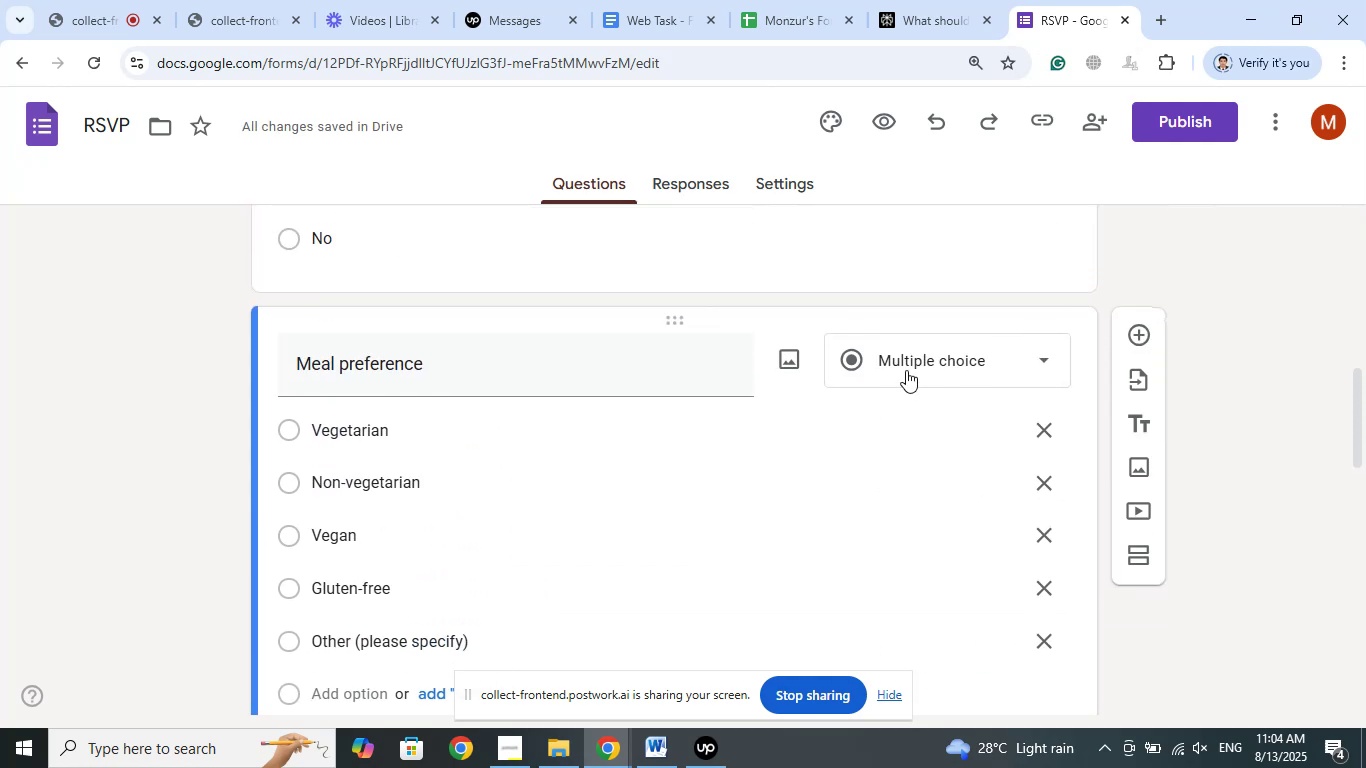 
left_click([906, 367])
 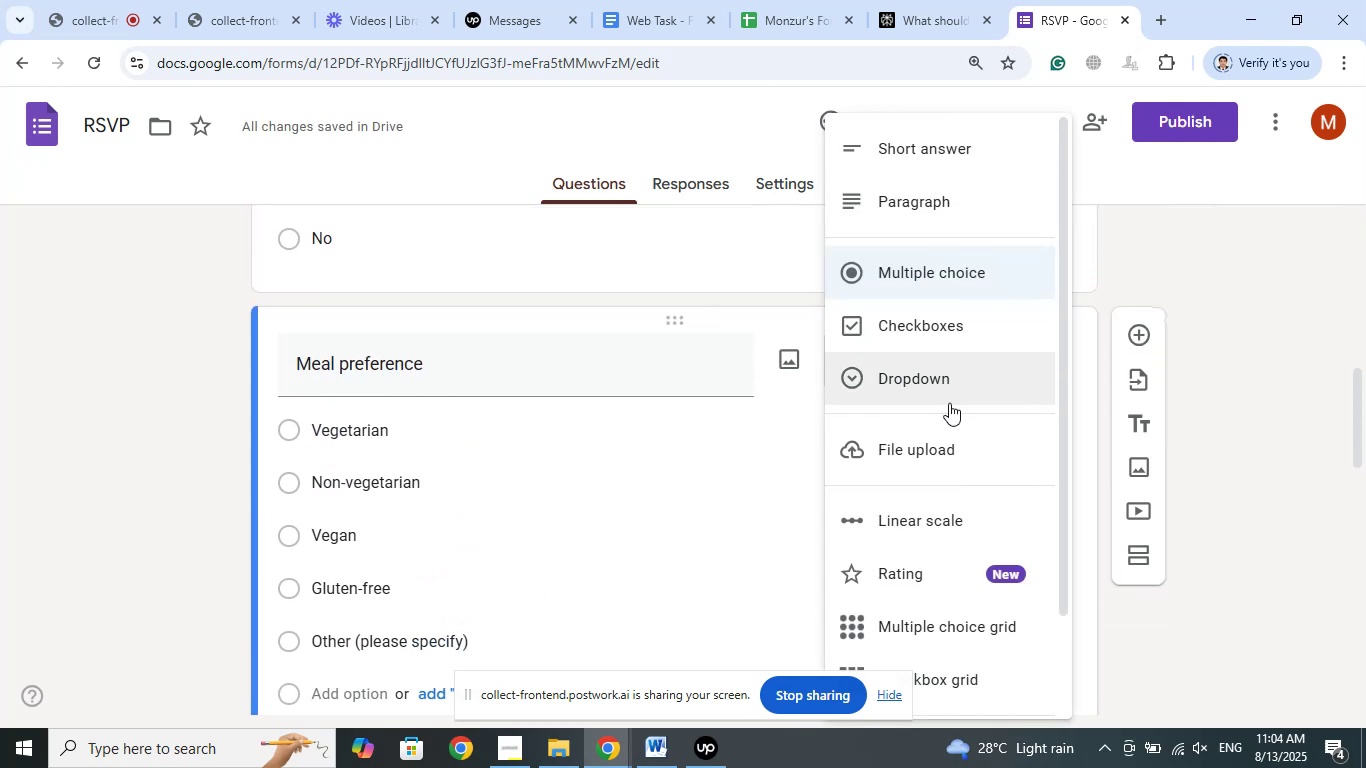 
left_click([933, 377])
 